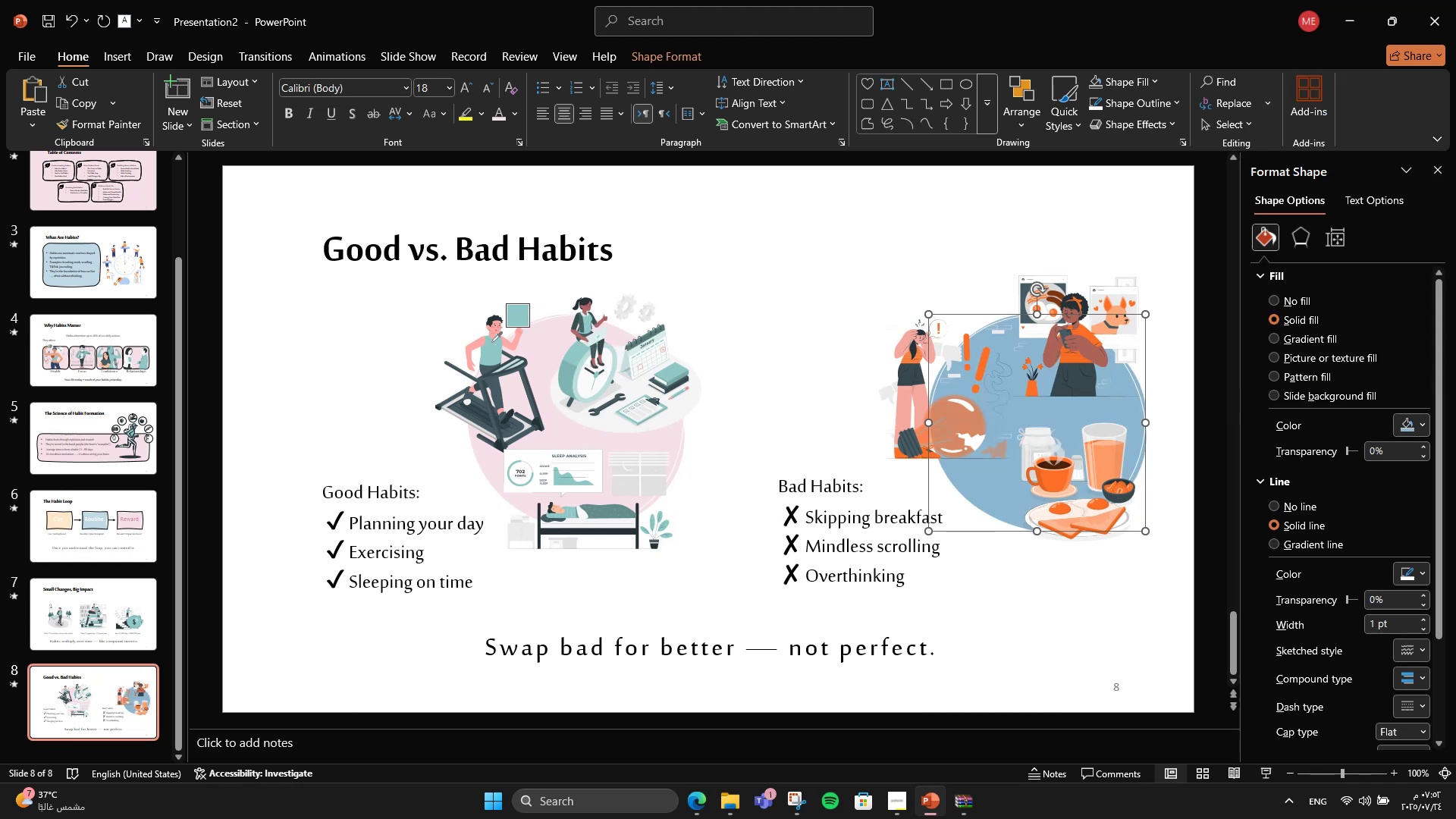 
left_click([492, 344])
 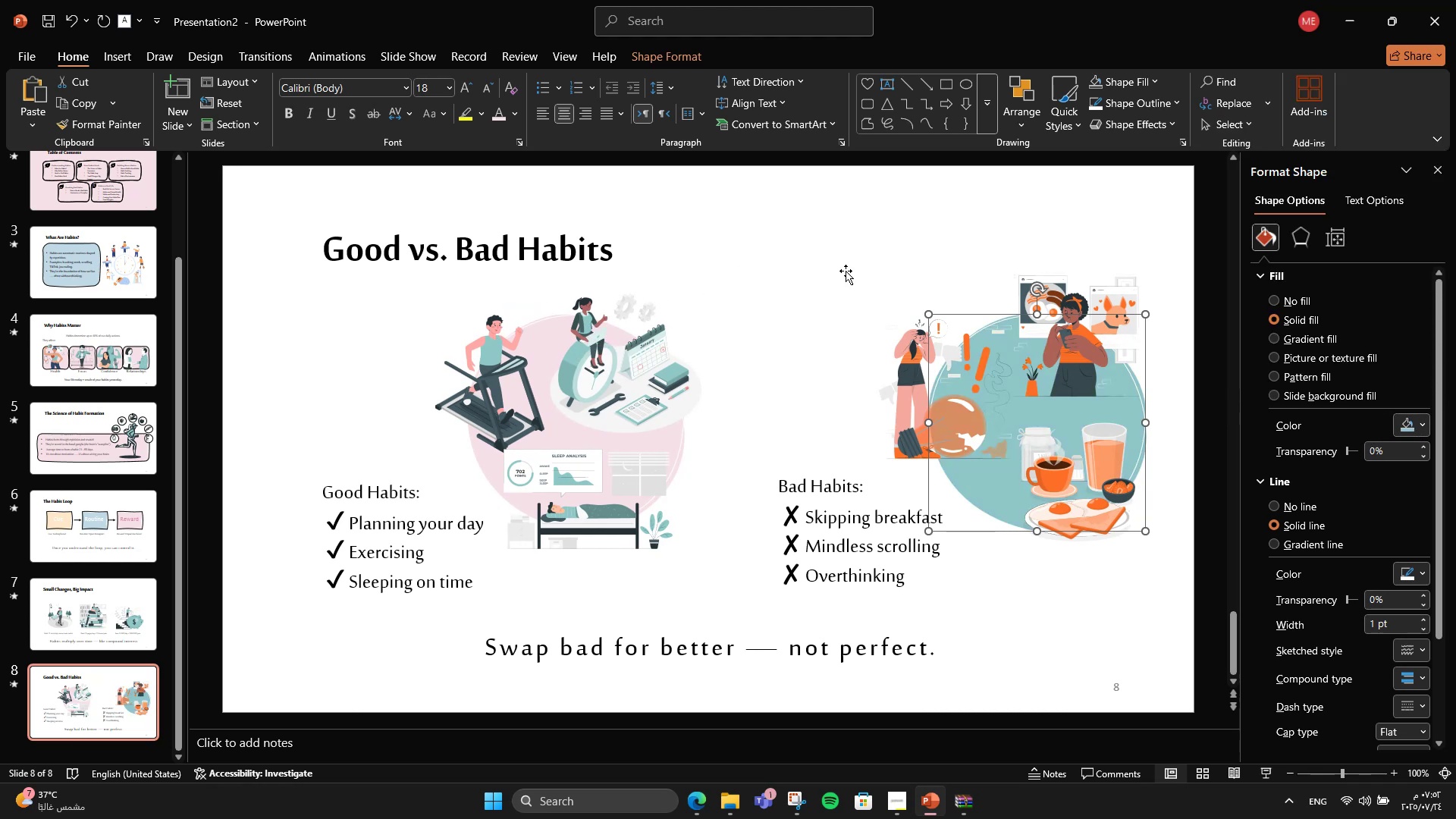 
left_click([846, 271])
 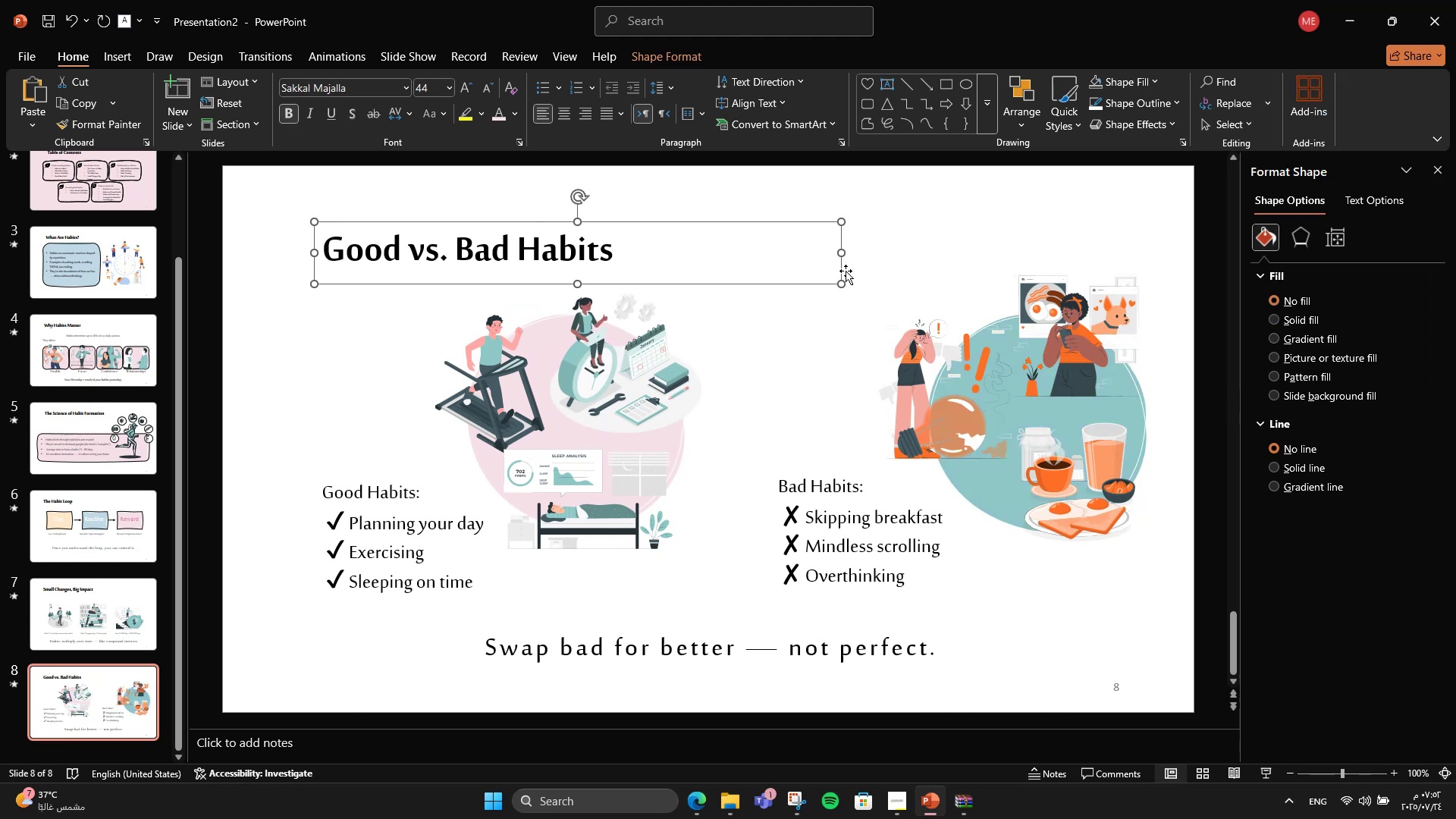 
hold_key(key=ControlLeft, duration=0.65)
 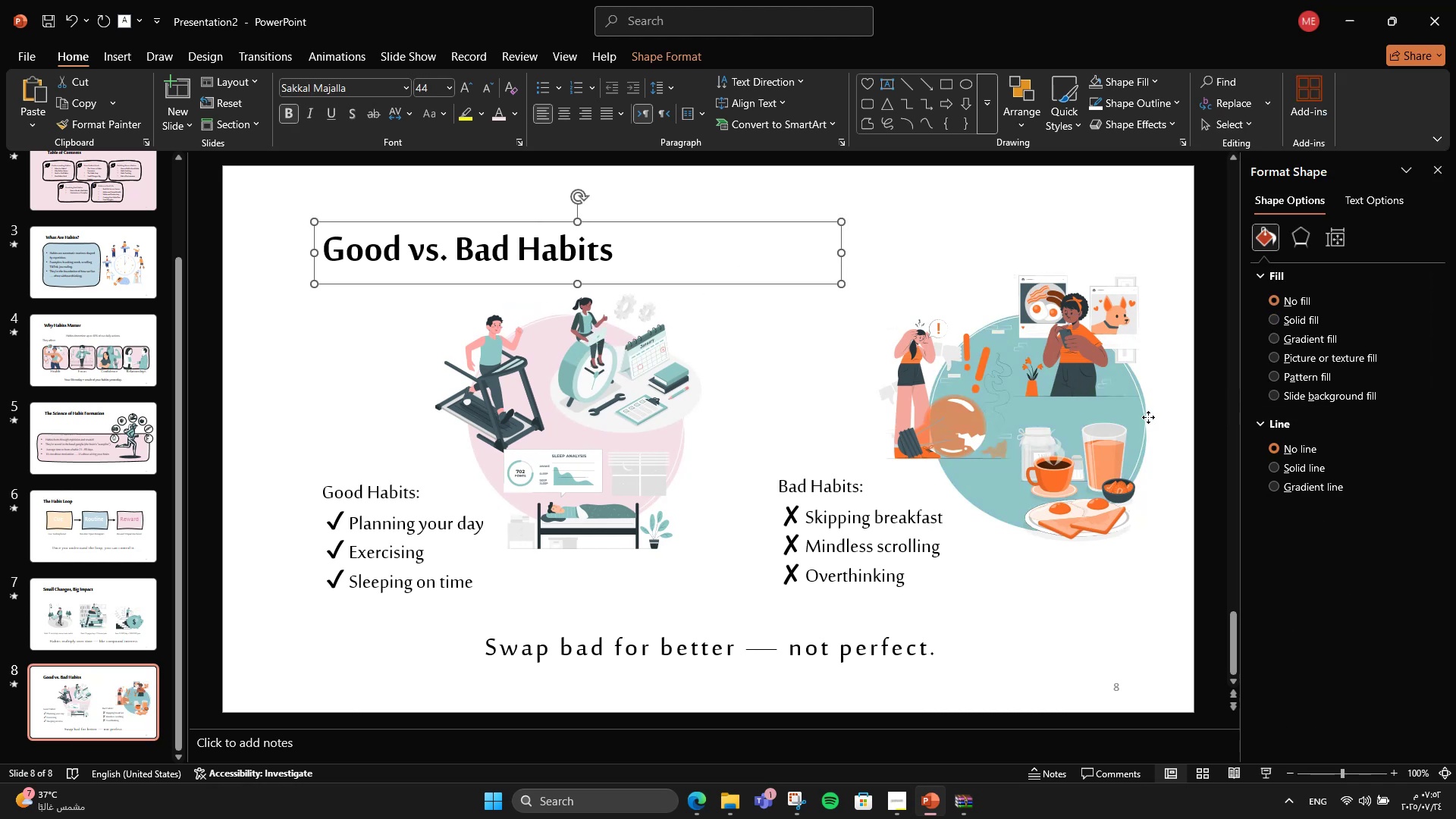 
left_click([1148, 417])
 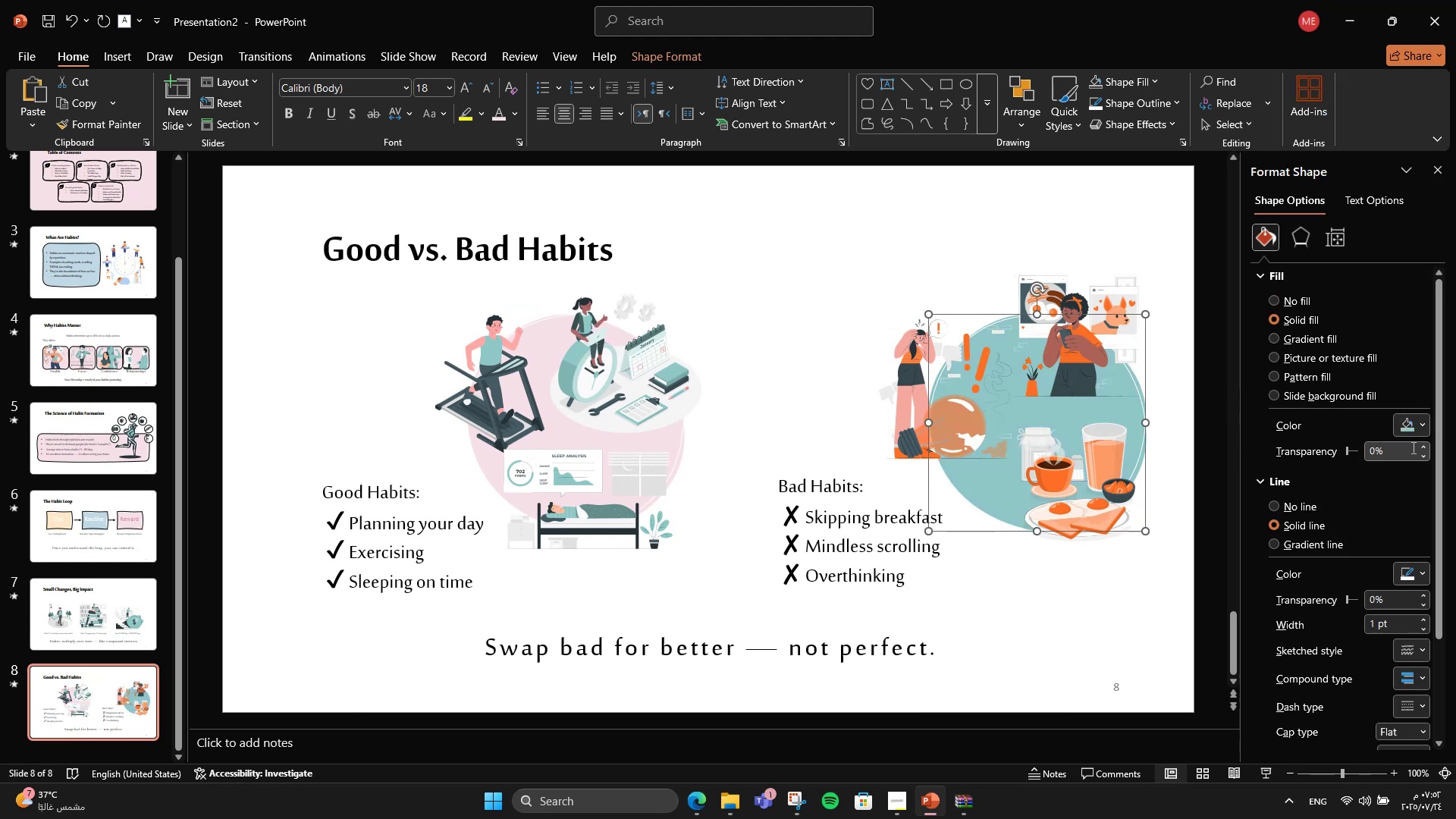 
left_click([1431, 446])
 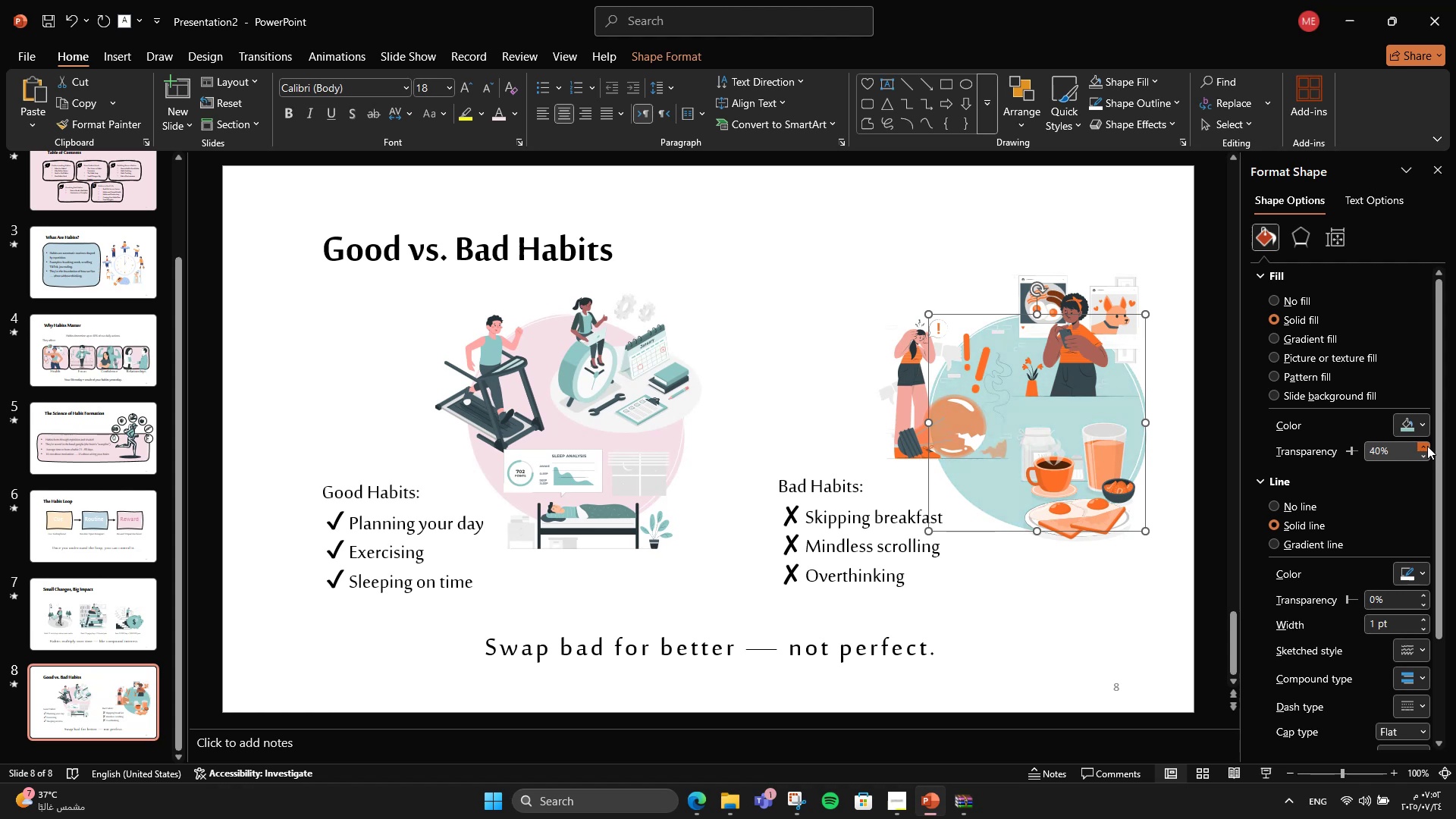 
double_click([1427, 446])
 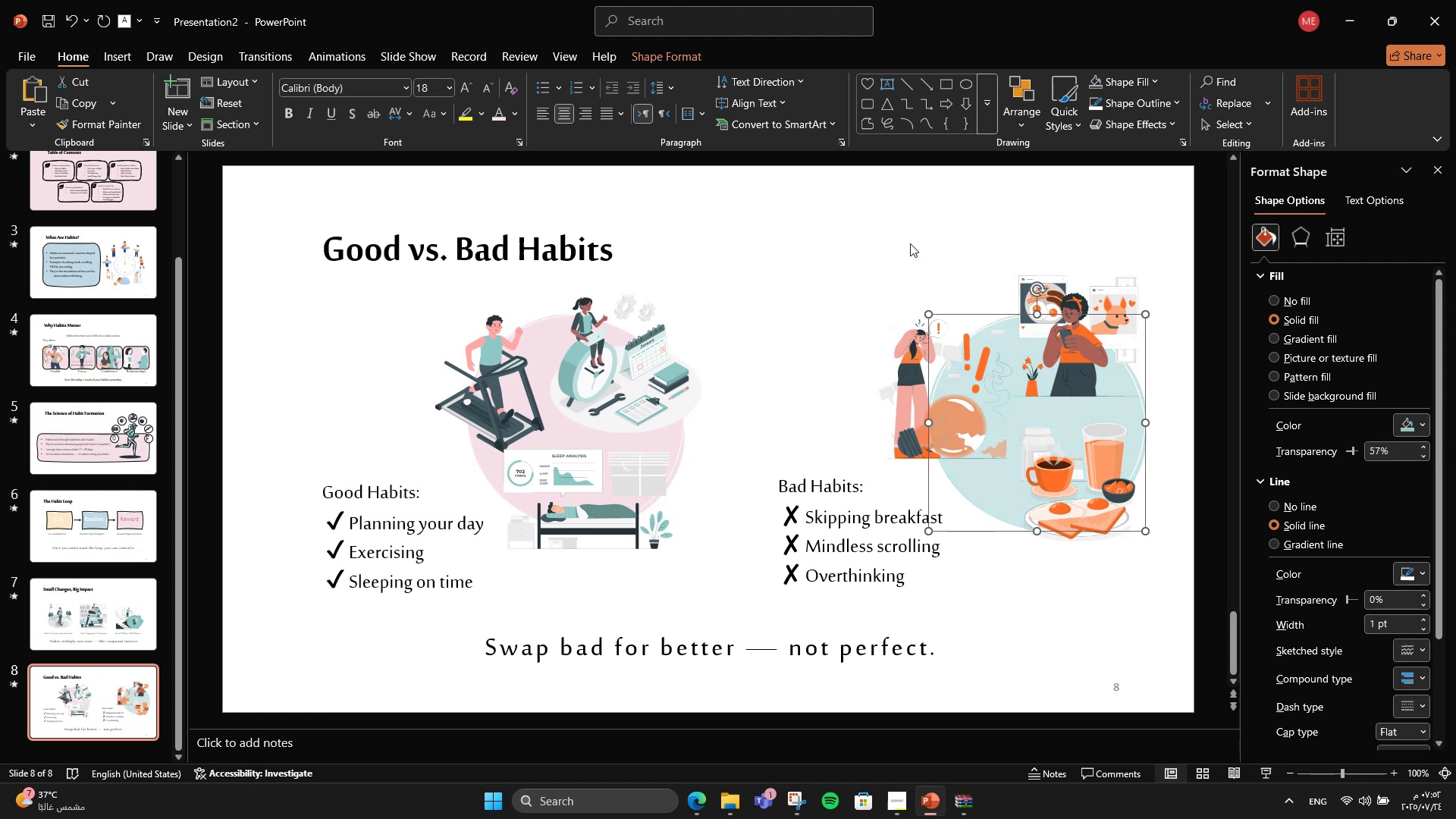 
left_click([869, 218])
 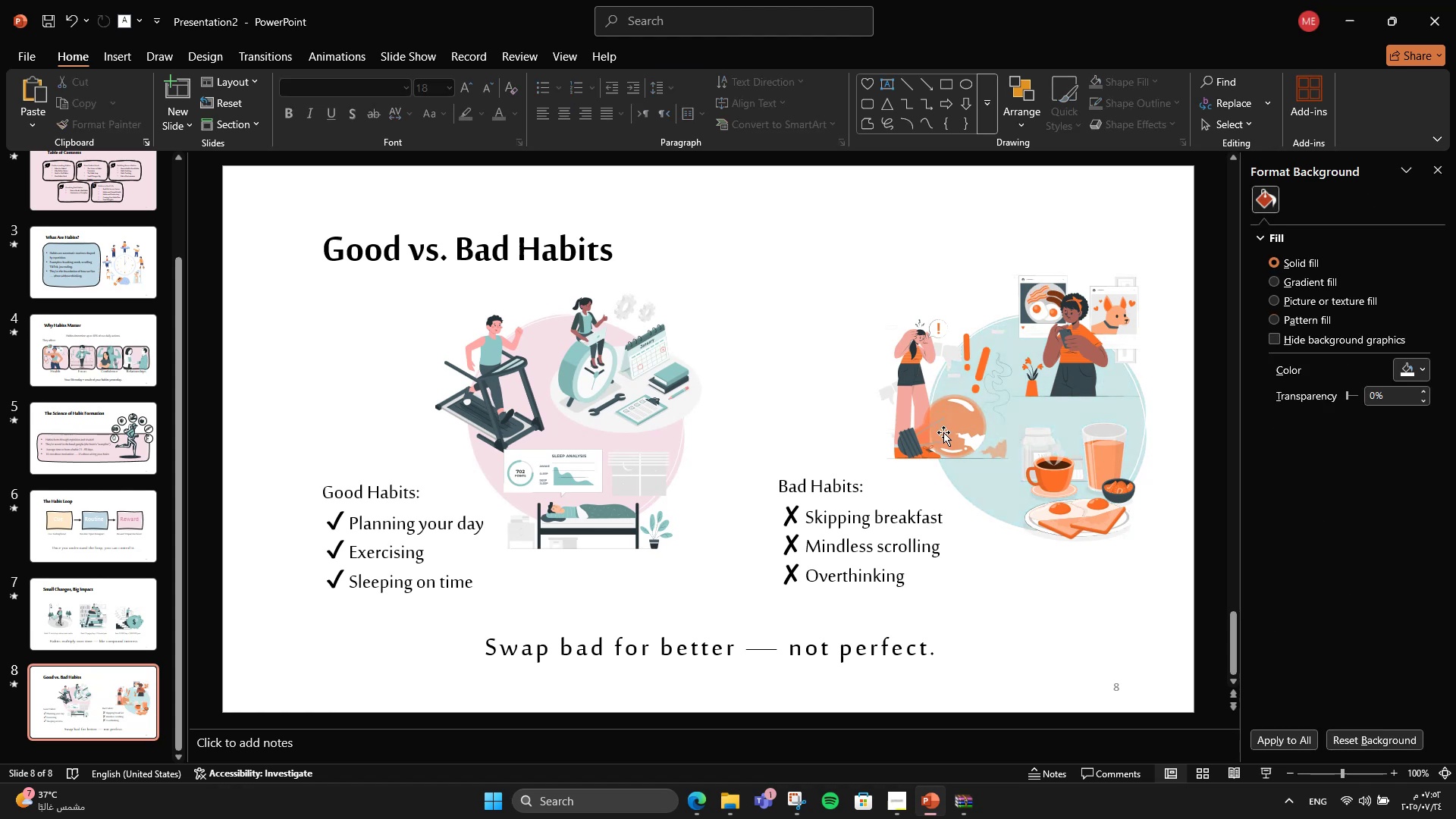 
hold_key(key=ControlLeft, duration=0.74)
scroll: coordinate [693, 482], scroll_direction: down, amount: 1.0
 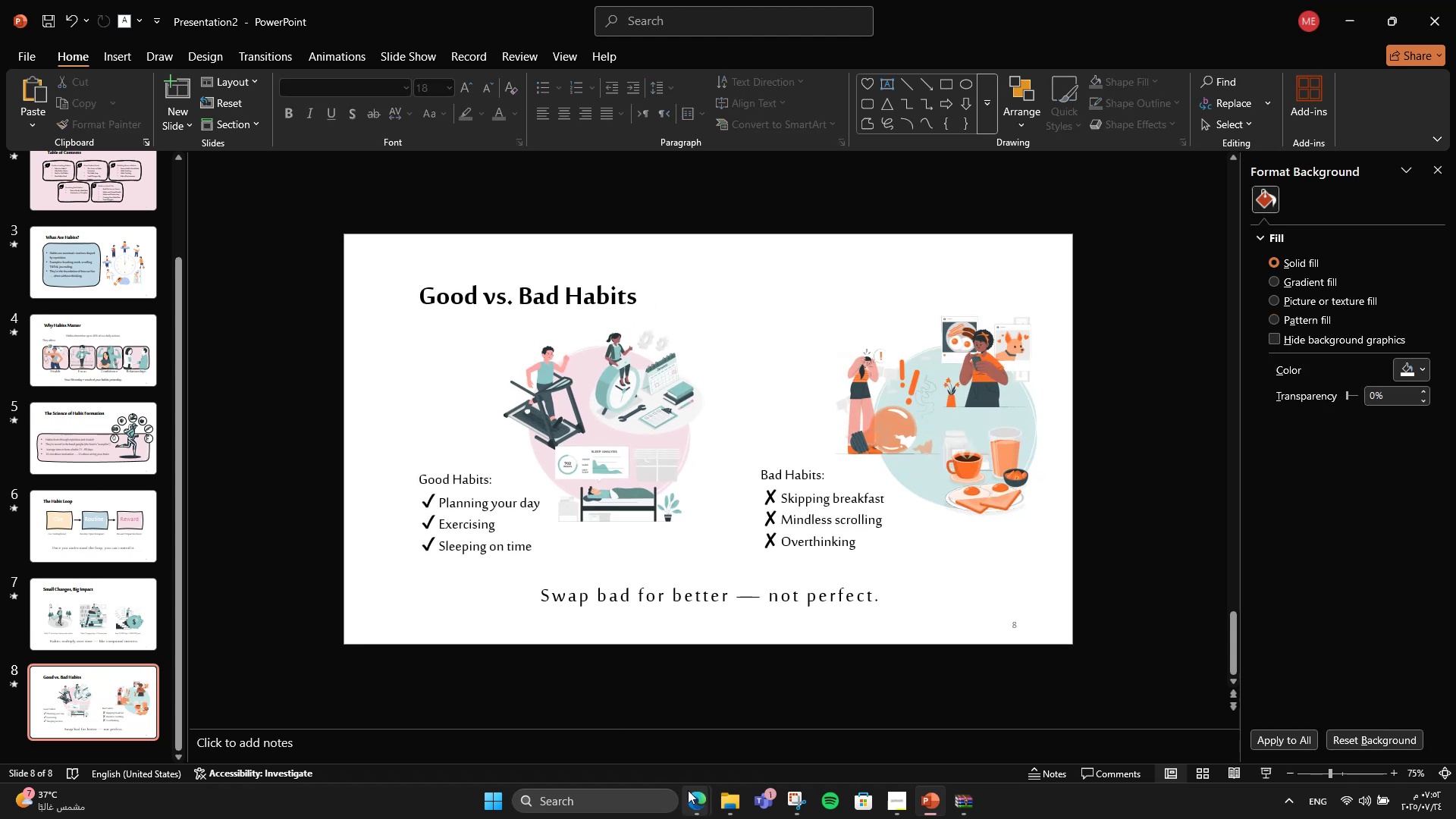 
left_click([645, 731])
 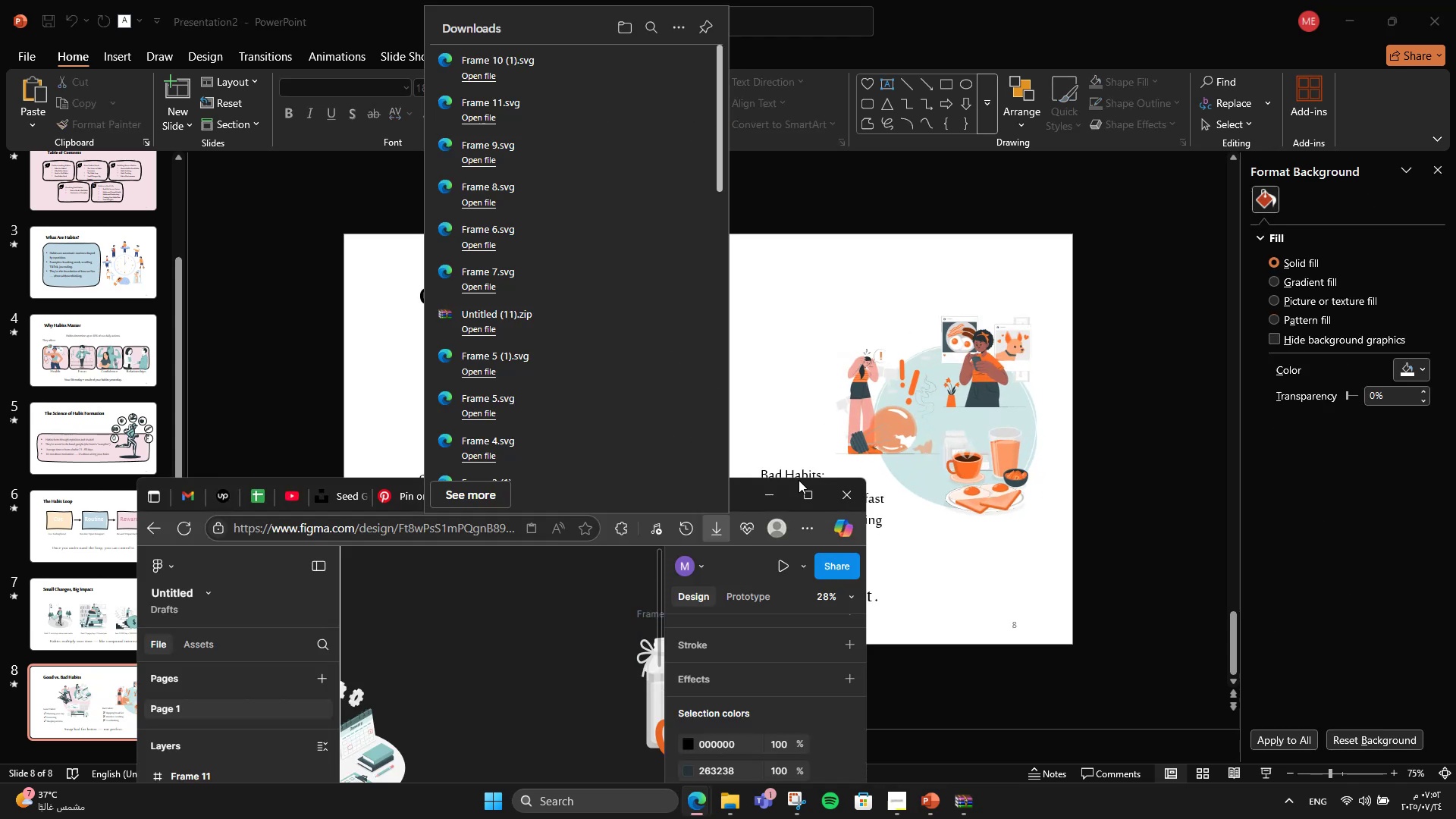 
left_click([795, 492])
 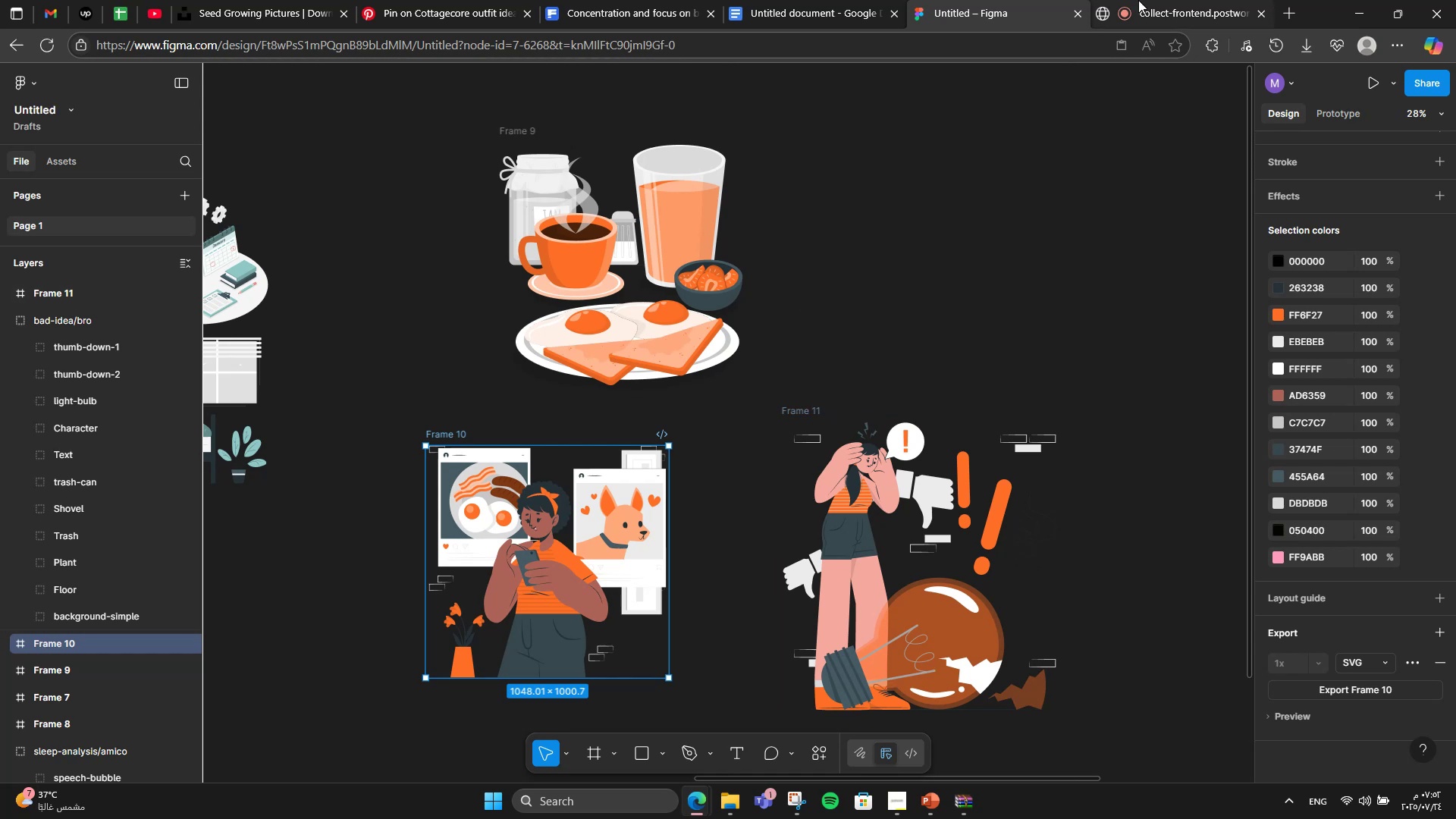 
left_click([1148, 0])
 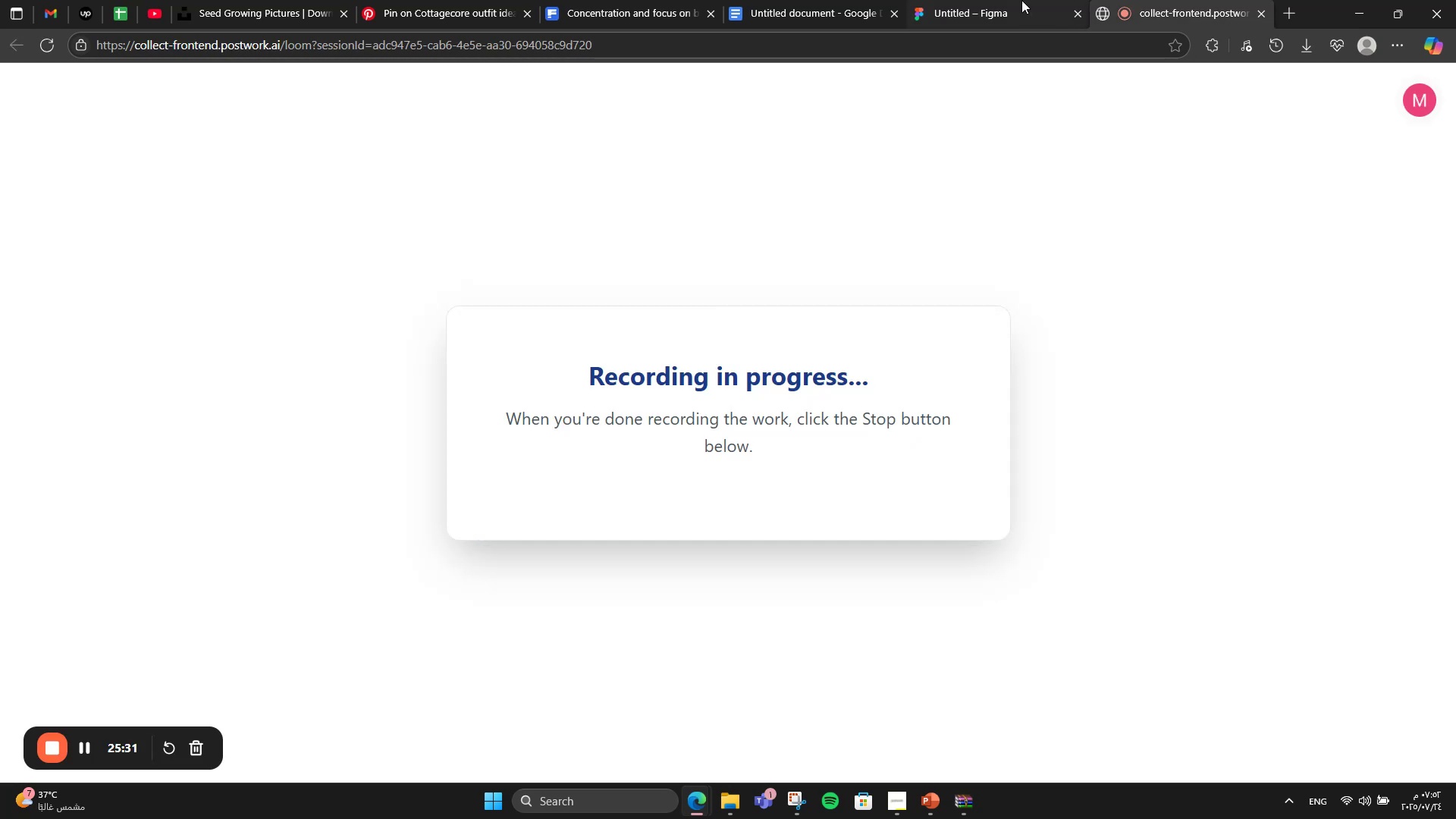 
left_click([1020, 0])
 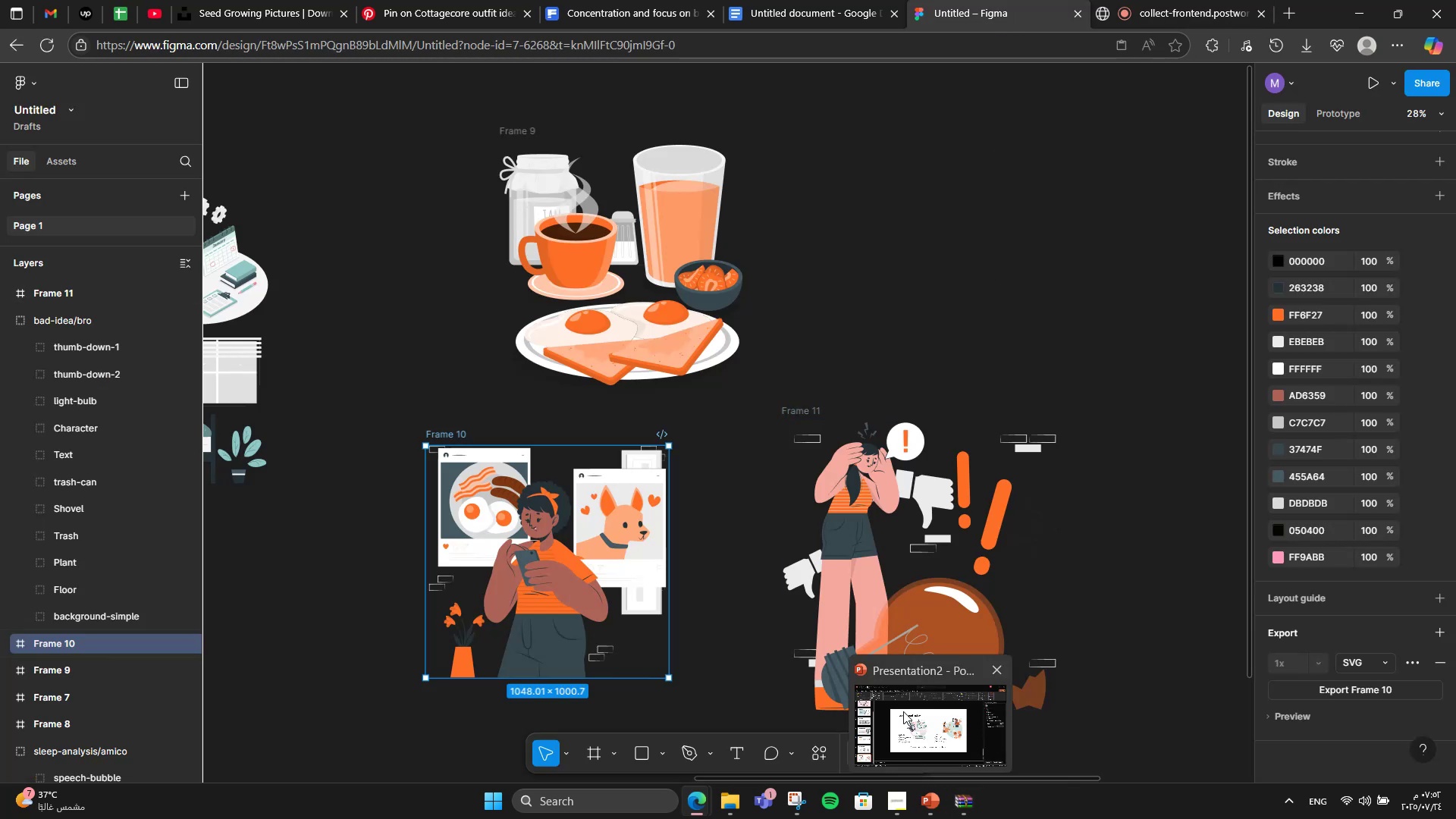 
left_click([903, 711])
 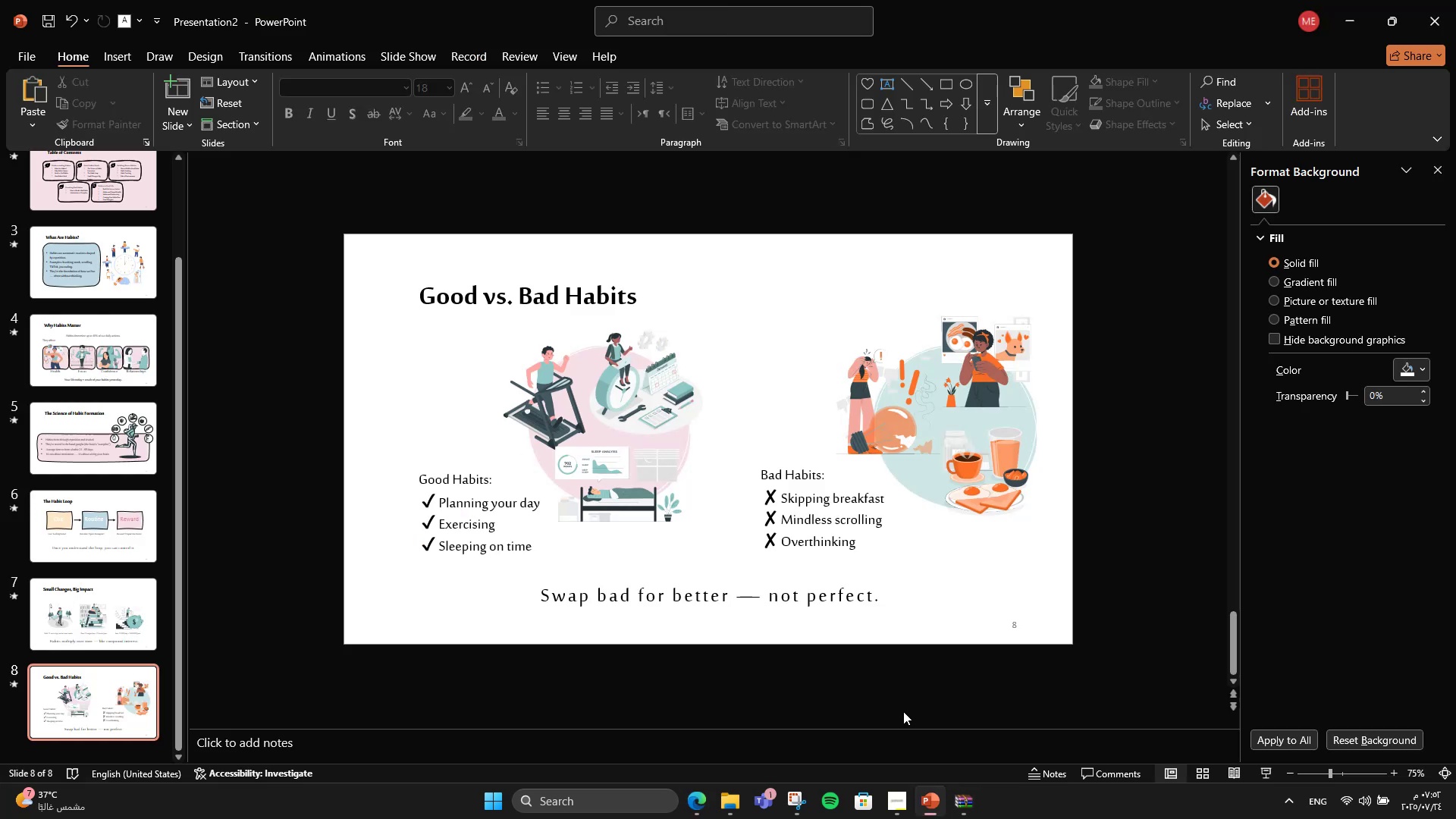 
hold_key(key=ControlLeft, duration=0.91)
scroll: coordinate [890, 389], scroll_direction: up, amount: 2.0
 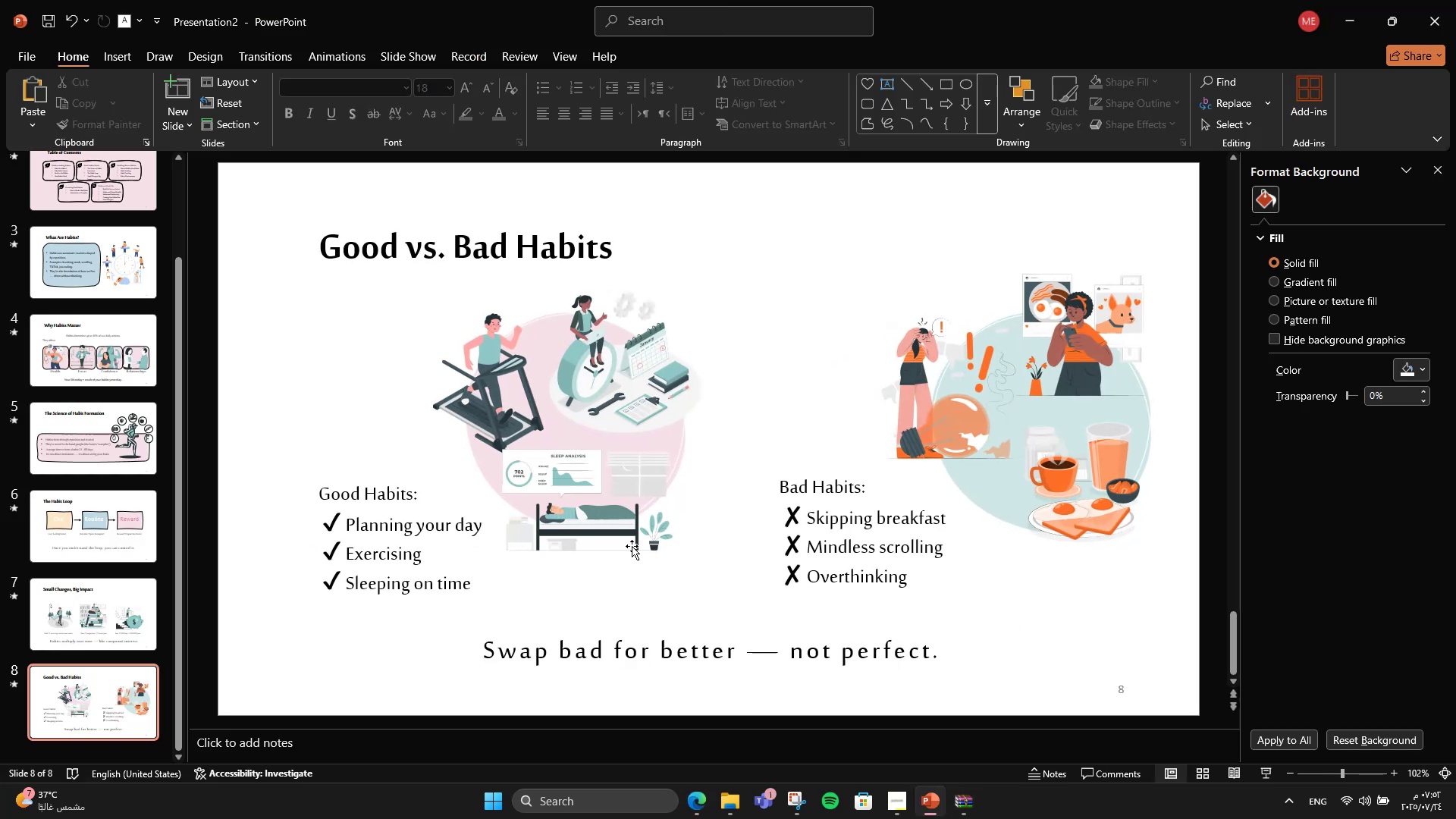 
left_click([774, 539])
 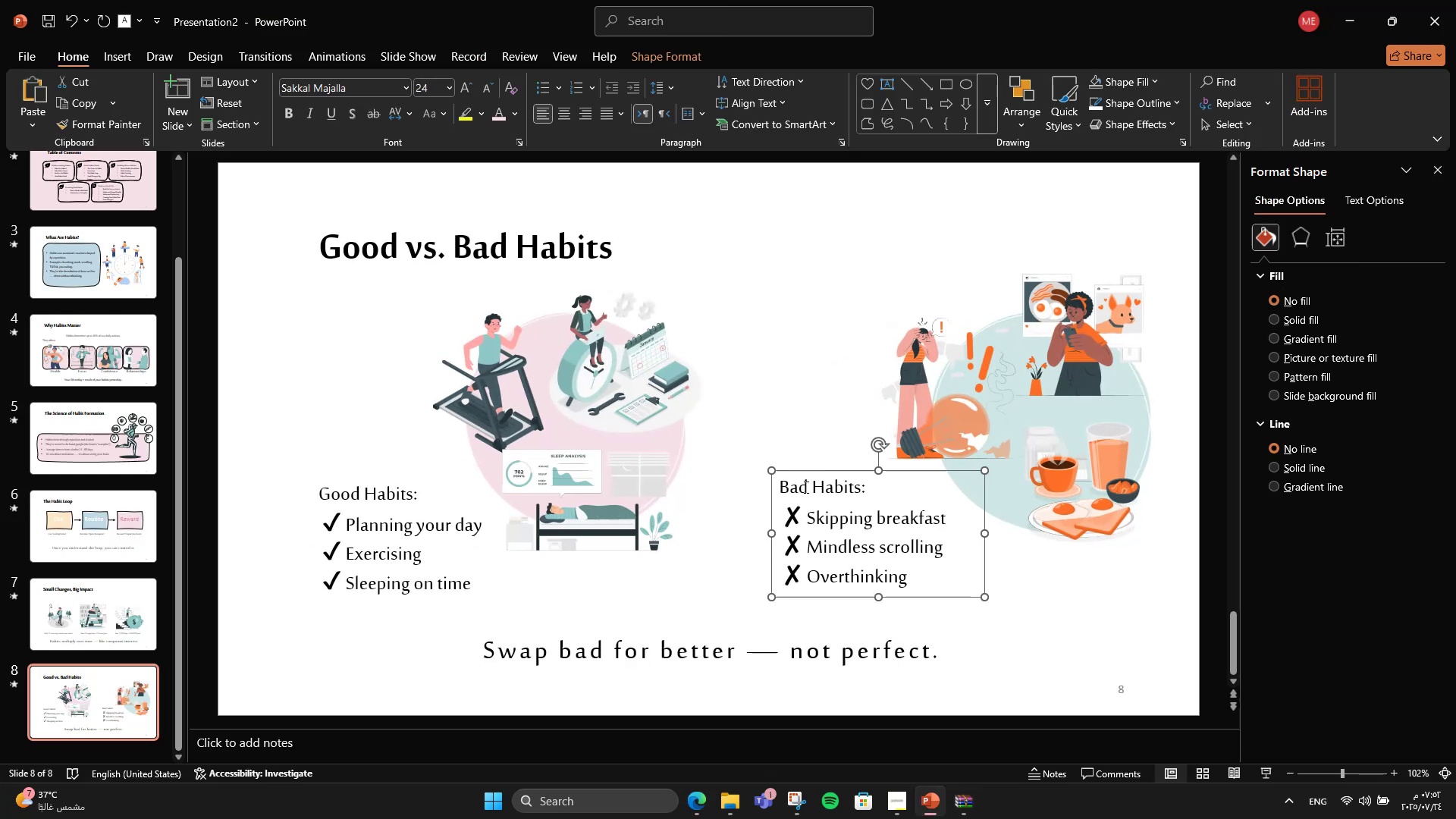 
hold_key(key=ControlLeft, duration=1.16)
scroll: coordinate [661, 374], scroll_direction: up, amount: 7.0
 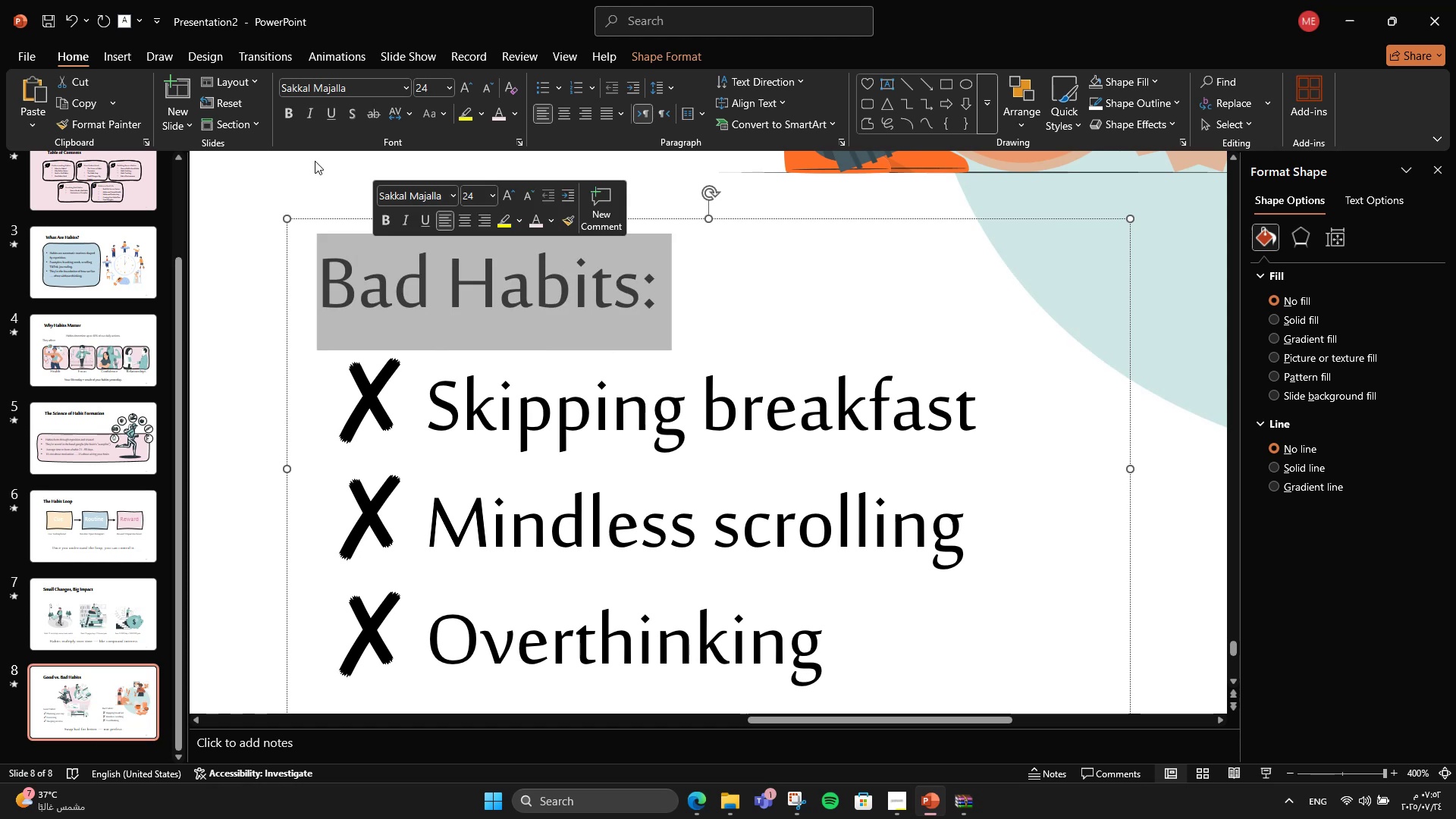 
left_click([297, 118])
 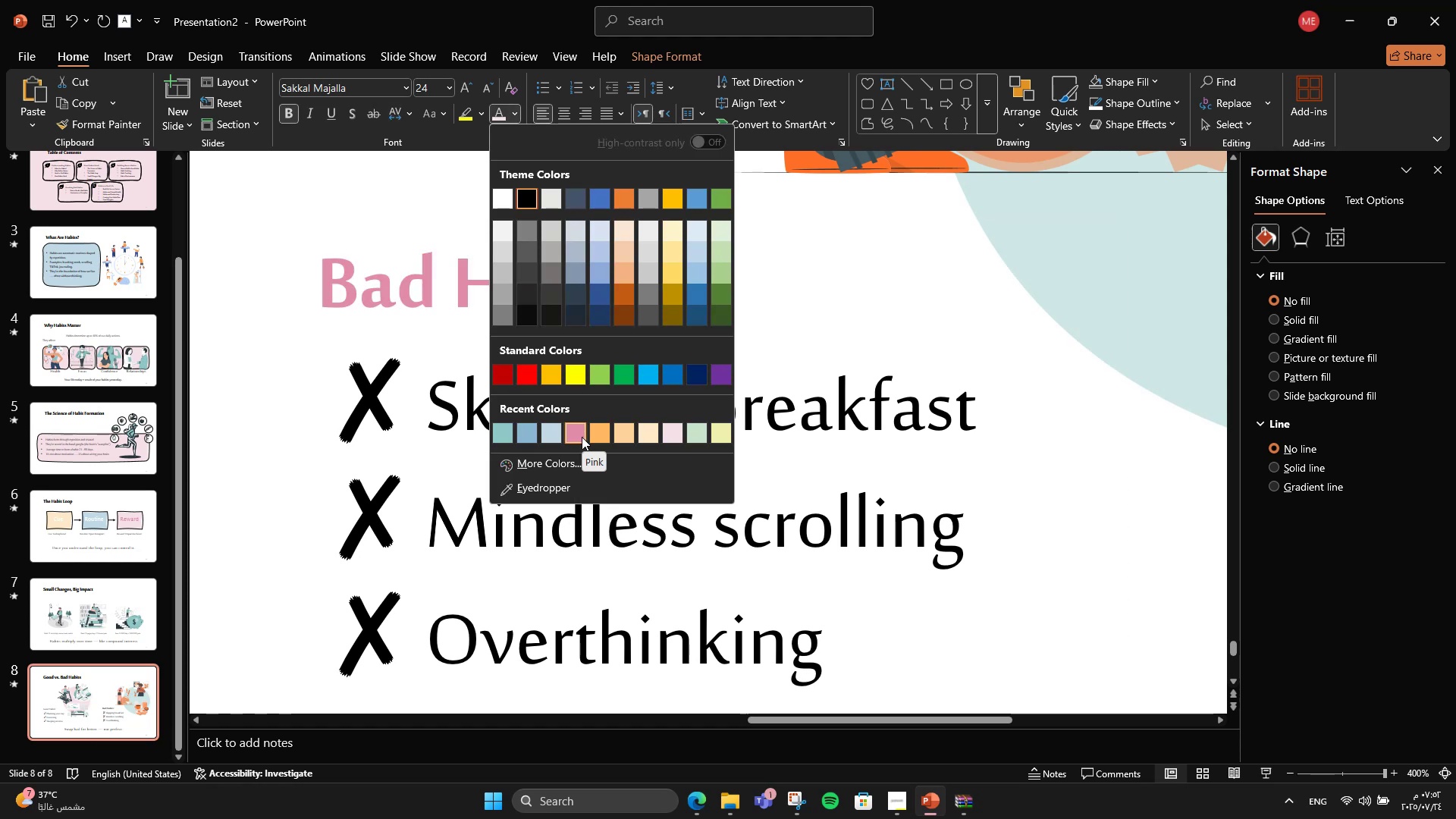 
wait(5.51)
 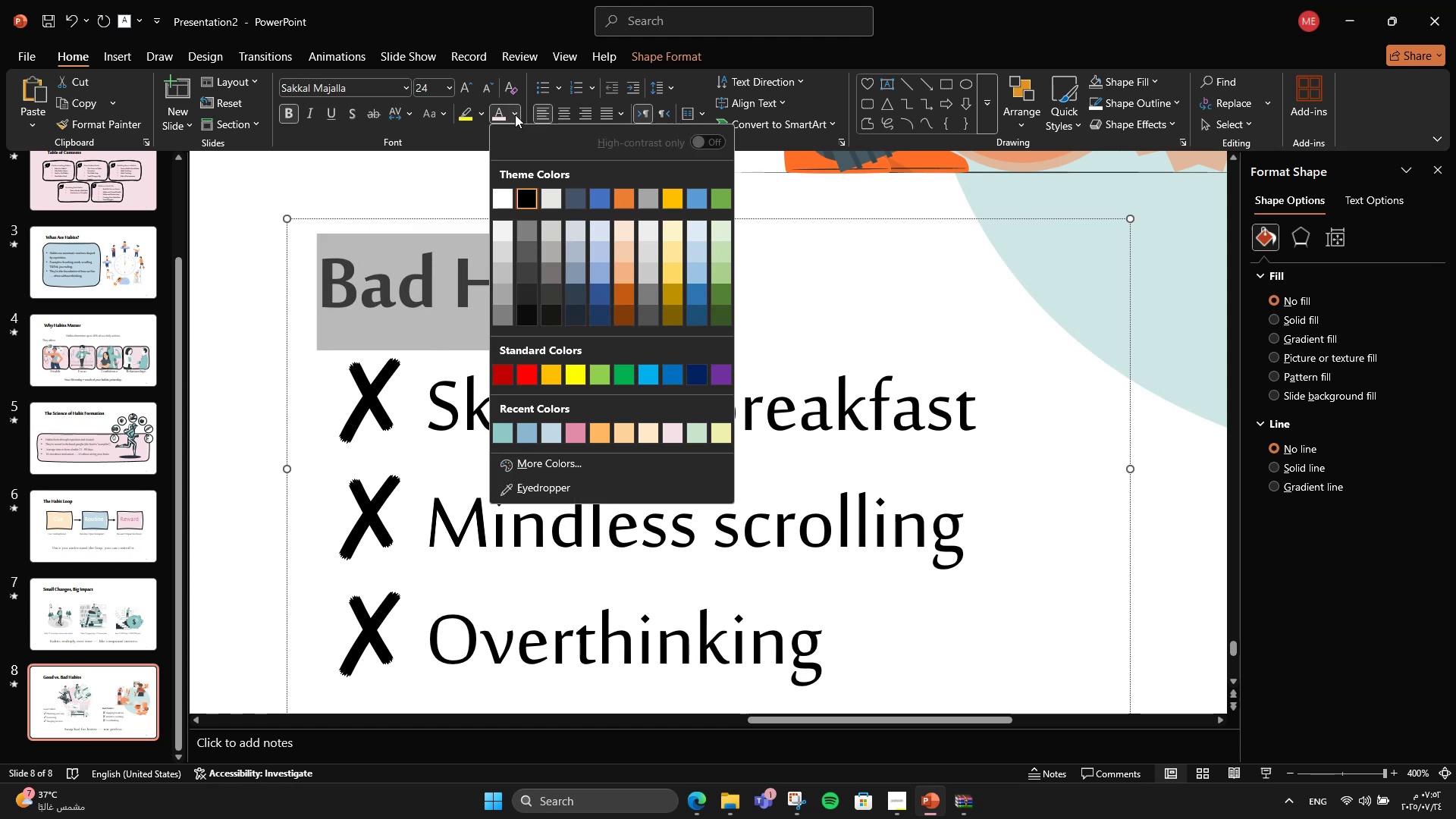 
left_click([504, 374])
 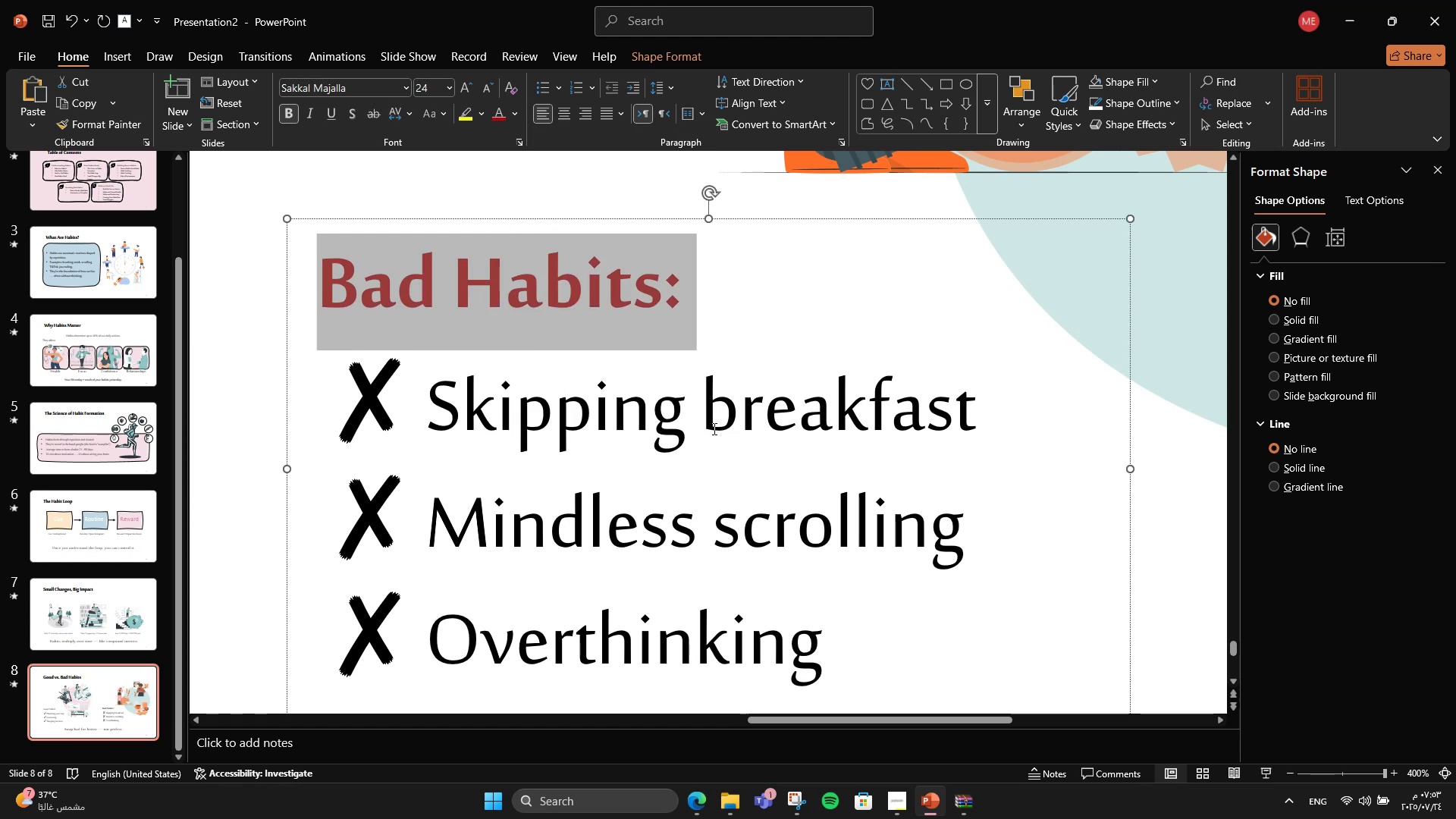 
hold_key(key=ControlLeft, duration=2.25)
scroll: coordinate [681, 579], scroll_direction: down, amount: 6.0
 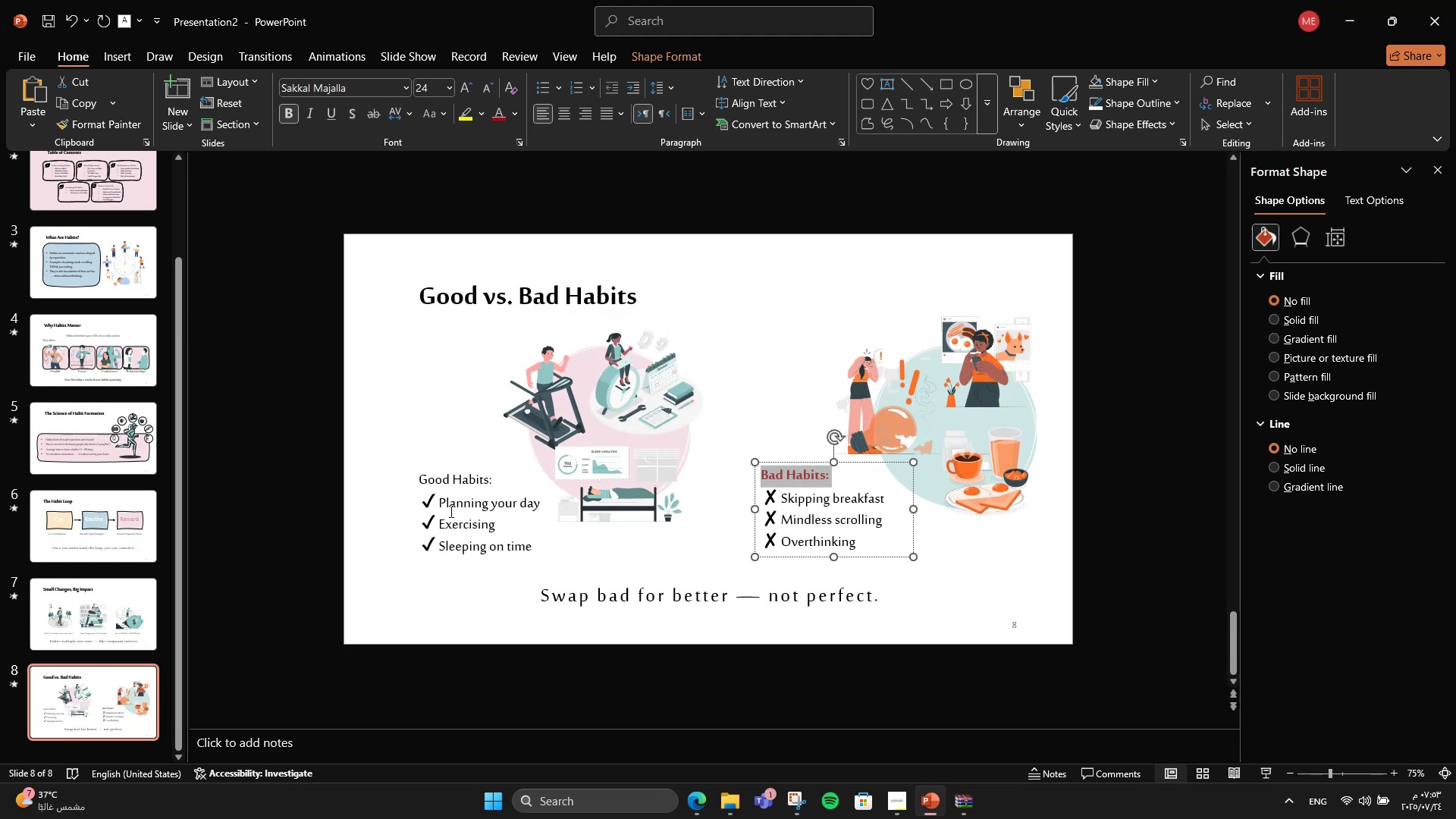 
scroll: coordinate [450, 511], scroll_direction: up, amount: 1.0
 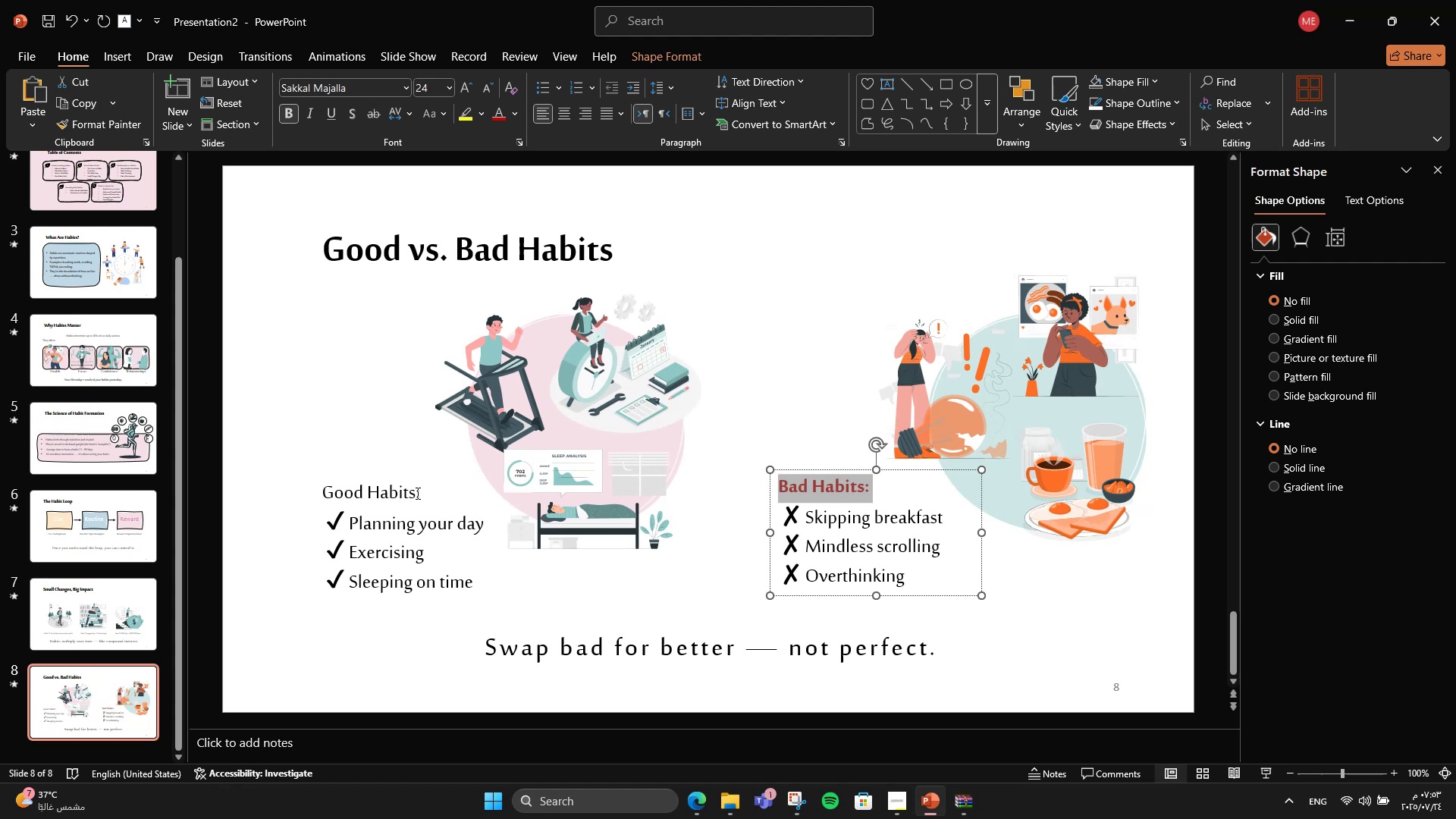 
left_click([416, 493])
 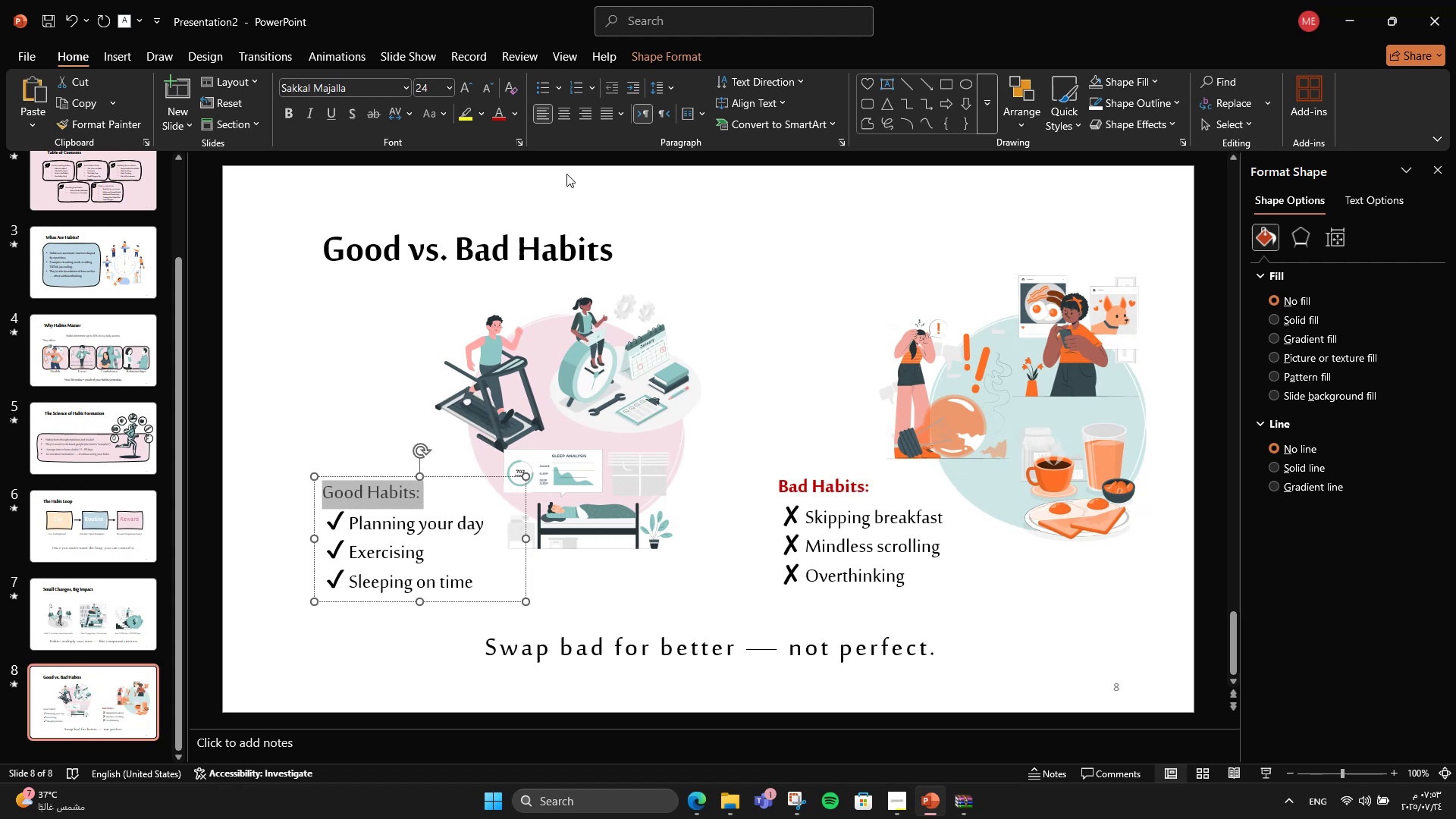 
left_click([510, 108])
 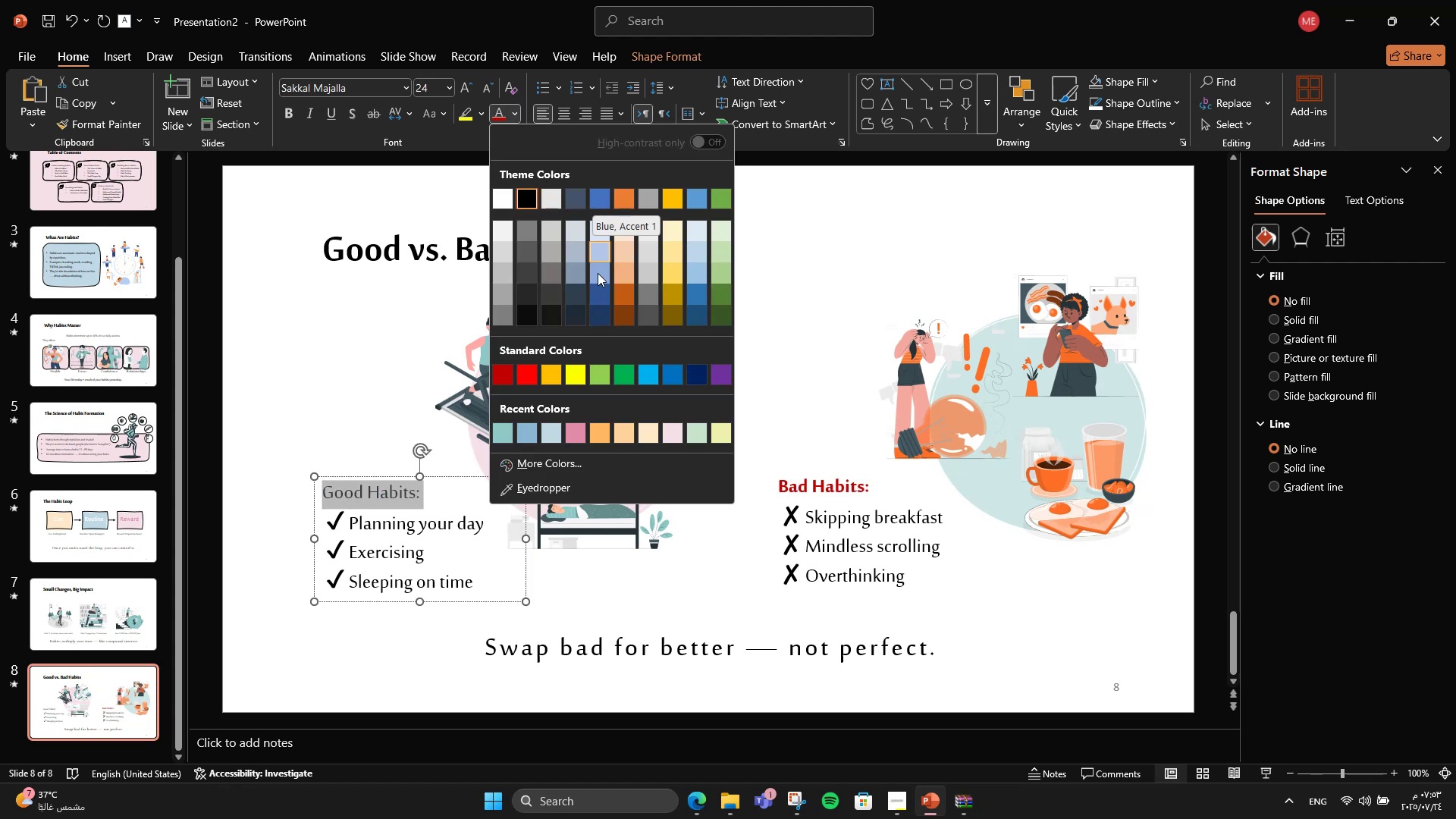 
left_click([530, 427])
 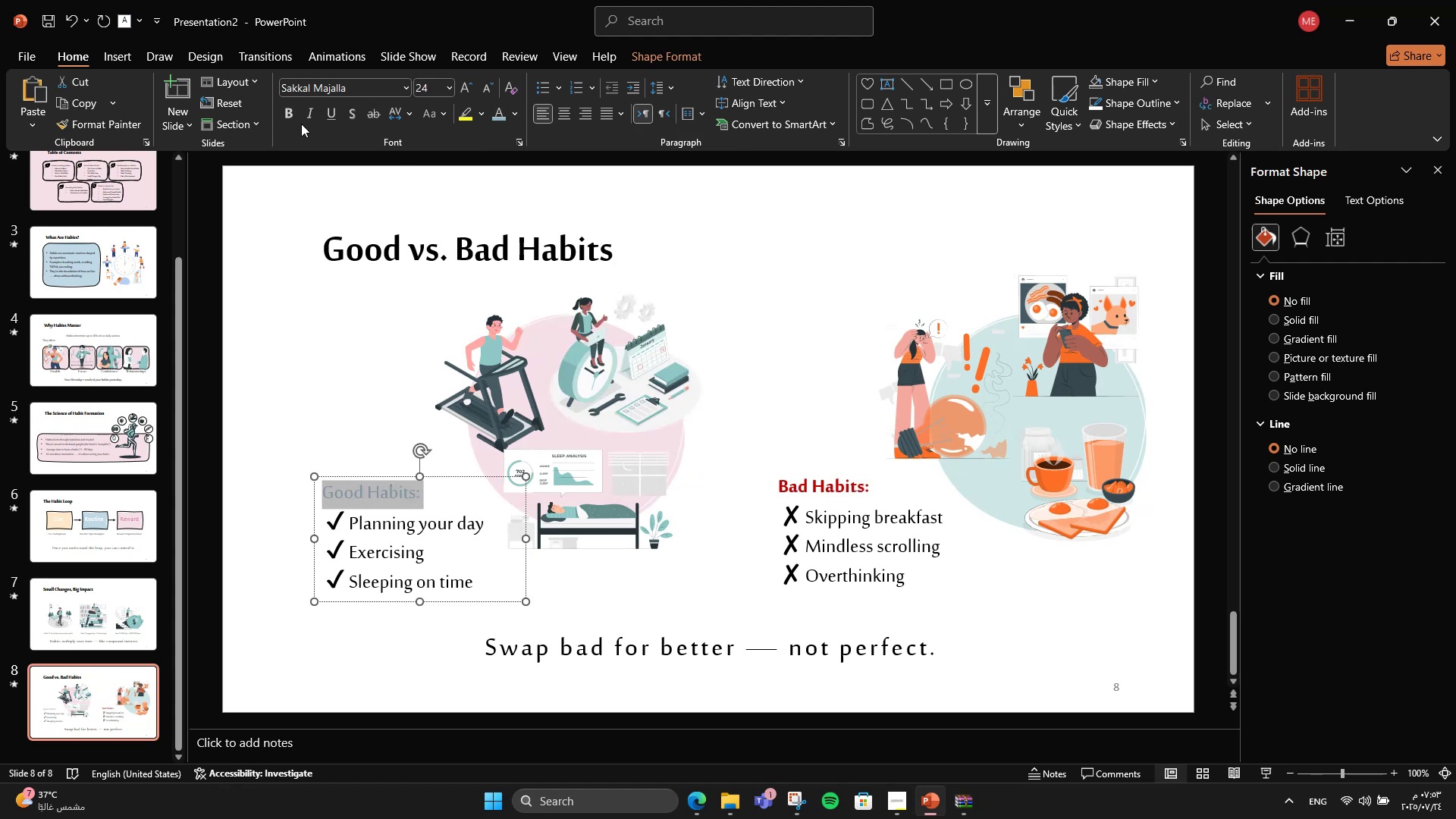 
left_click([288, 118])
 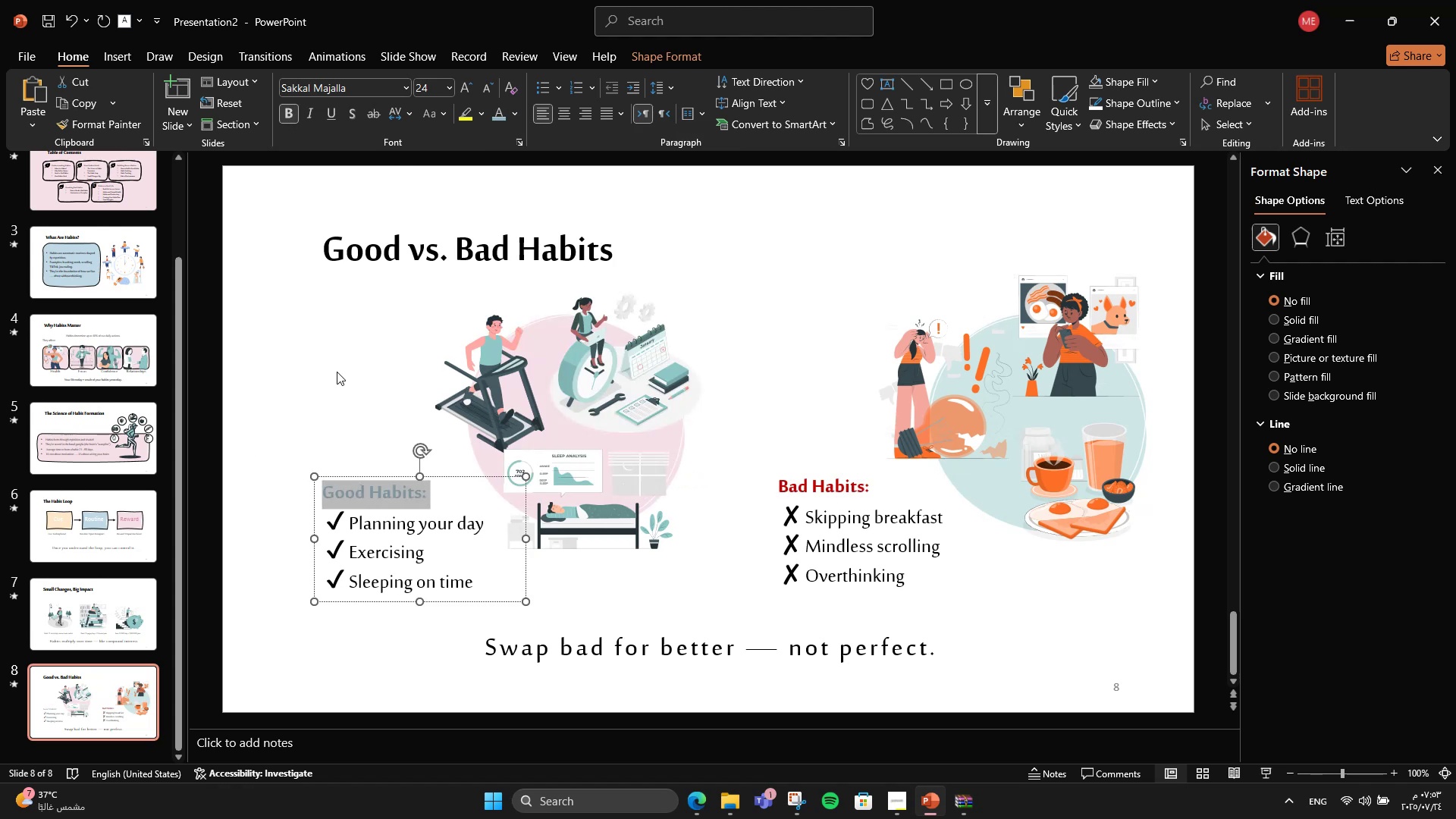 
left_click([337, 373])
 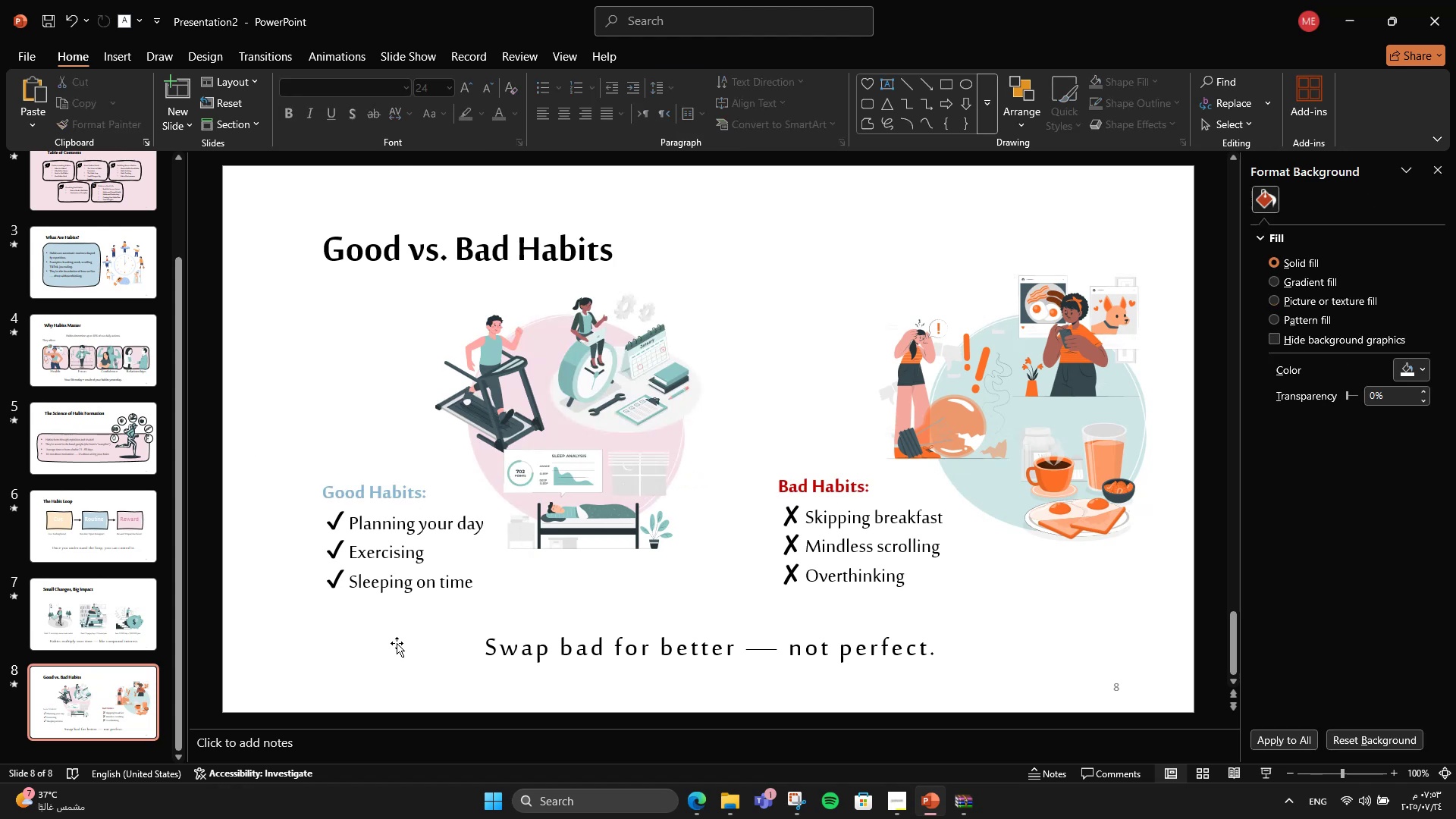 
hold_key(key=ControlLeft, duration=1.79)
scroll: coordinate [400, 582], scroll_direction: down, amount: 1.0
 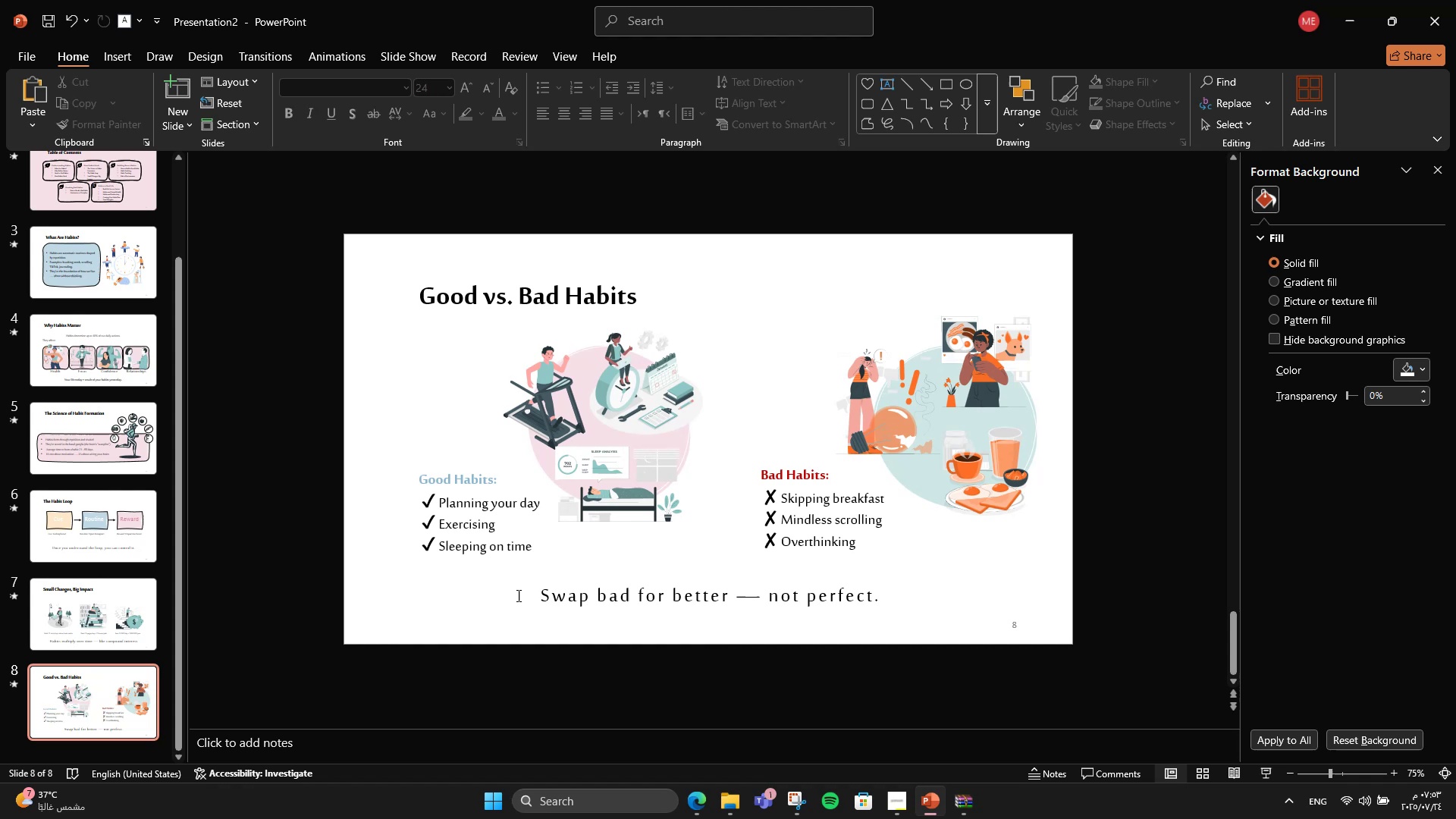 
scroll: coordinate [517, 595], scroll_direction: up, amount: 1.0
 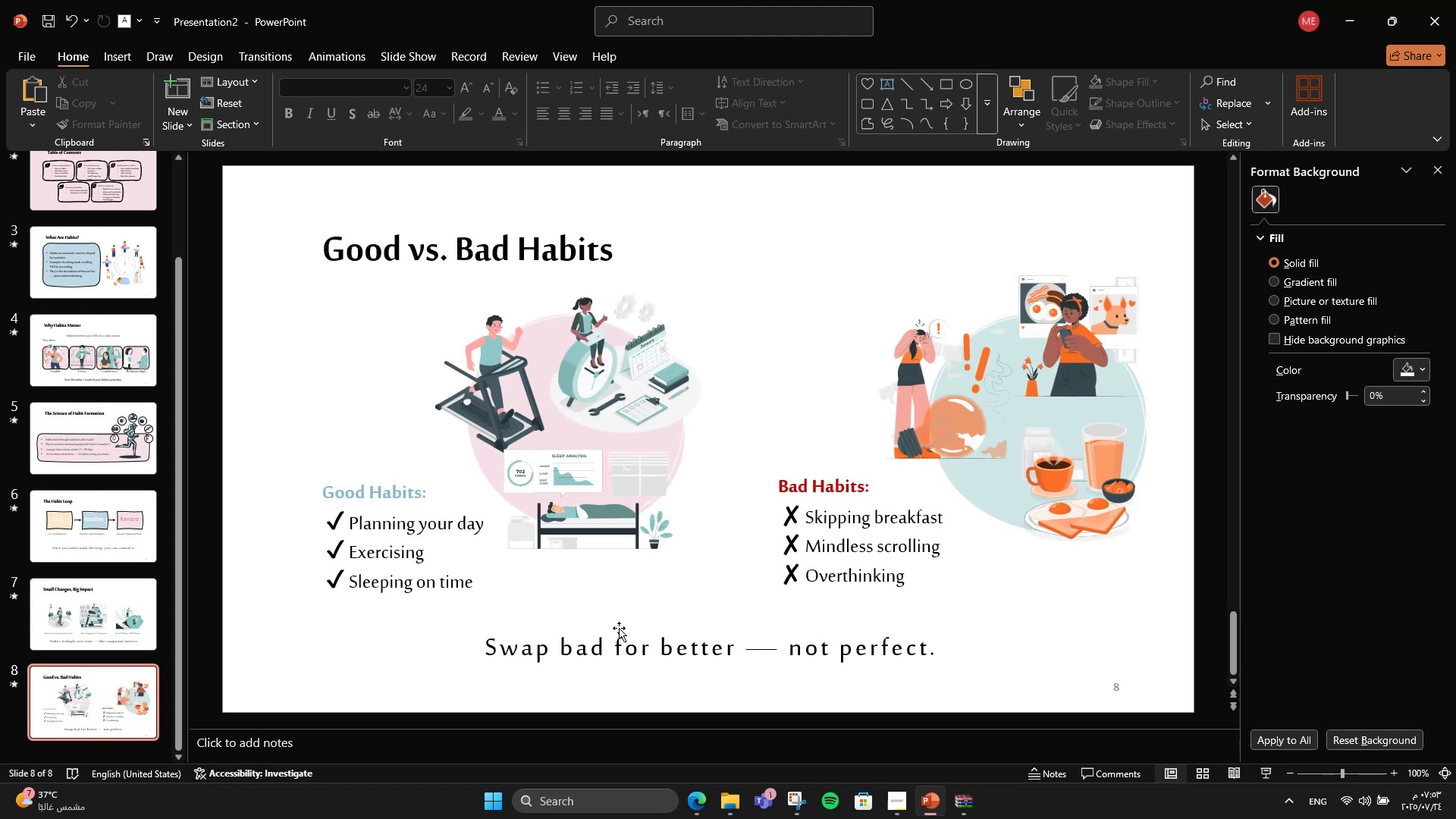 
left_click([619, 628])
 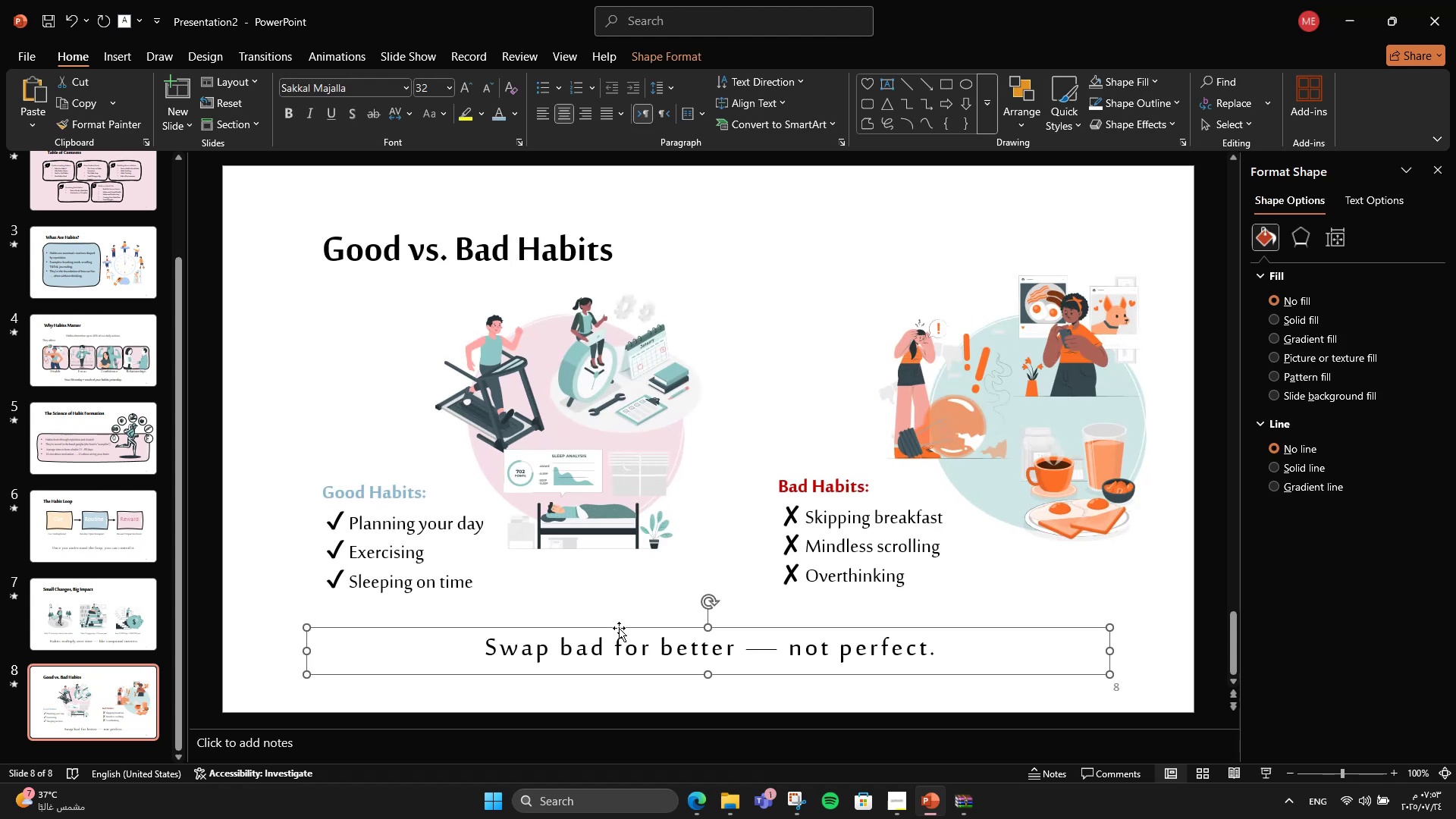 
hold_key(key=ControlLeft, duration=0.58)
scroll: coordinate [619, 628], scroll_direction: down, amount: 2.0
 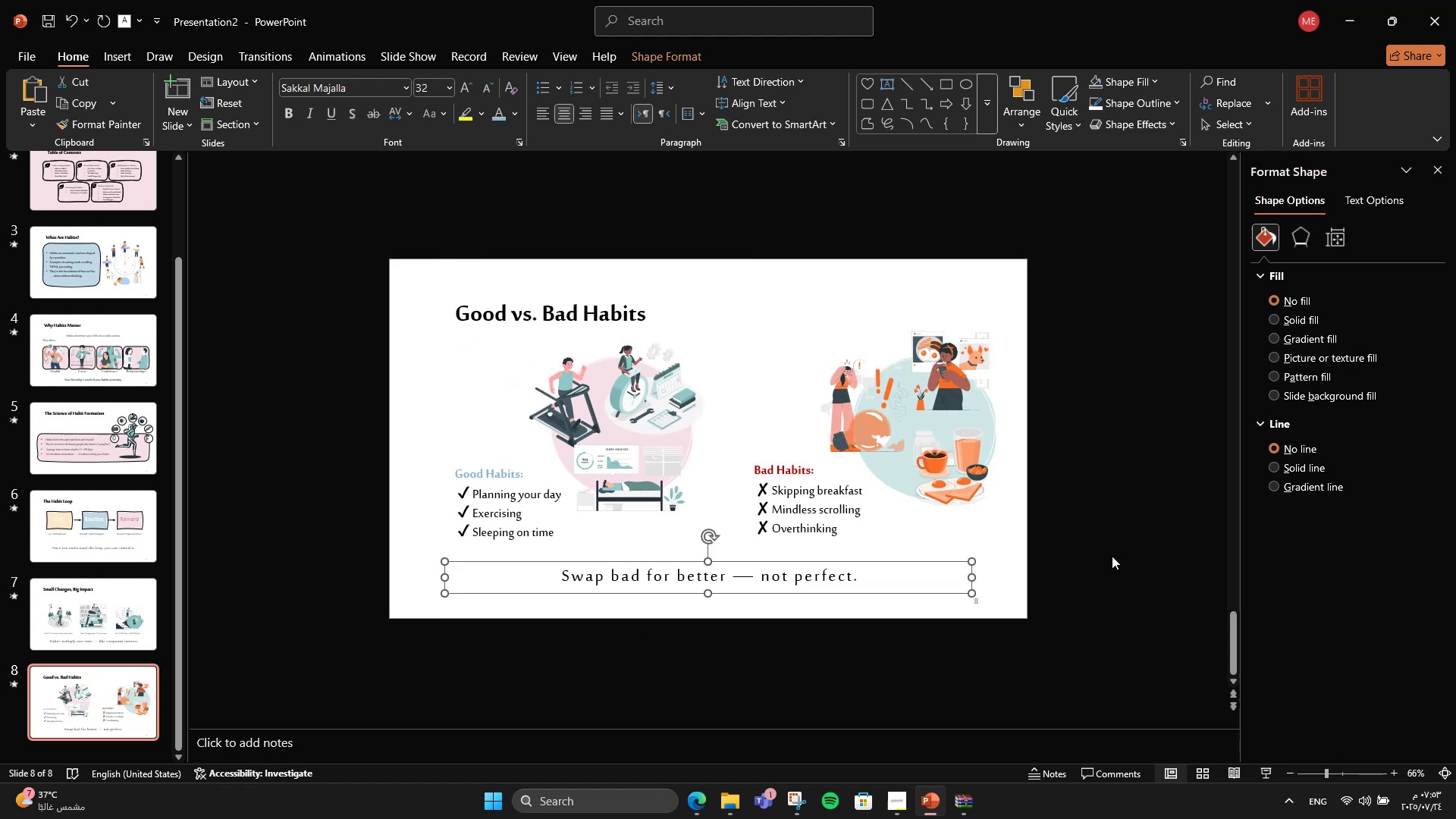 
left_click([1112, 556])
 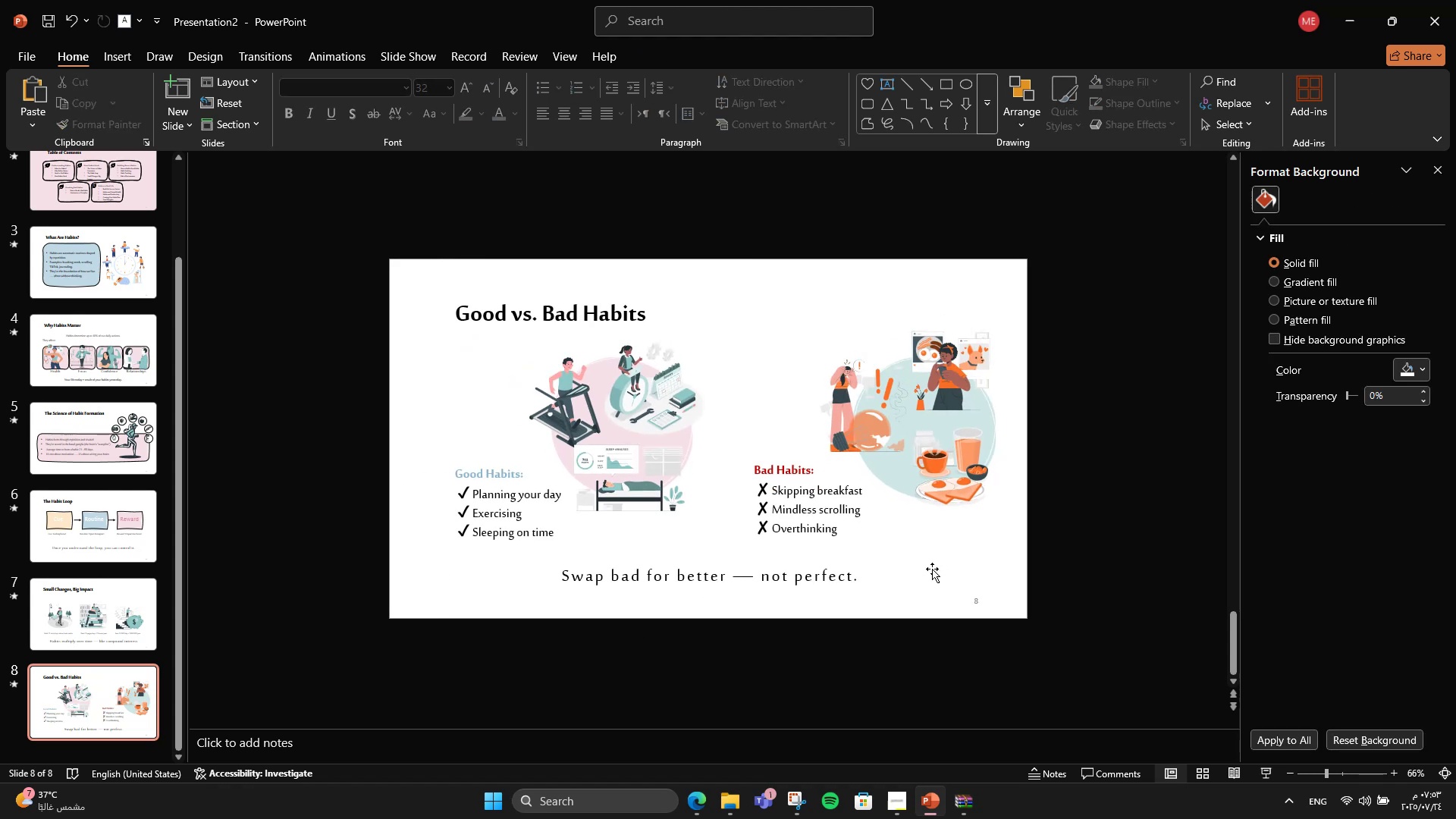 
left_click([928, 569])
 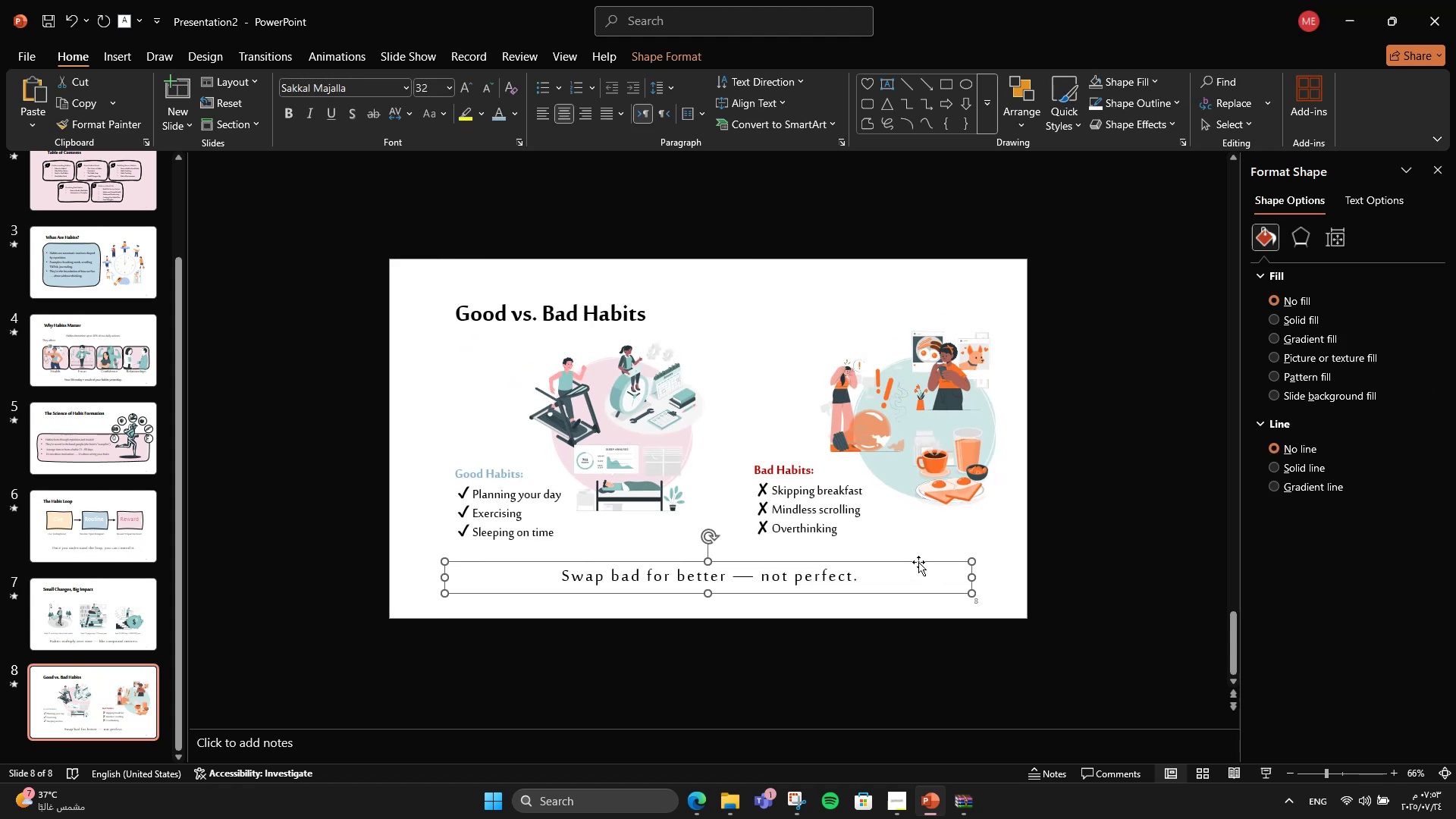 
hold_key(key=ShiftLeft, duration=2.03)
 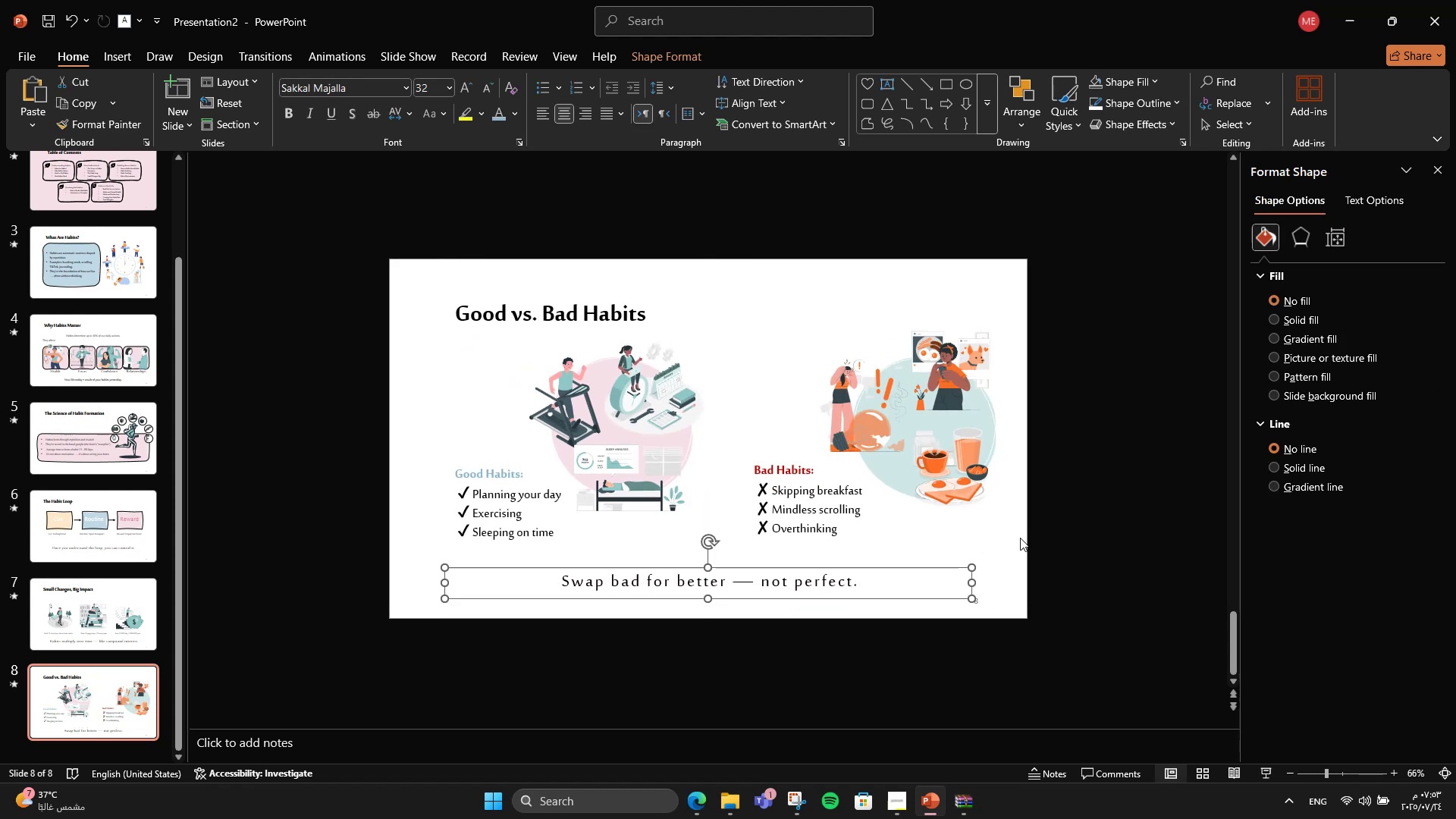 
left_click([1020, 538])
 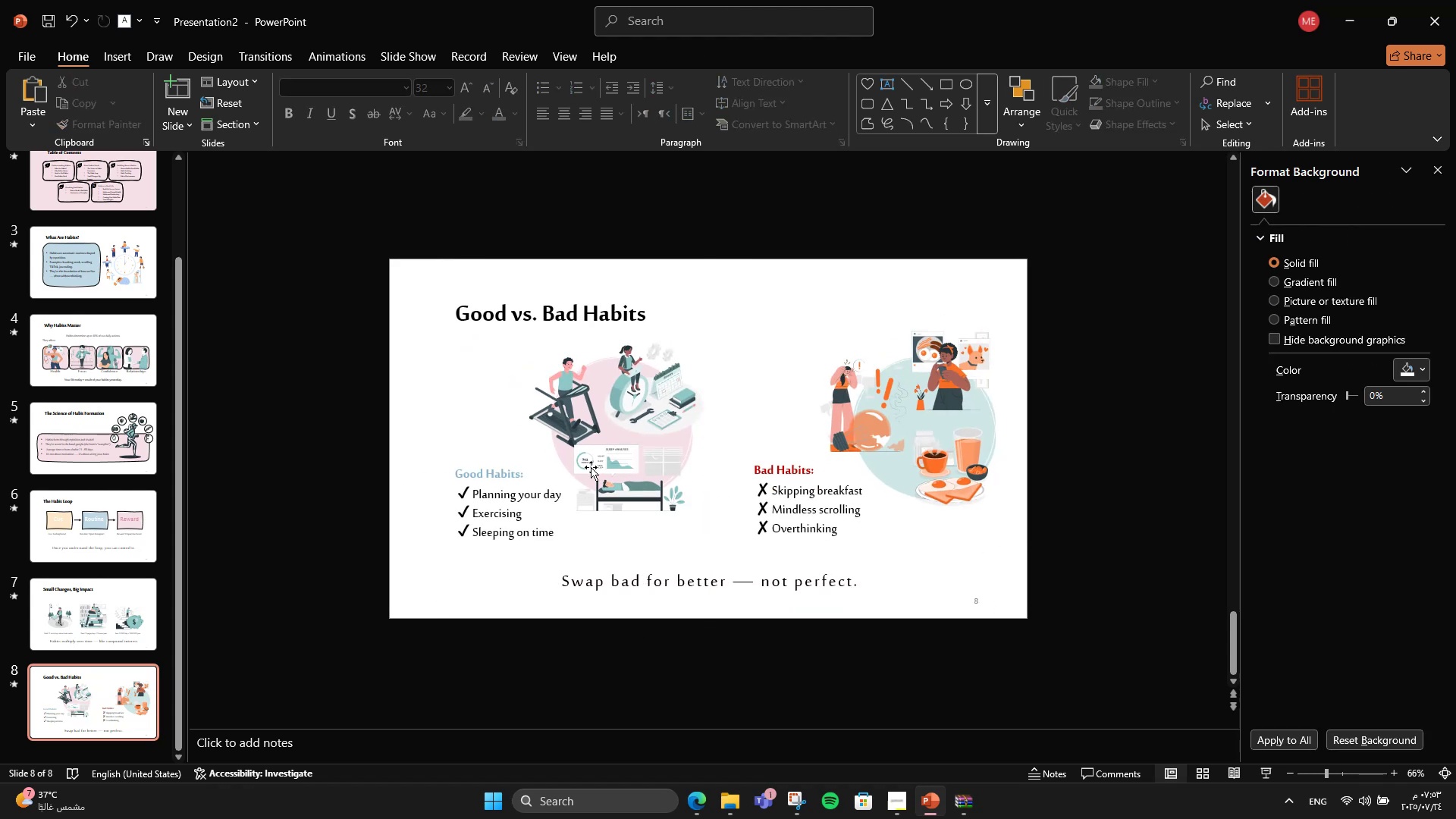 
right_click([105, 701])
 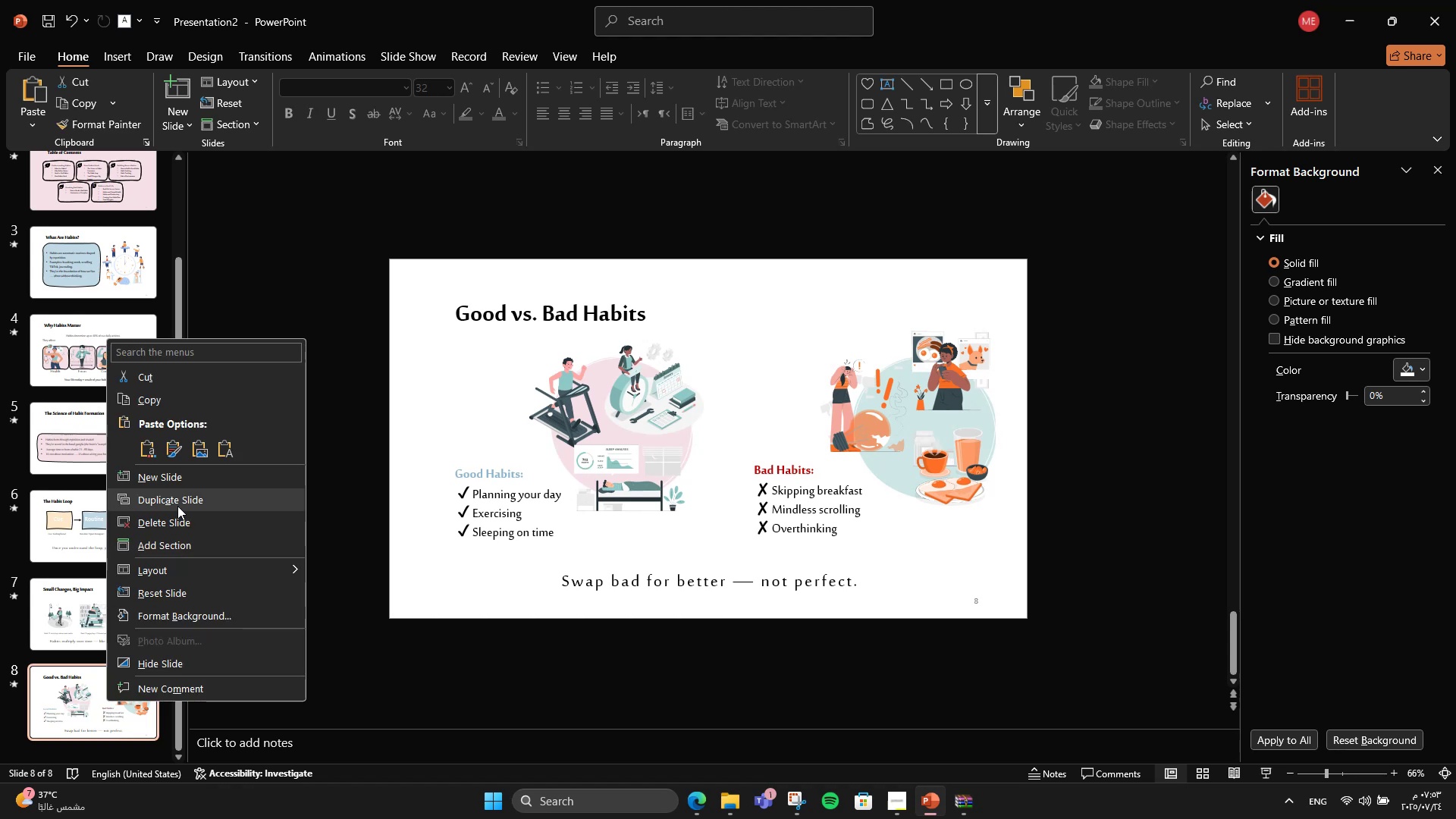 
left_click([177, 506])
 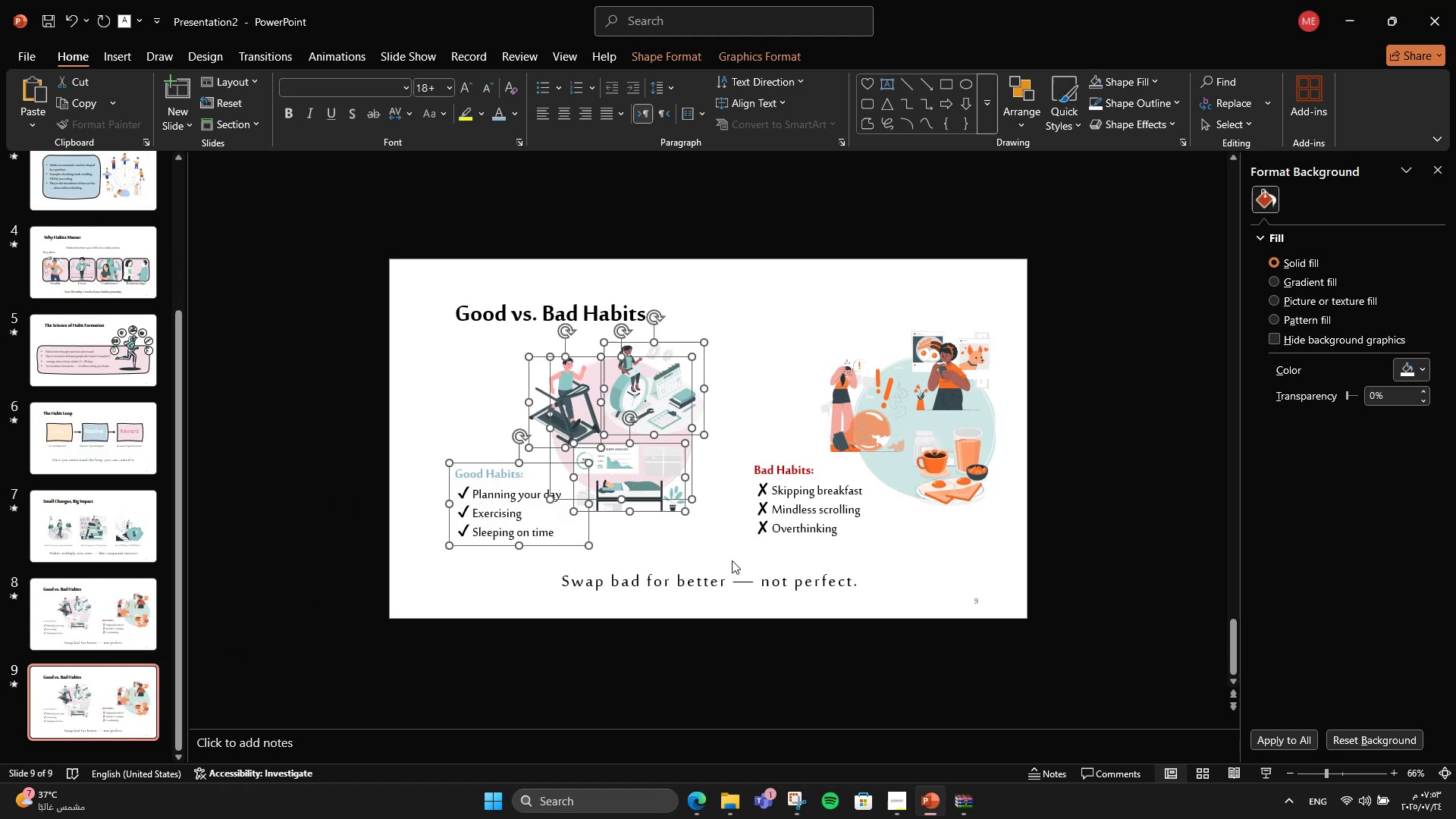 
key(Delete)
 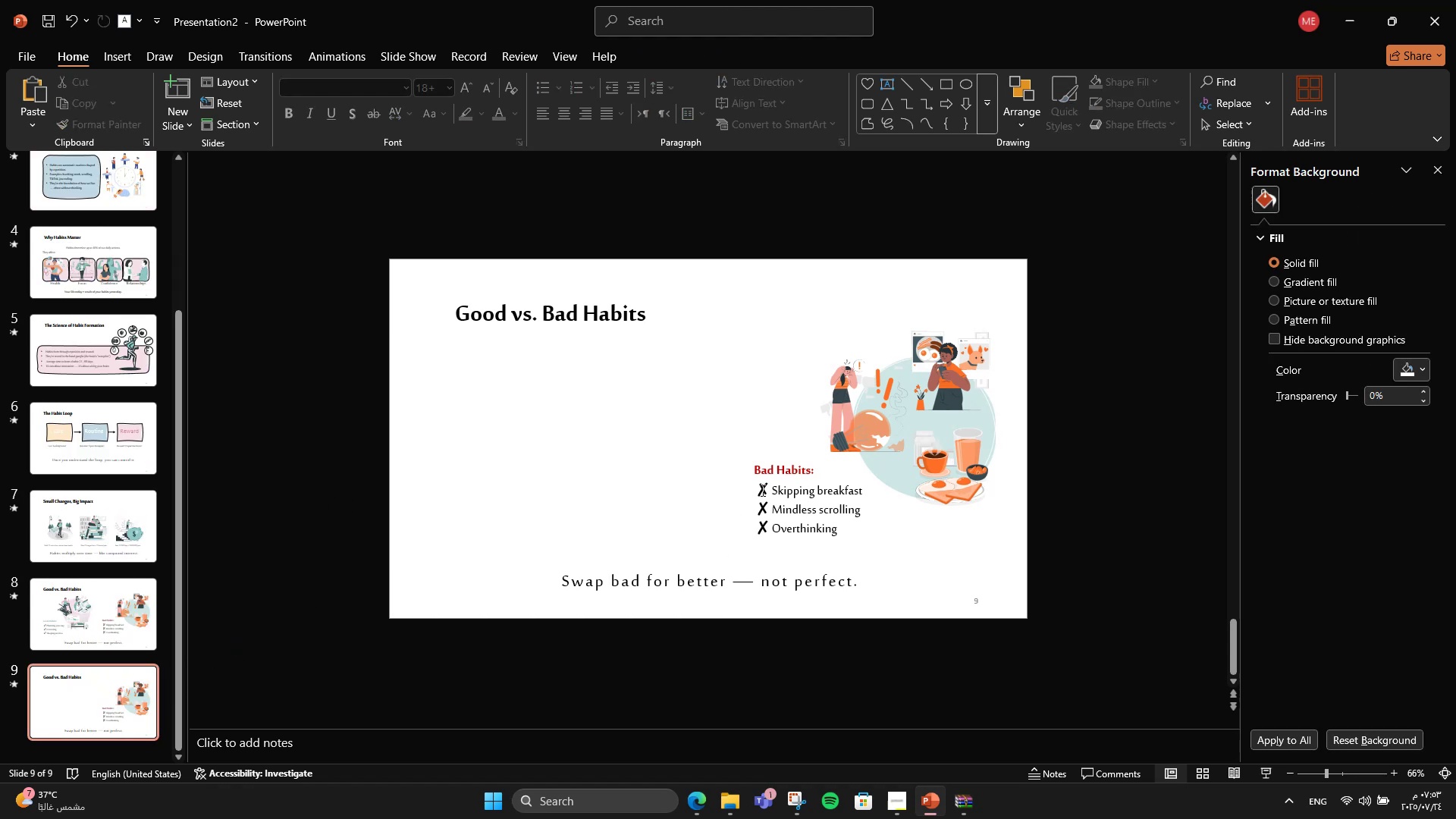 
left_click([762, 490])
 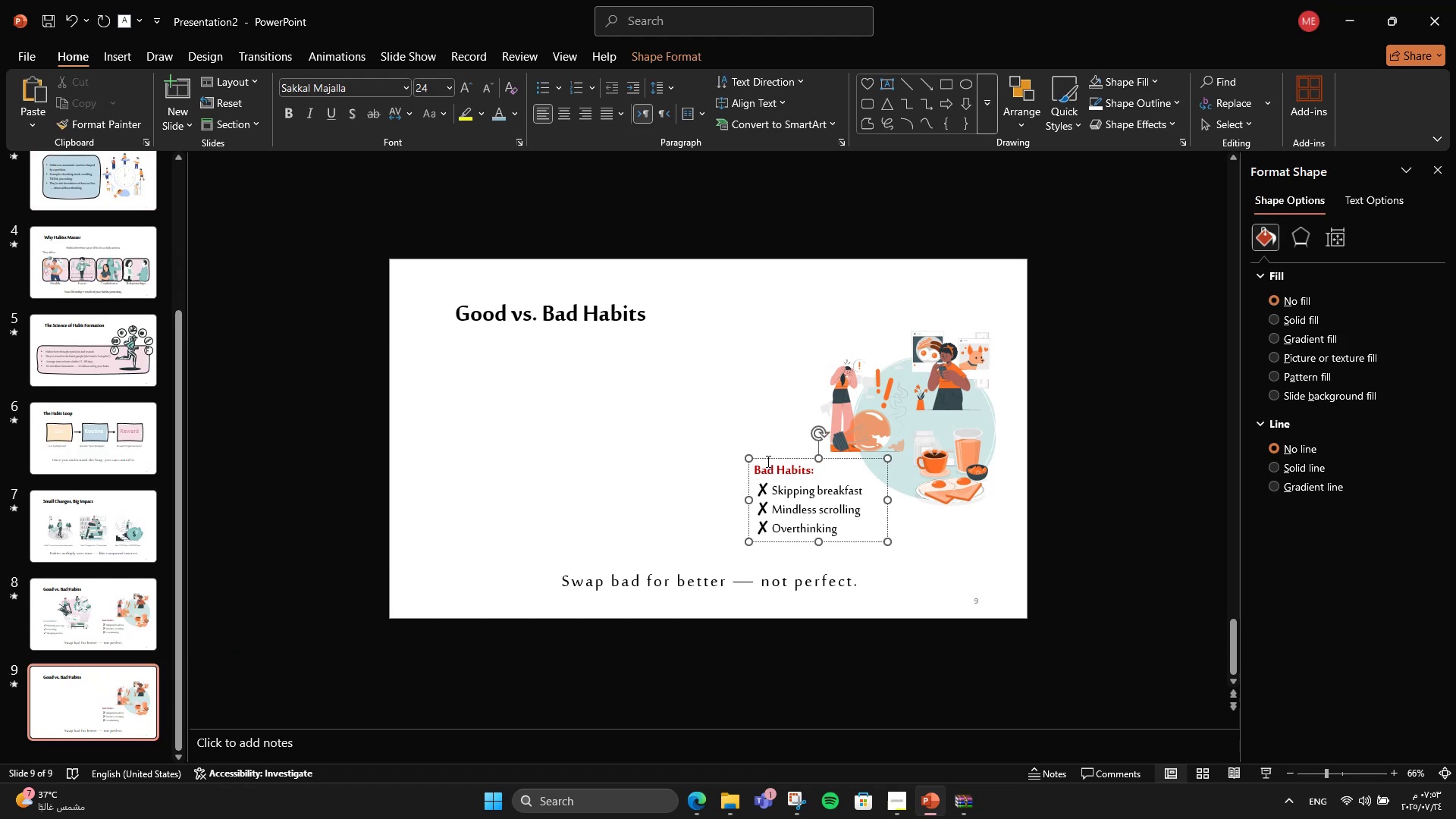 
left_click([767, 461])
 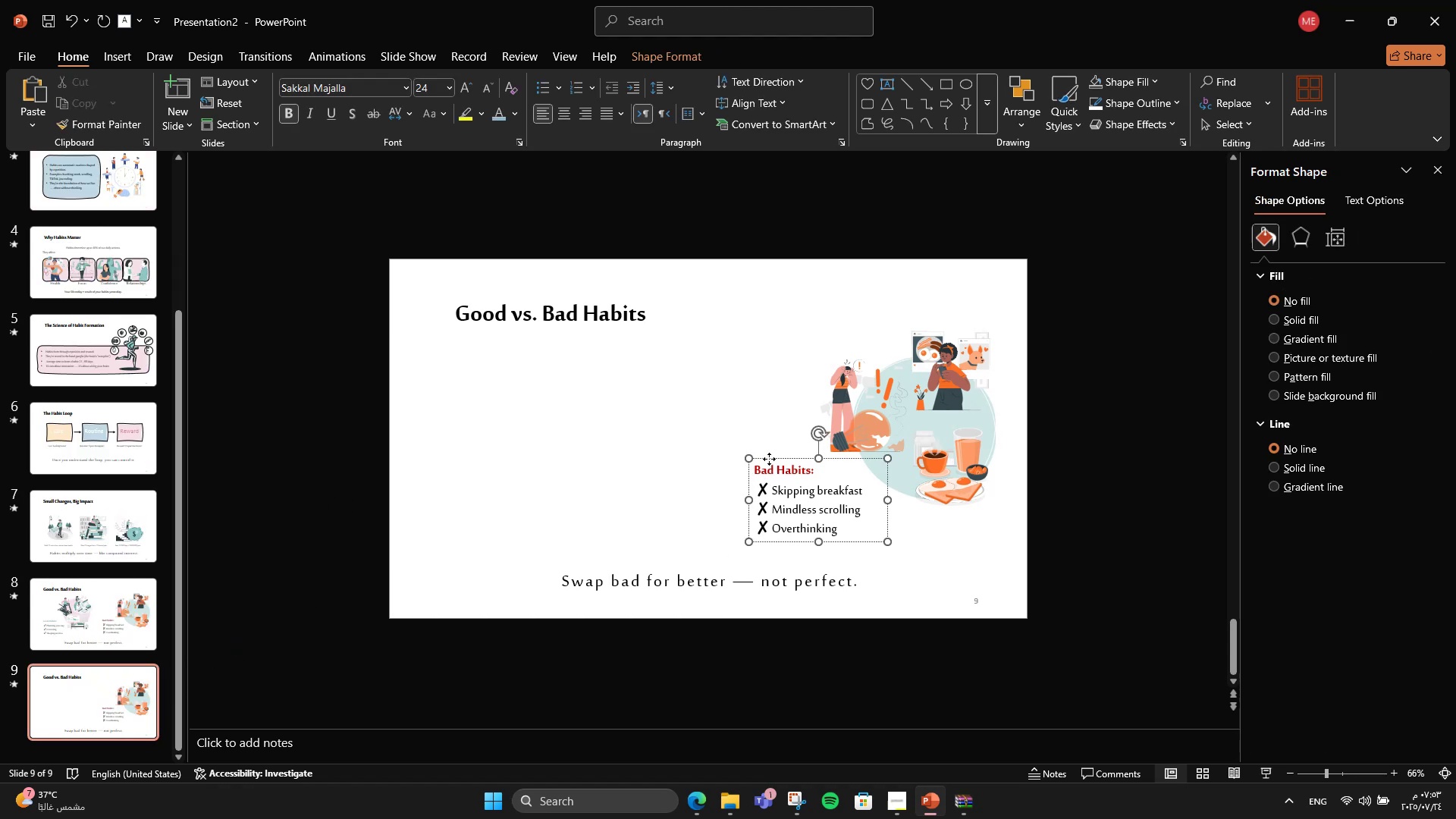 
hold_key(key=ShiftLeft, duration=1.33)
 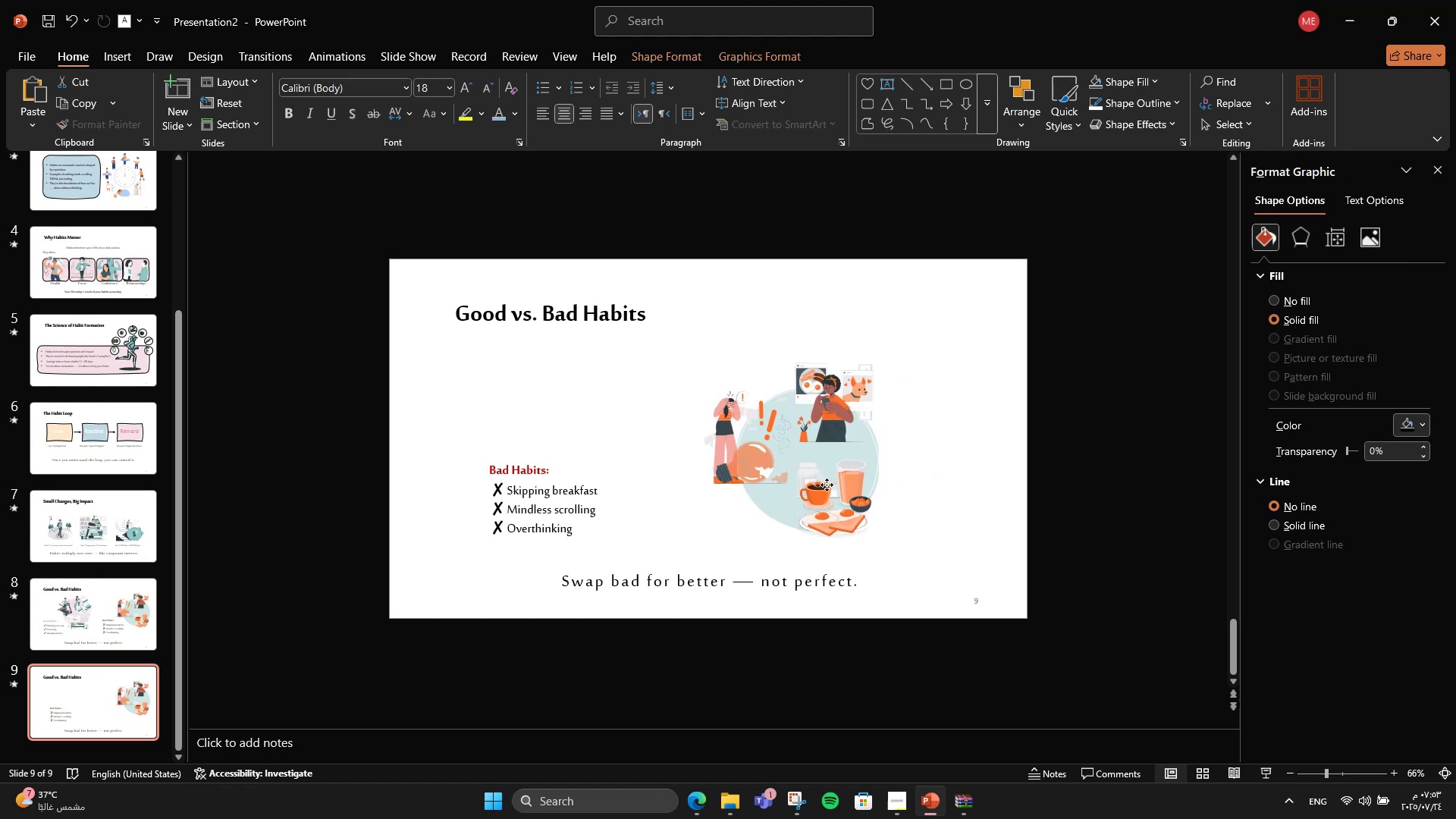 
hold_key(key=ShiftLeft, duration=1.23)
 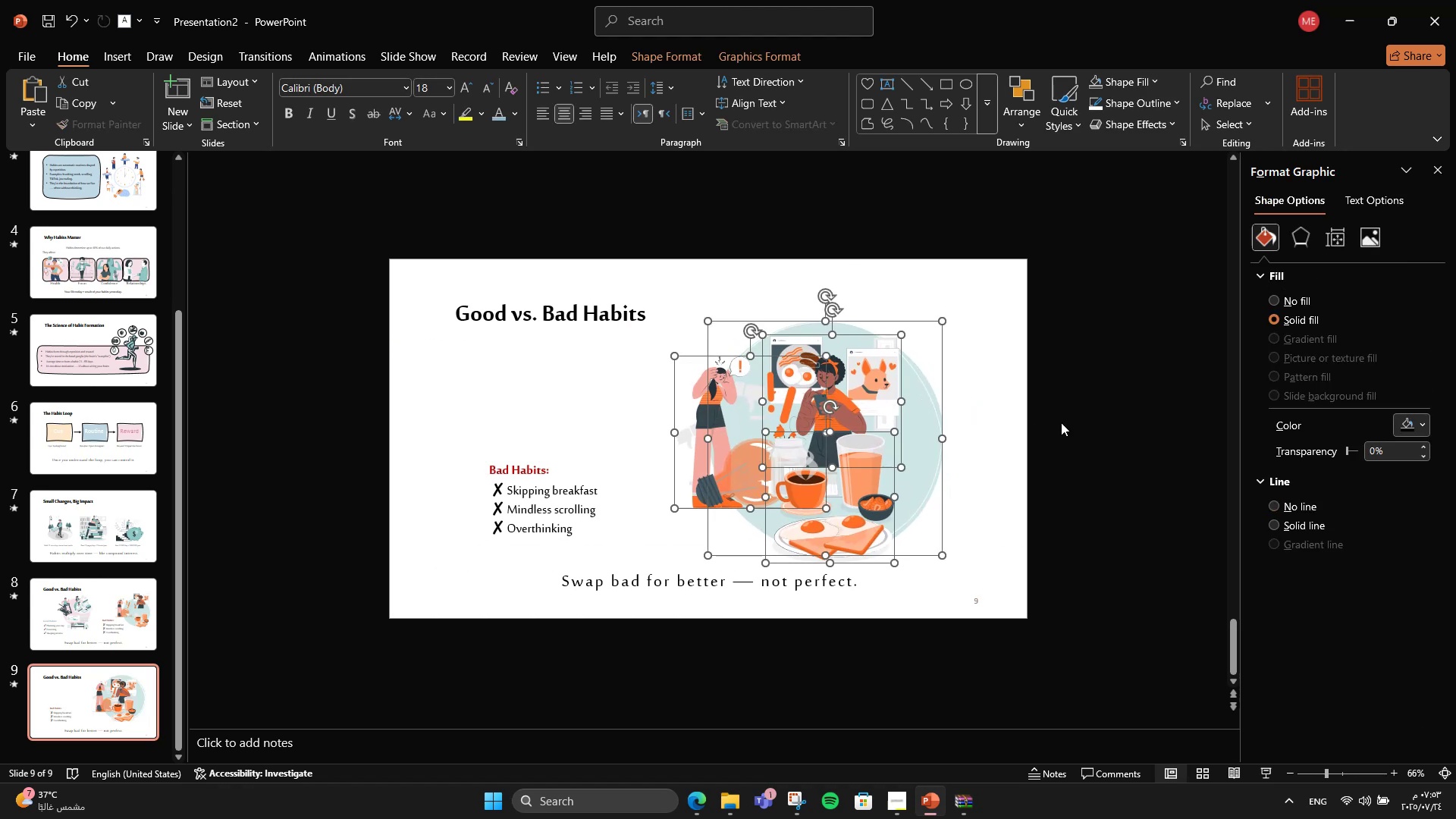 
double_click([861, 389])
 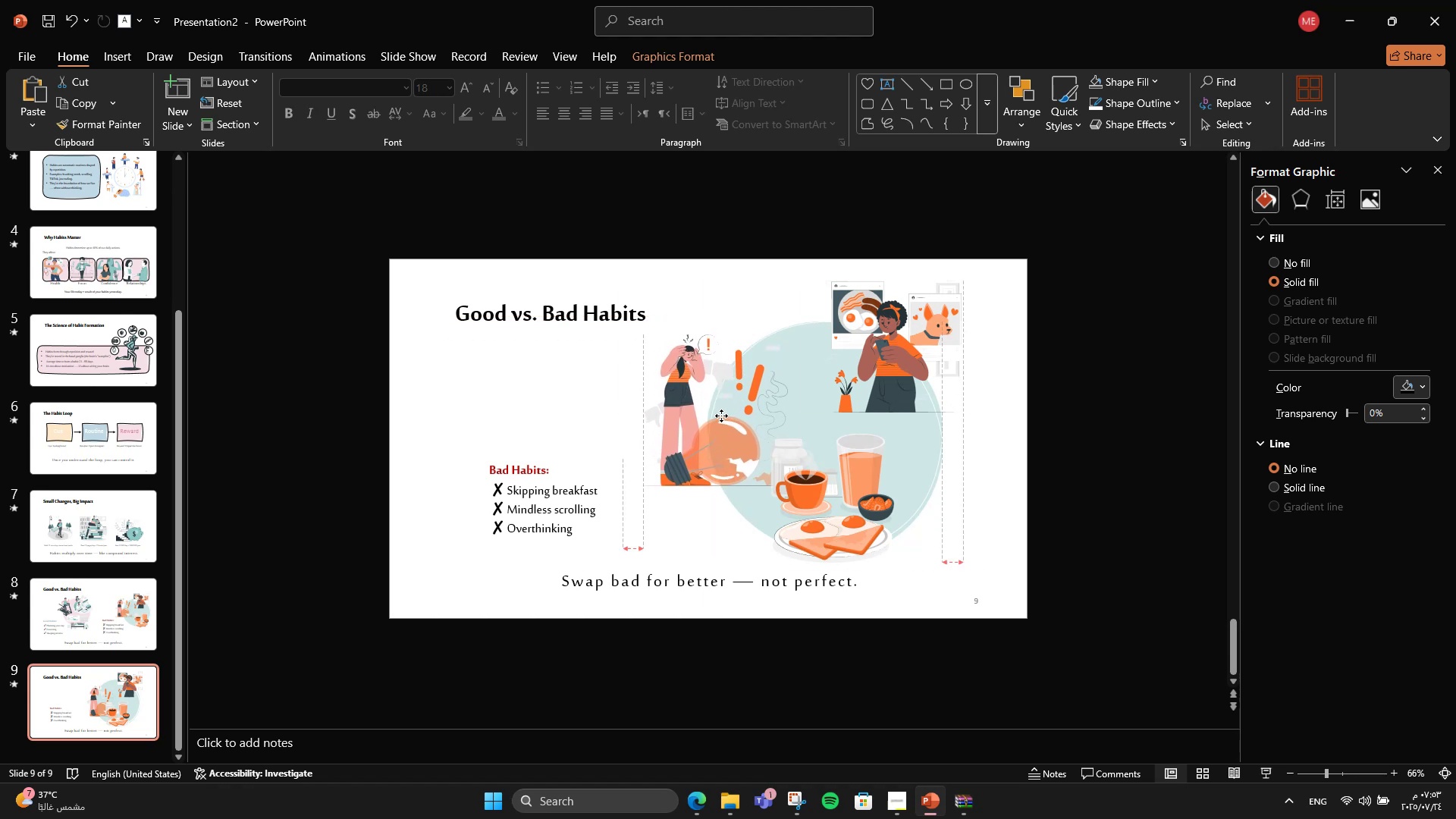 
wait(5.36)
 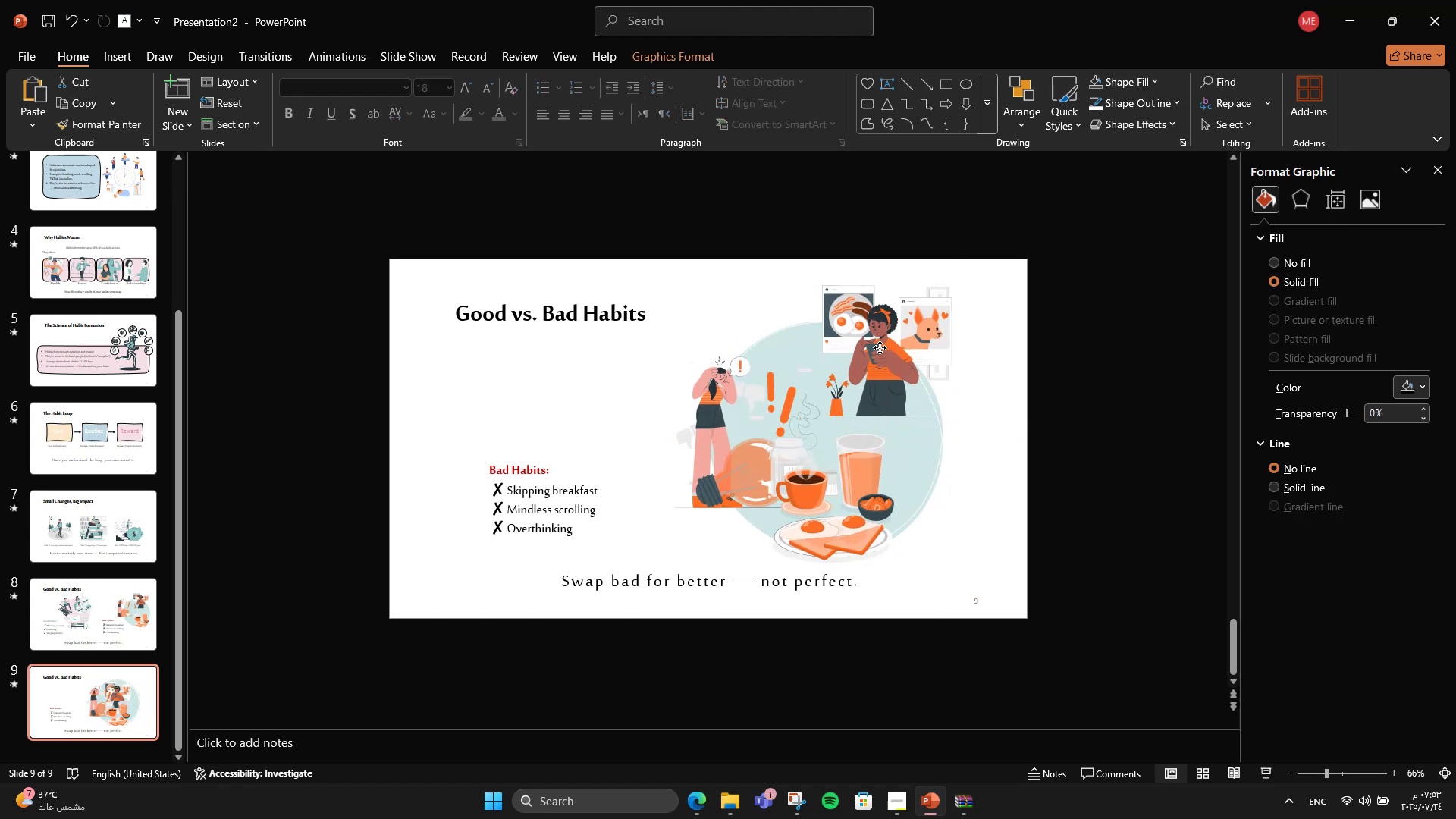 
left_click([836, 494])
 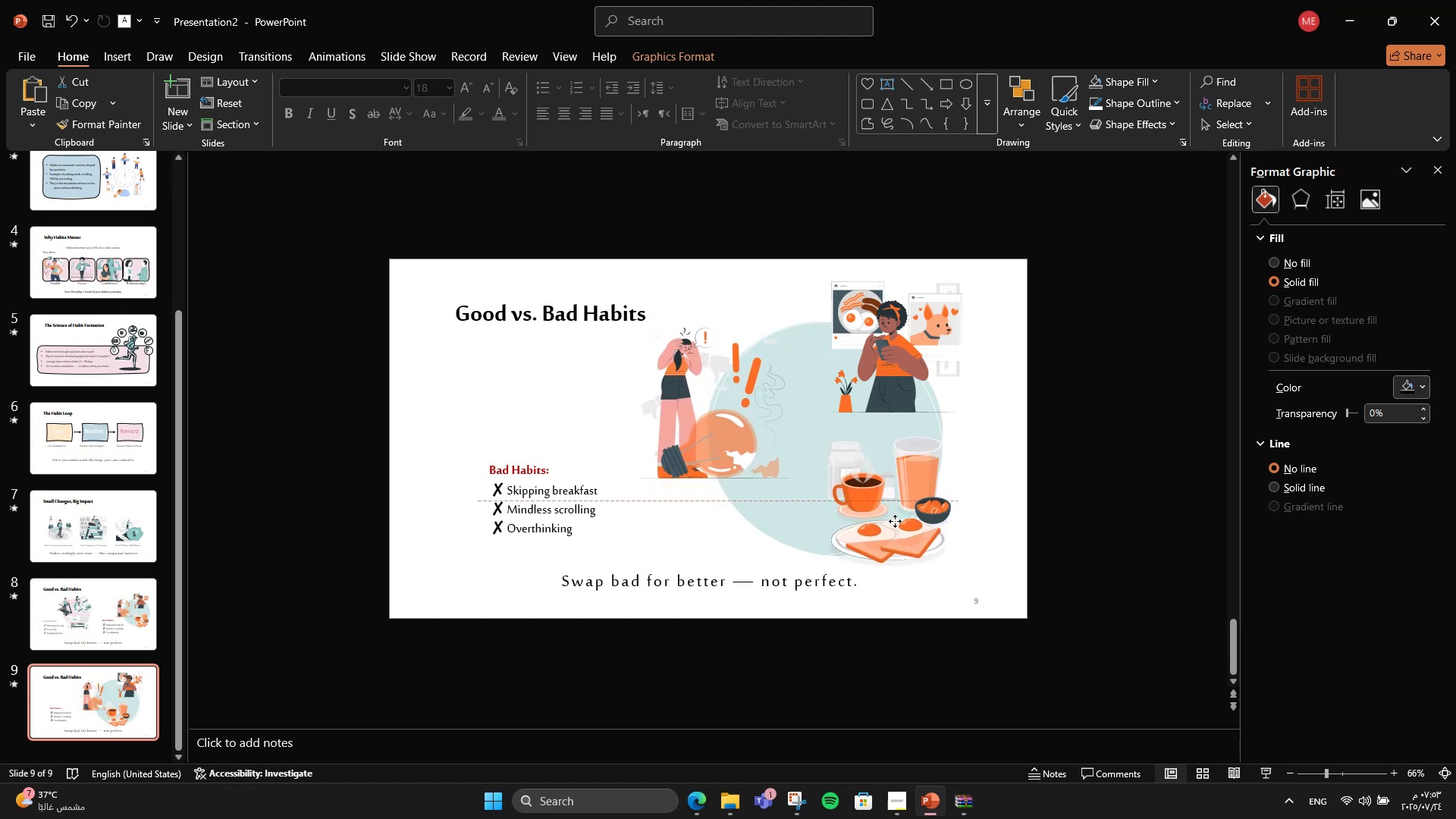 
left_click([807, 395])
 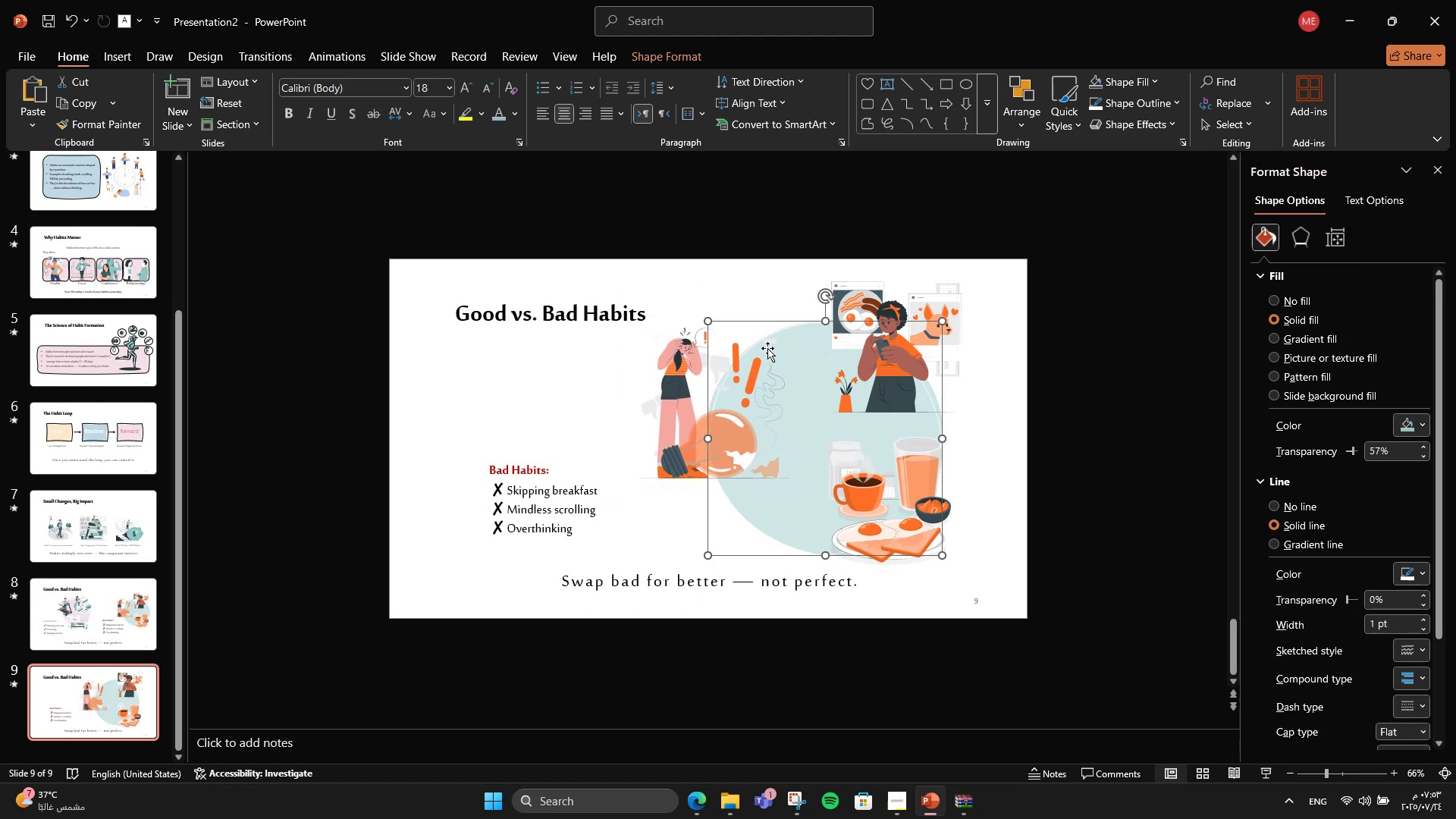 
hold_key(key=ShiftLeft, duration=1.26)
 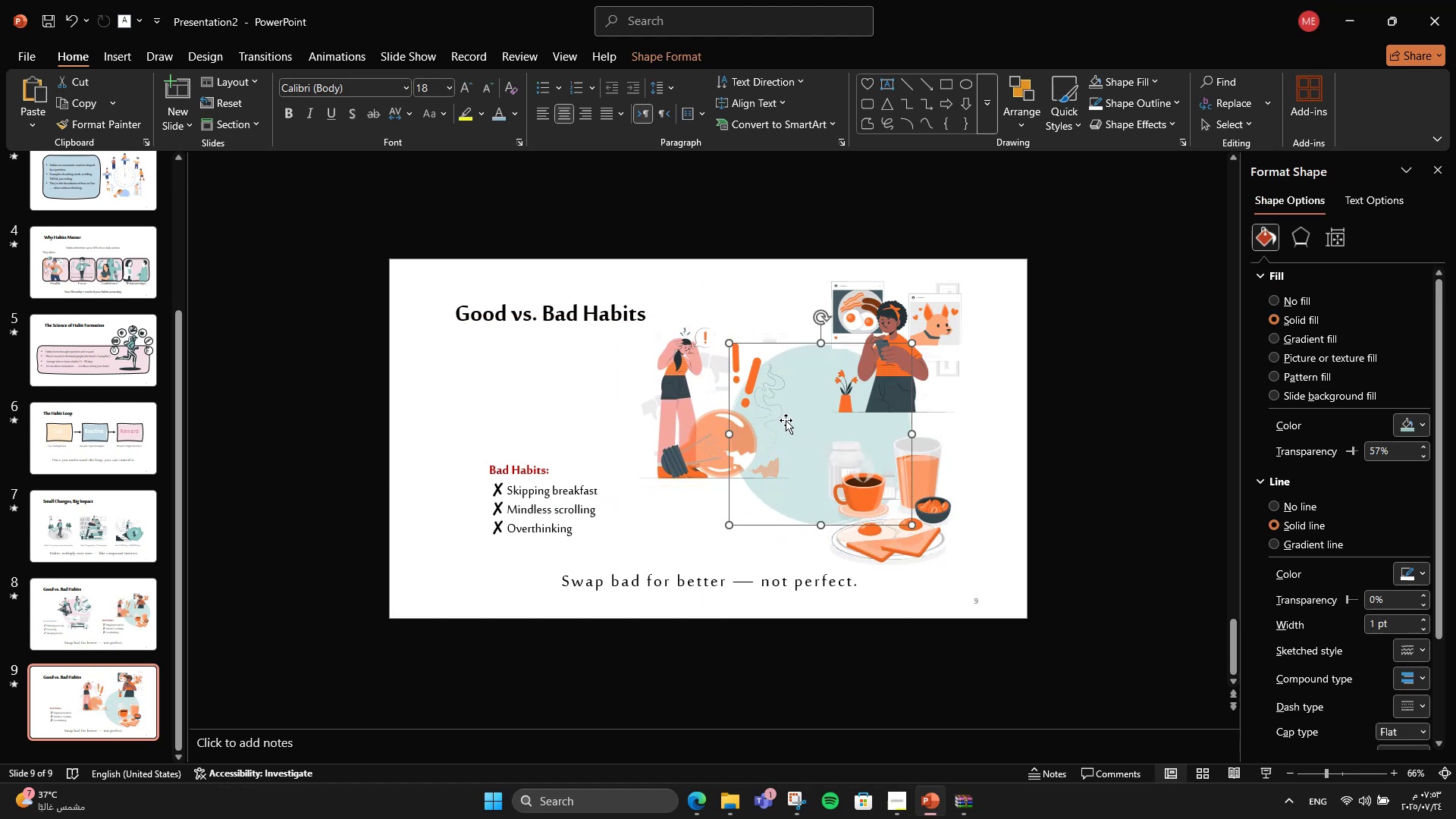 
left_click([710, 411])
 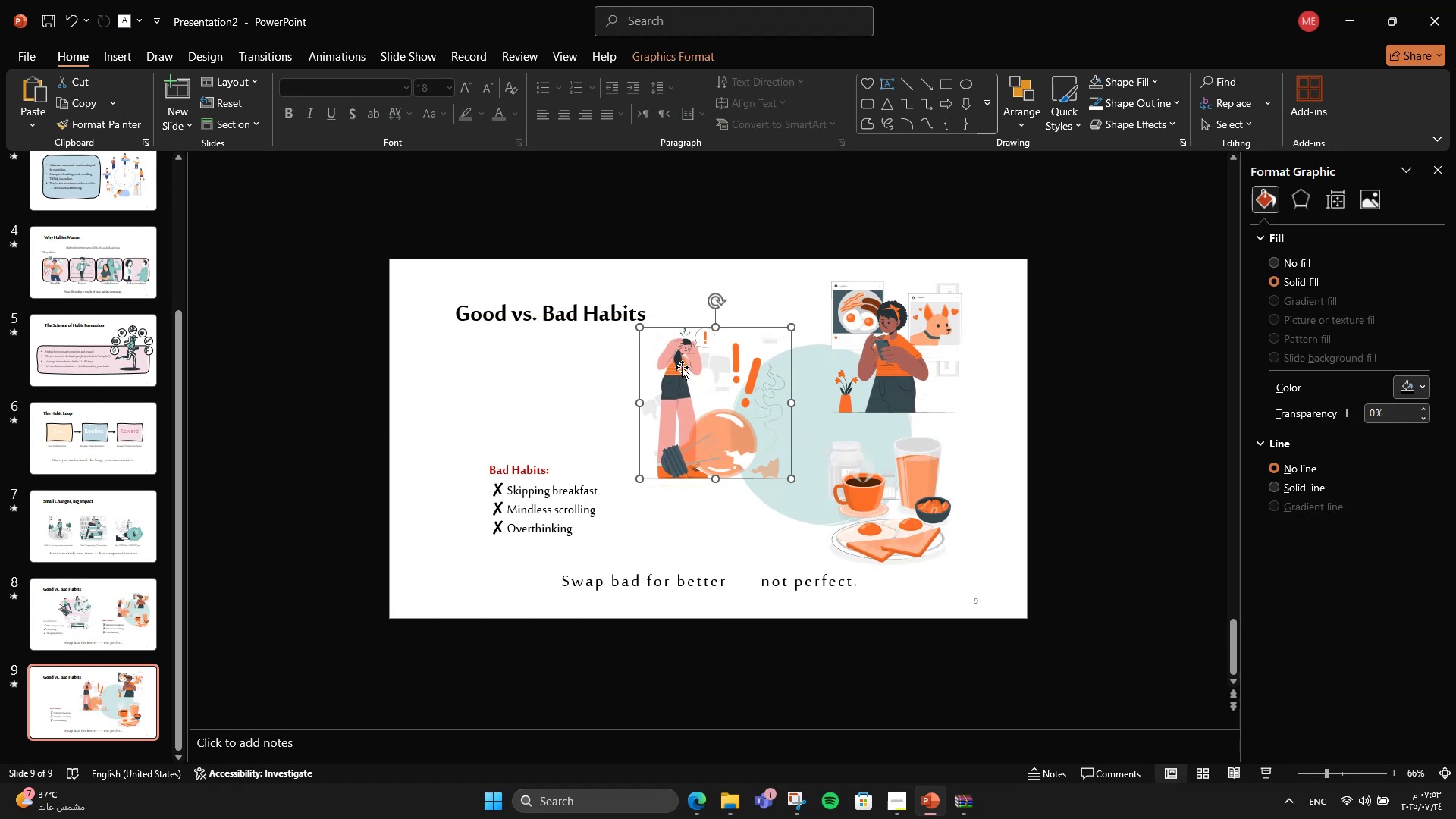 
hold_key(key=ShiftLeft, duration=1.25)
 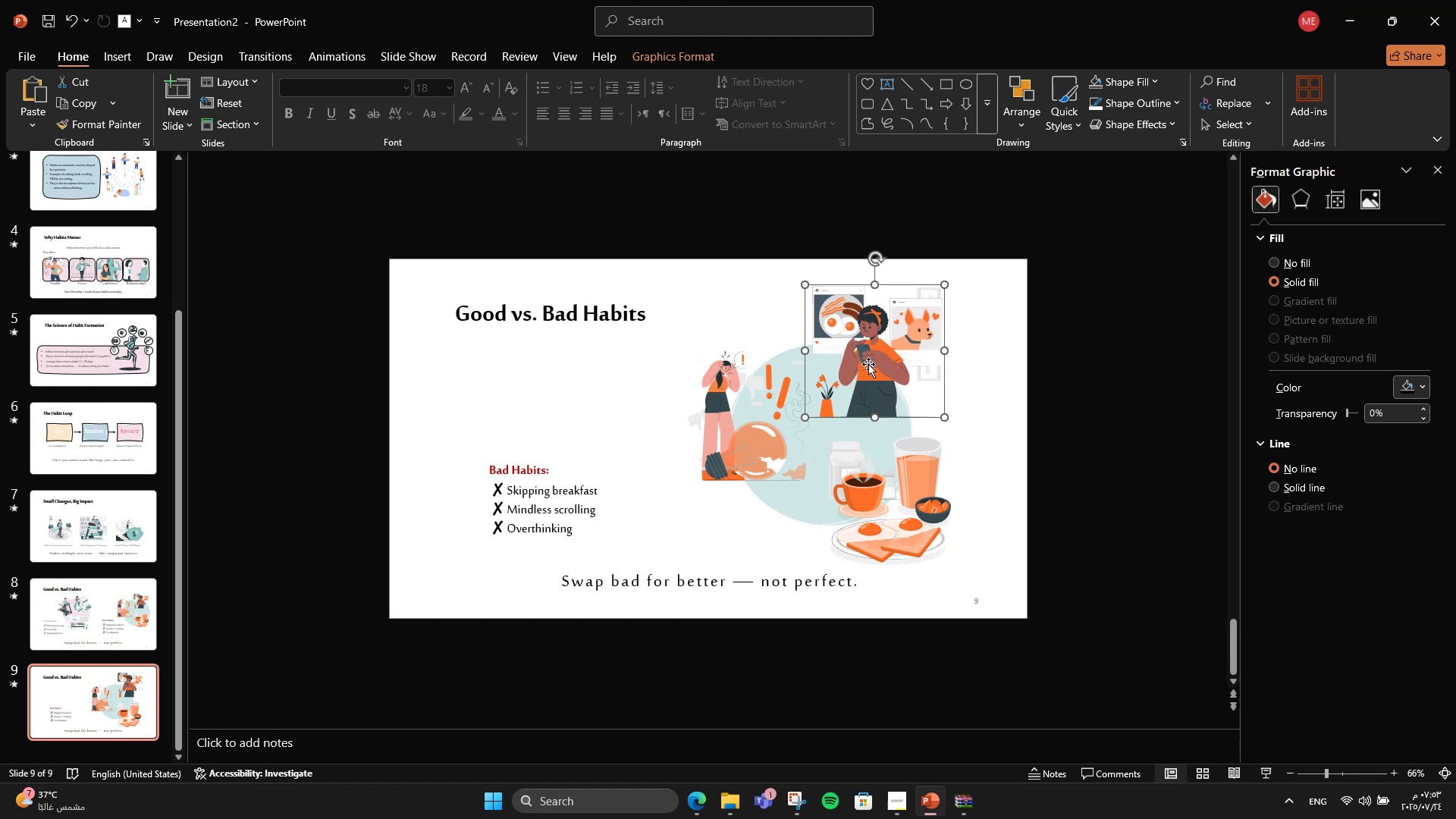 
left_click([1065, 409])
 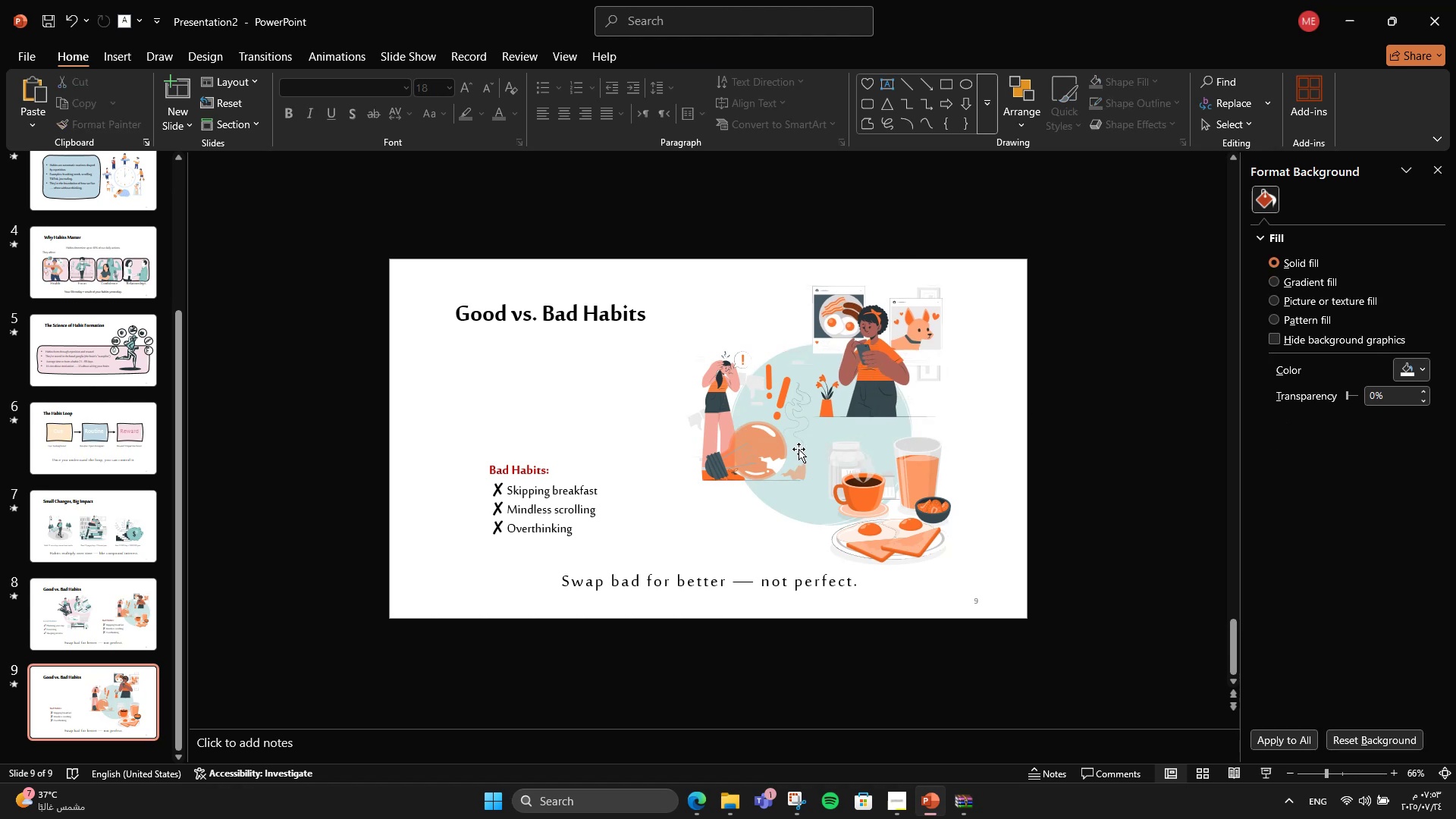 
hold_key(key=ControlLeft, duration=0.48)
scroll: coordinate [741, 430], scroll_direction: up, amount: 2.0
 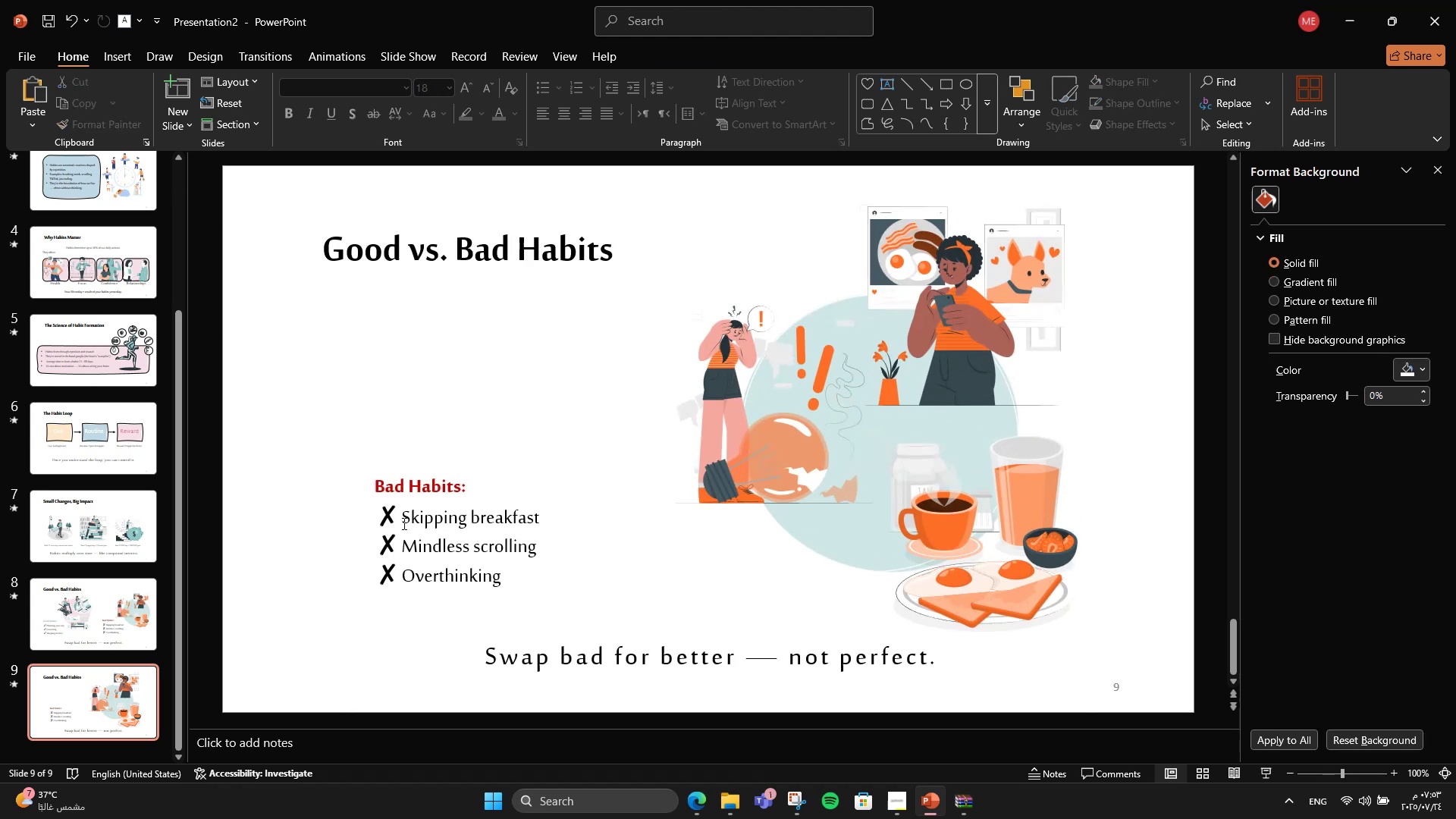 
left_click([403, 523])
 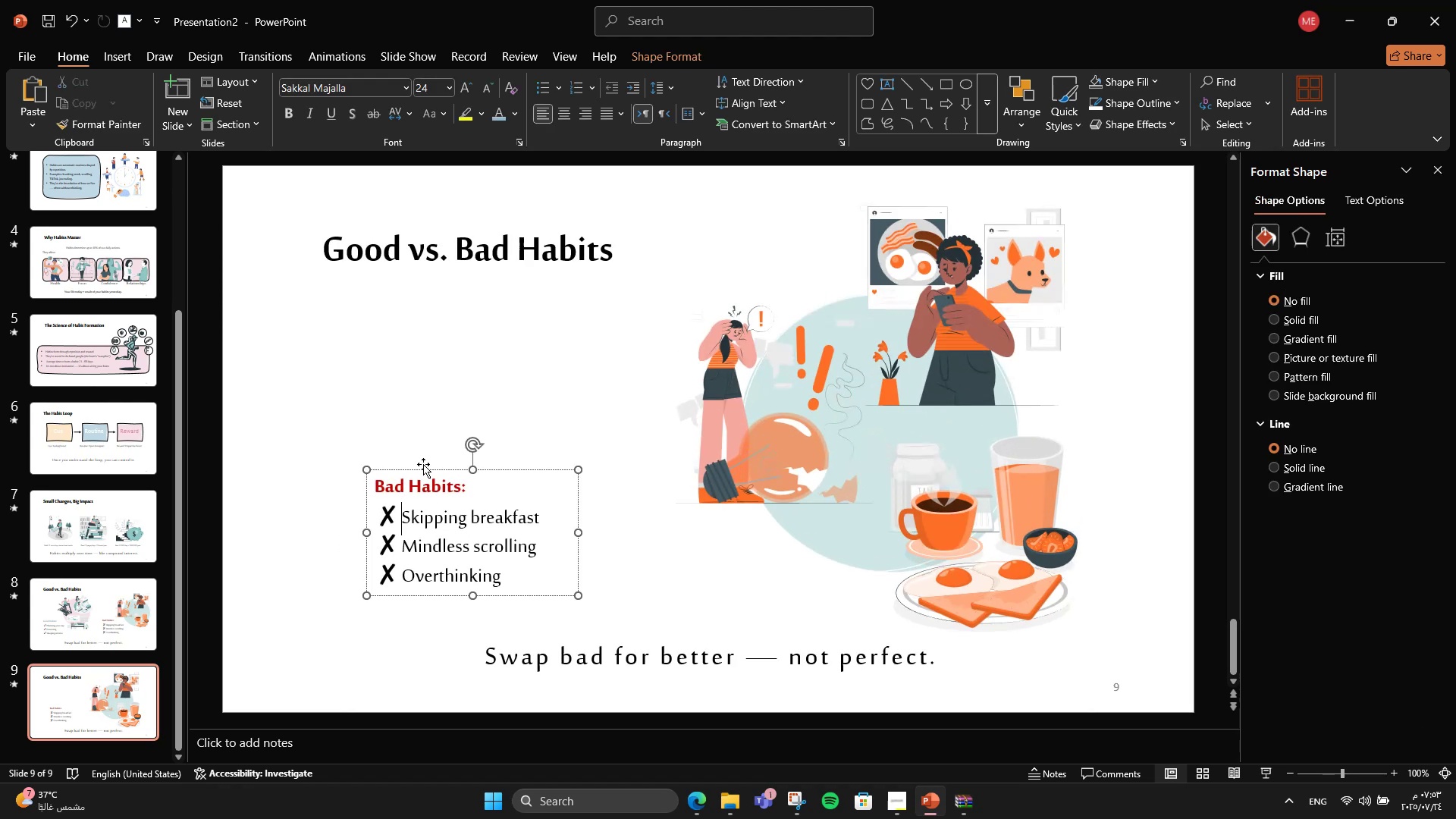 
hold_key(key=ShiftLeft, duration=1.38)
 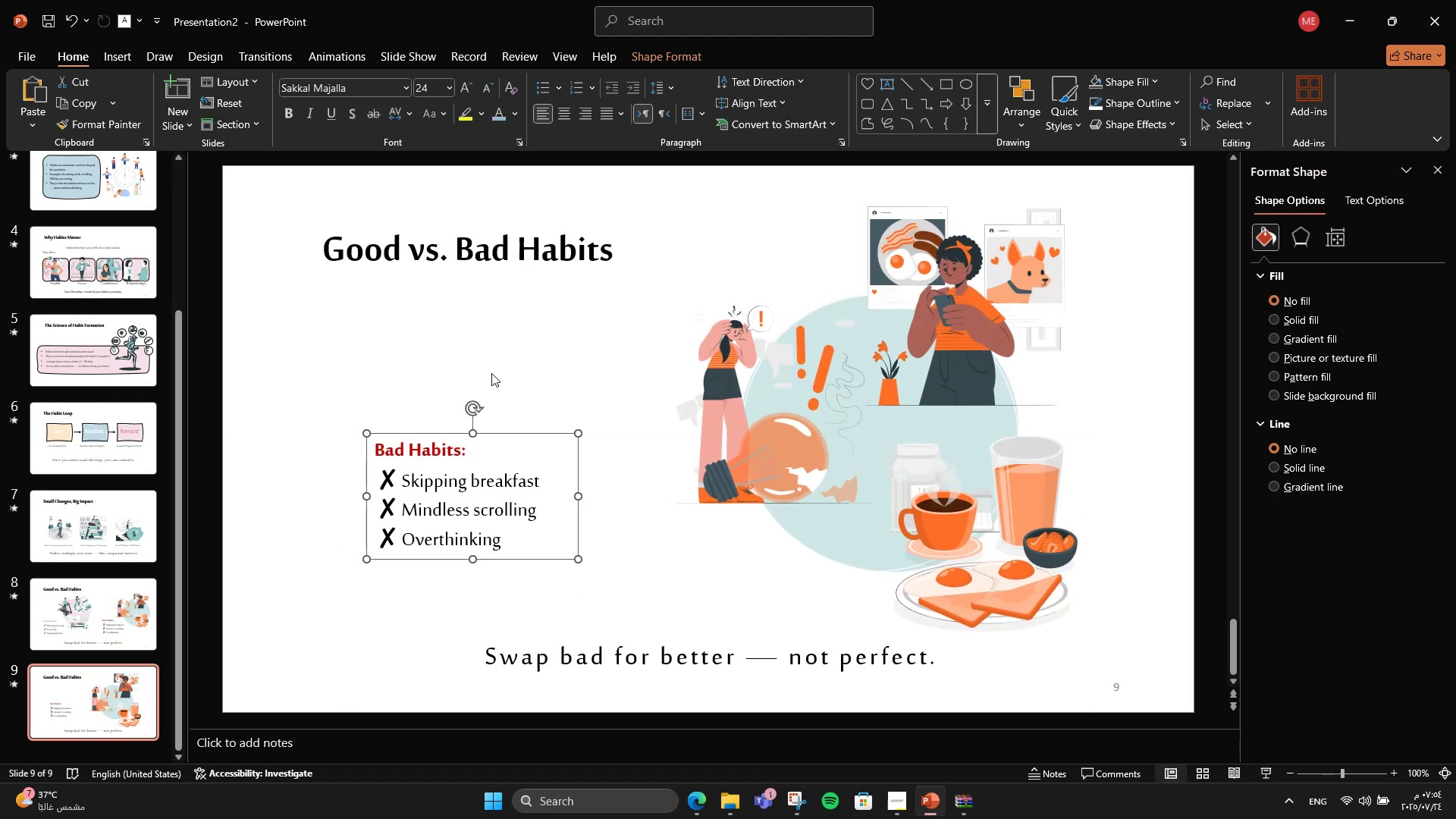 
left_click([529, 385])
 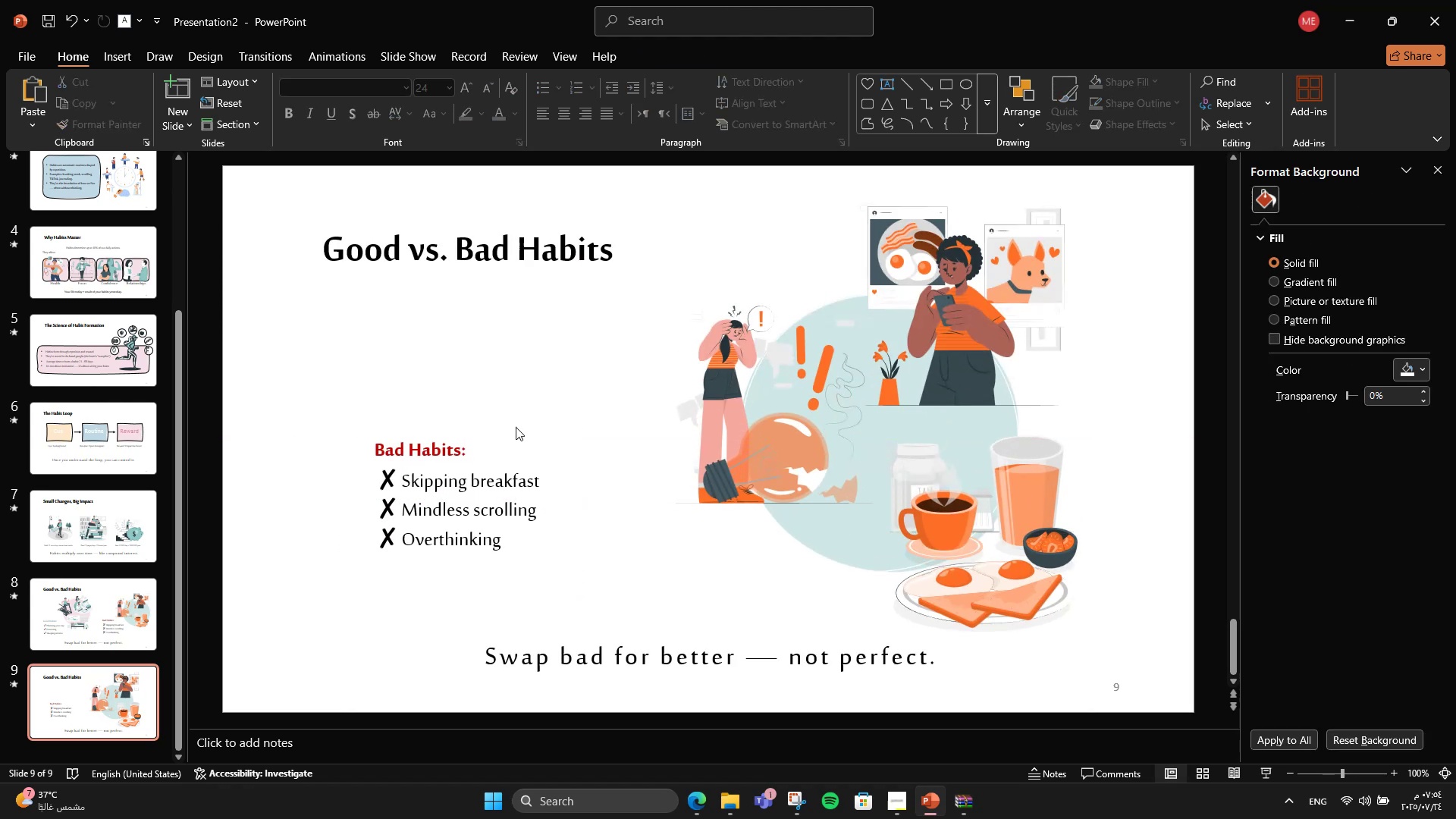 
left_click([516, 428])
 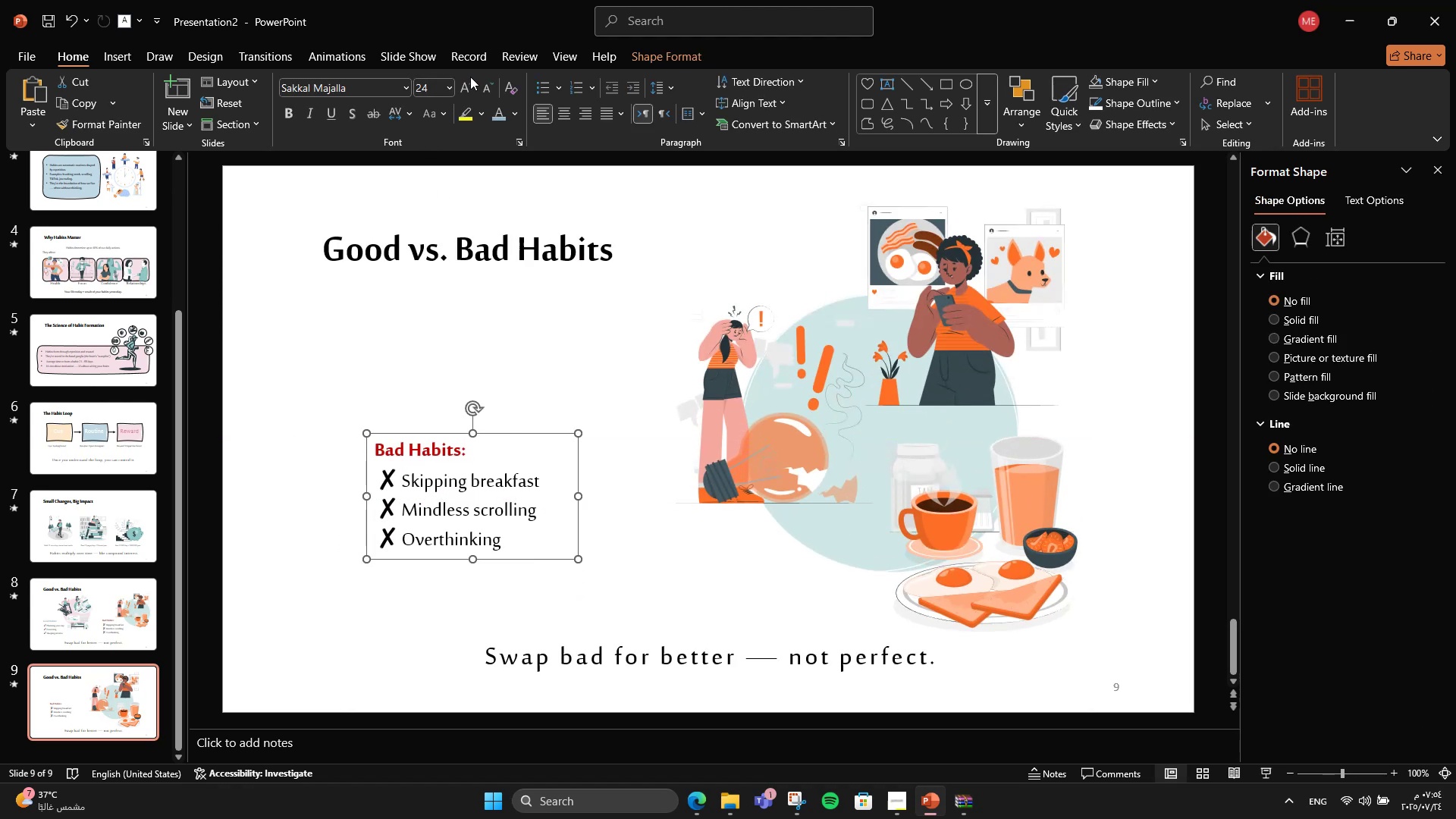 
left_click([469, 77])
 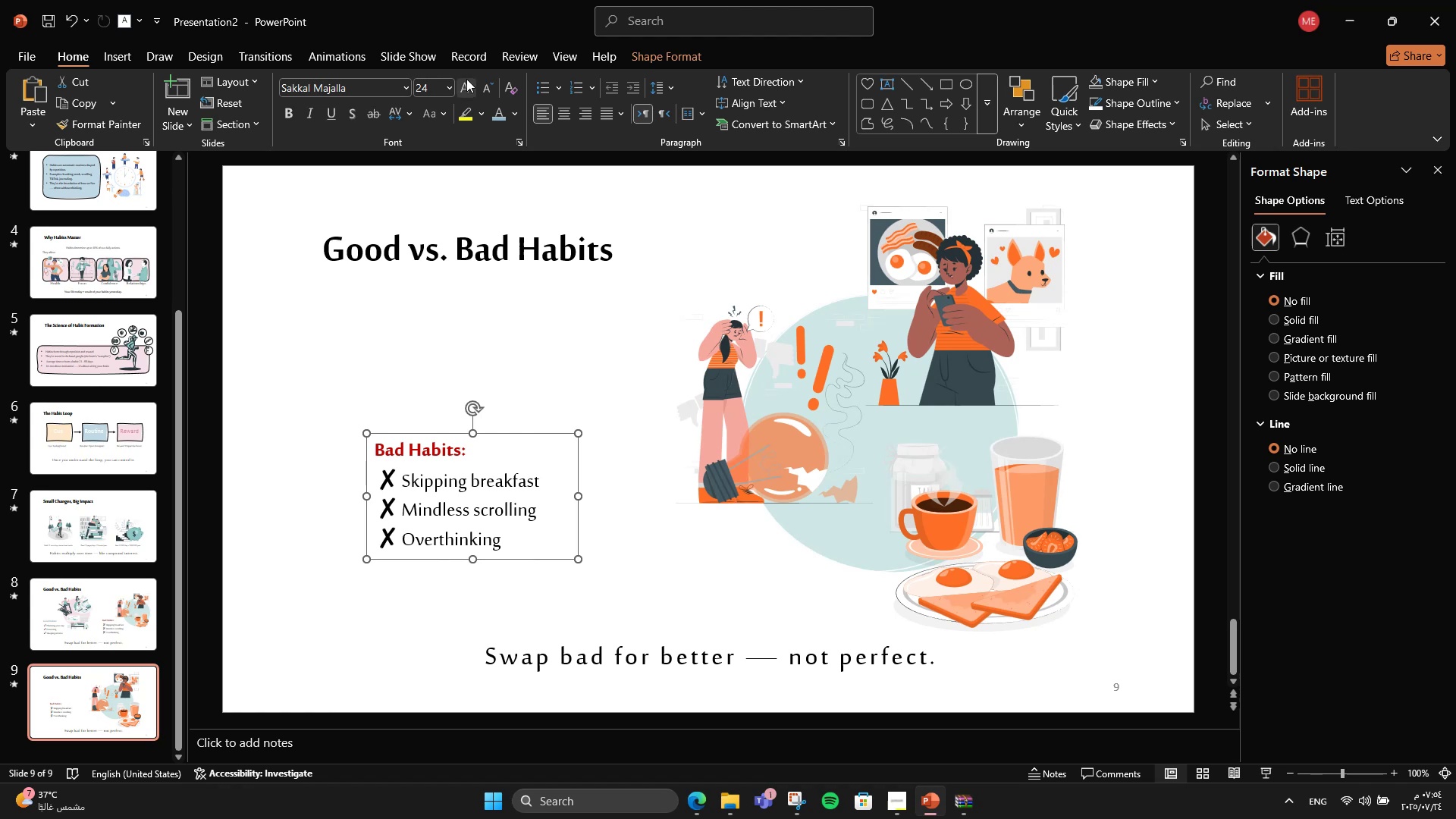 
left_click([466, 79])
 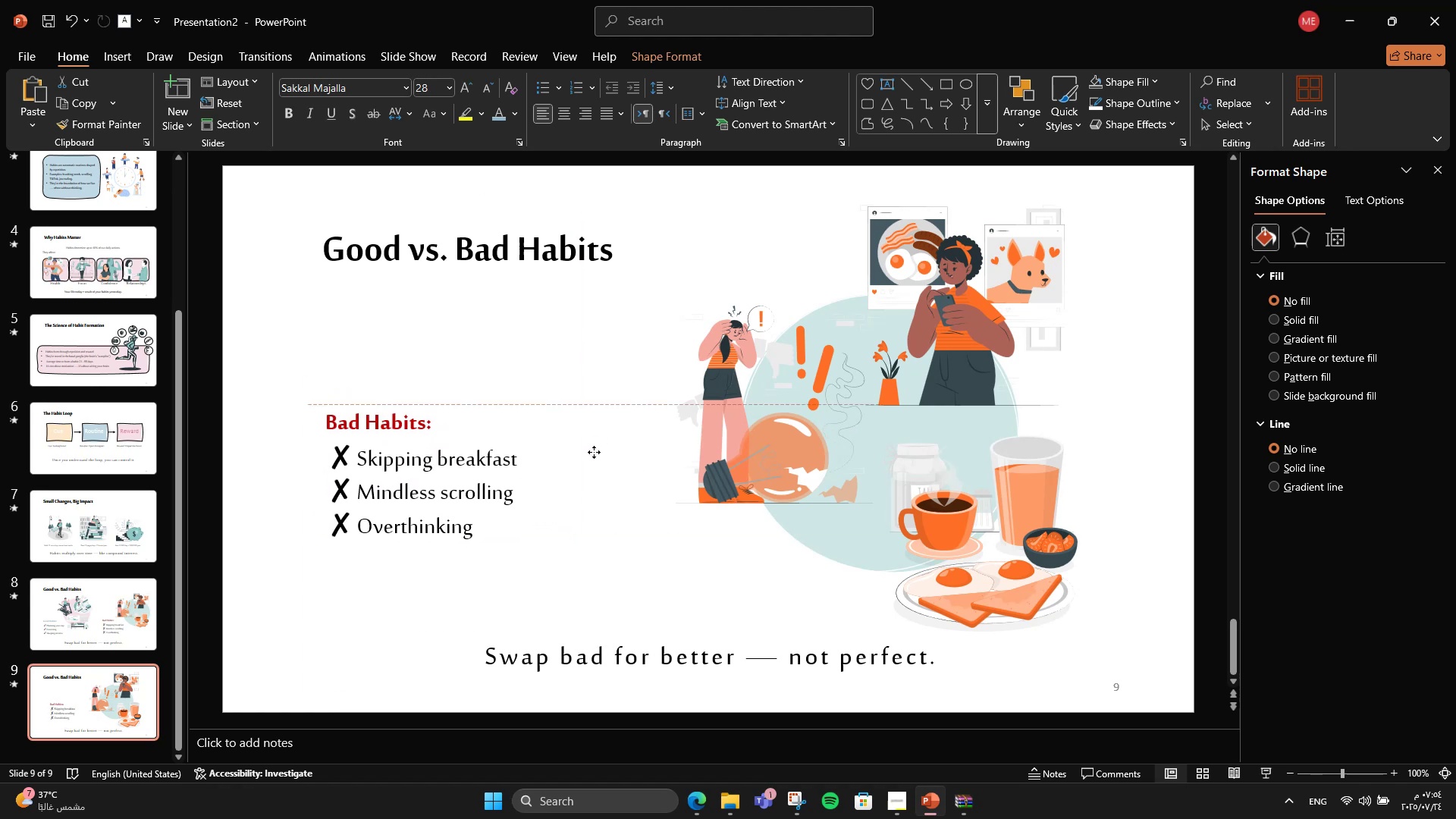 
double_click([101, 445])
 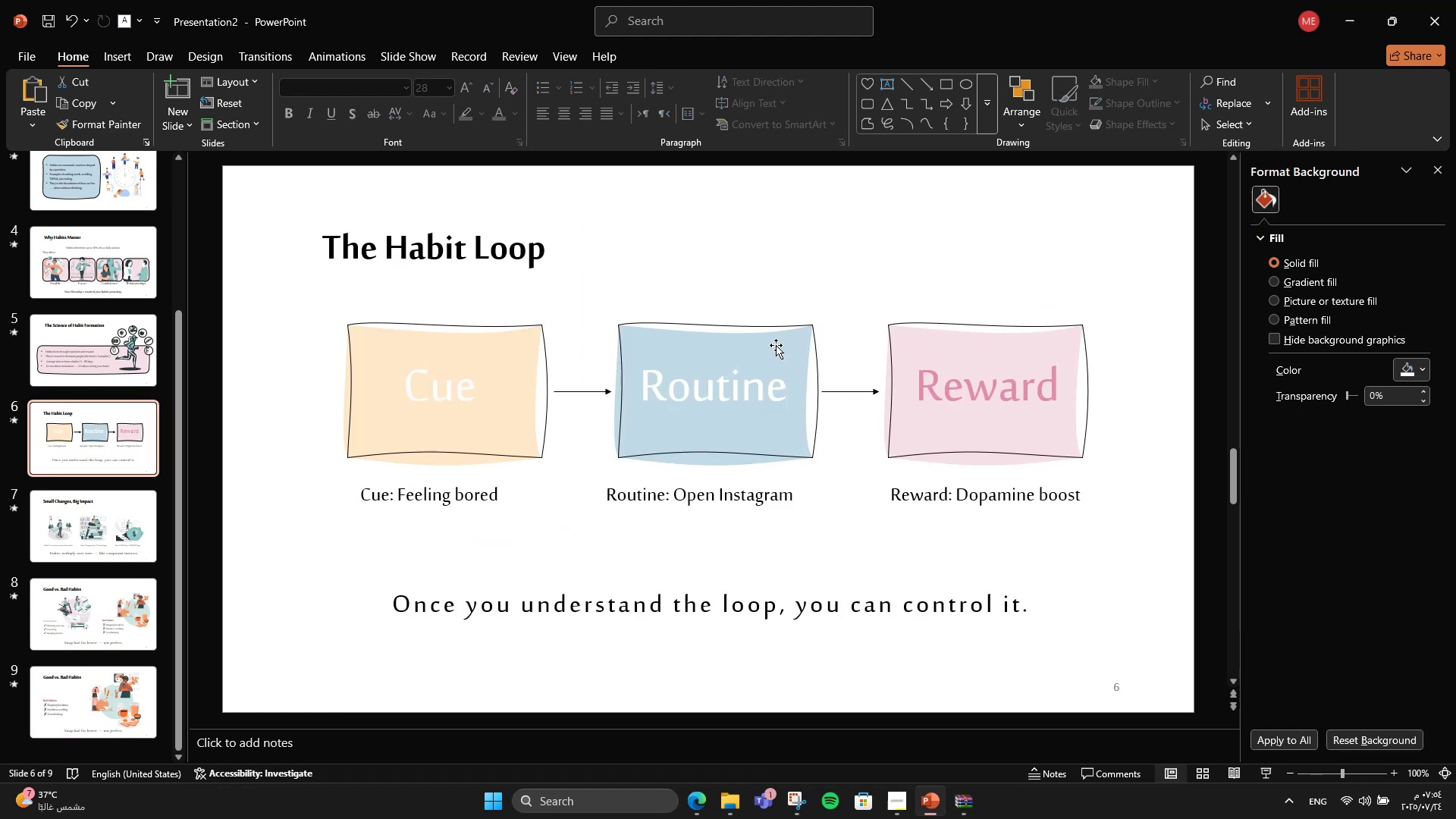 
left_click([538, 337])
 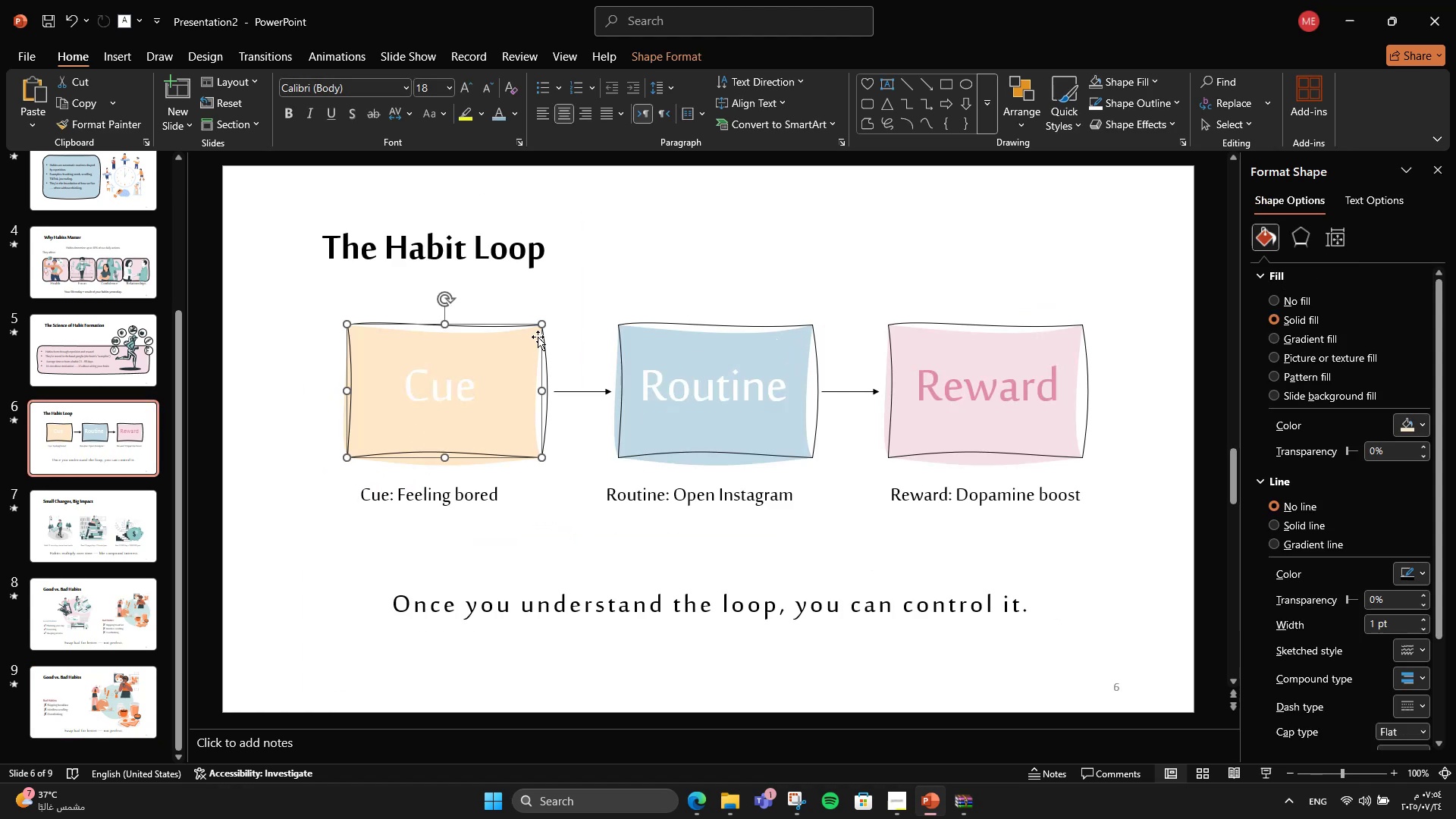 
key(Control+C)
 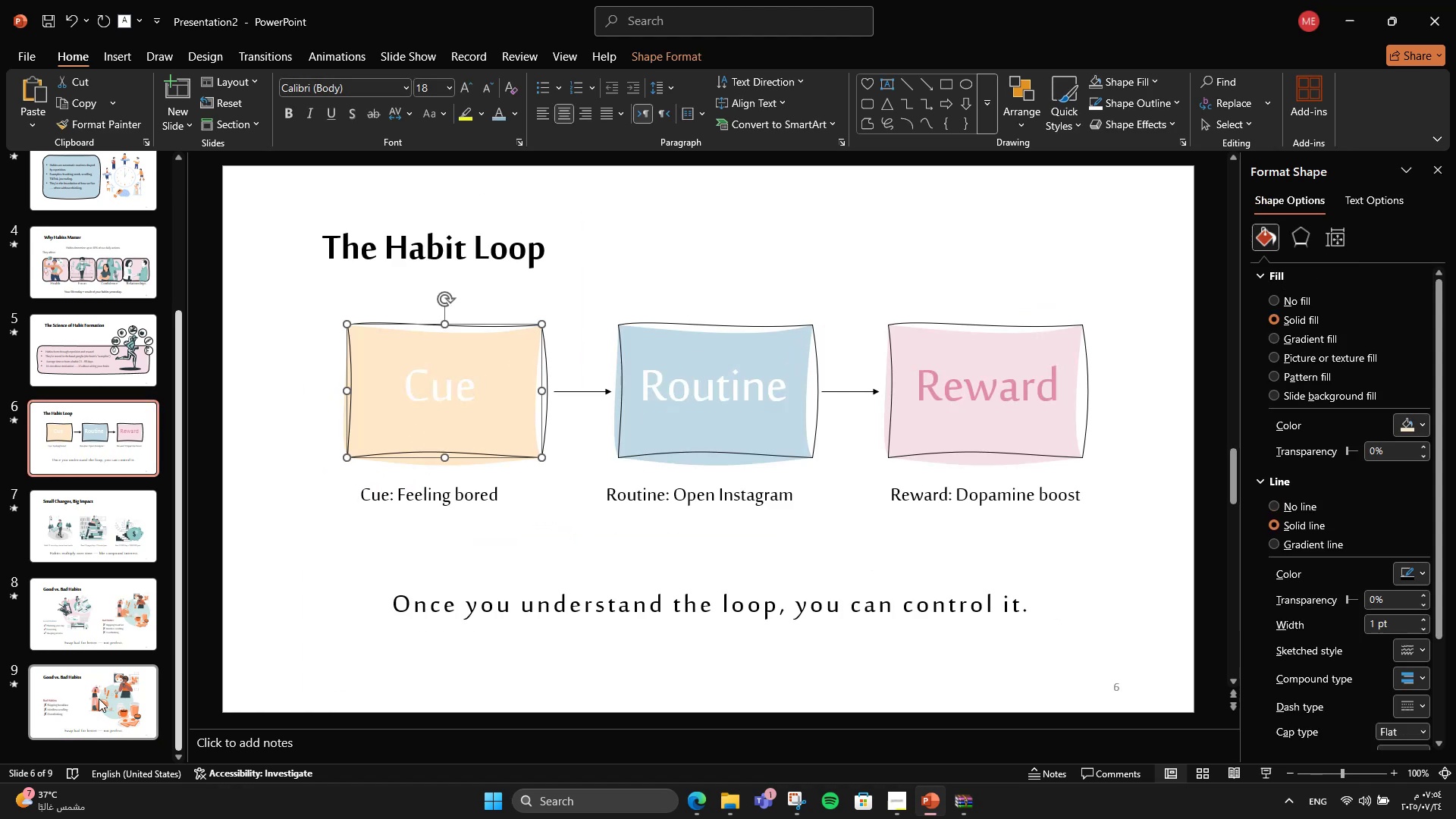 
left_click([99, 698])
 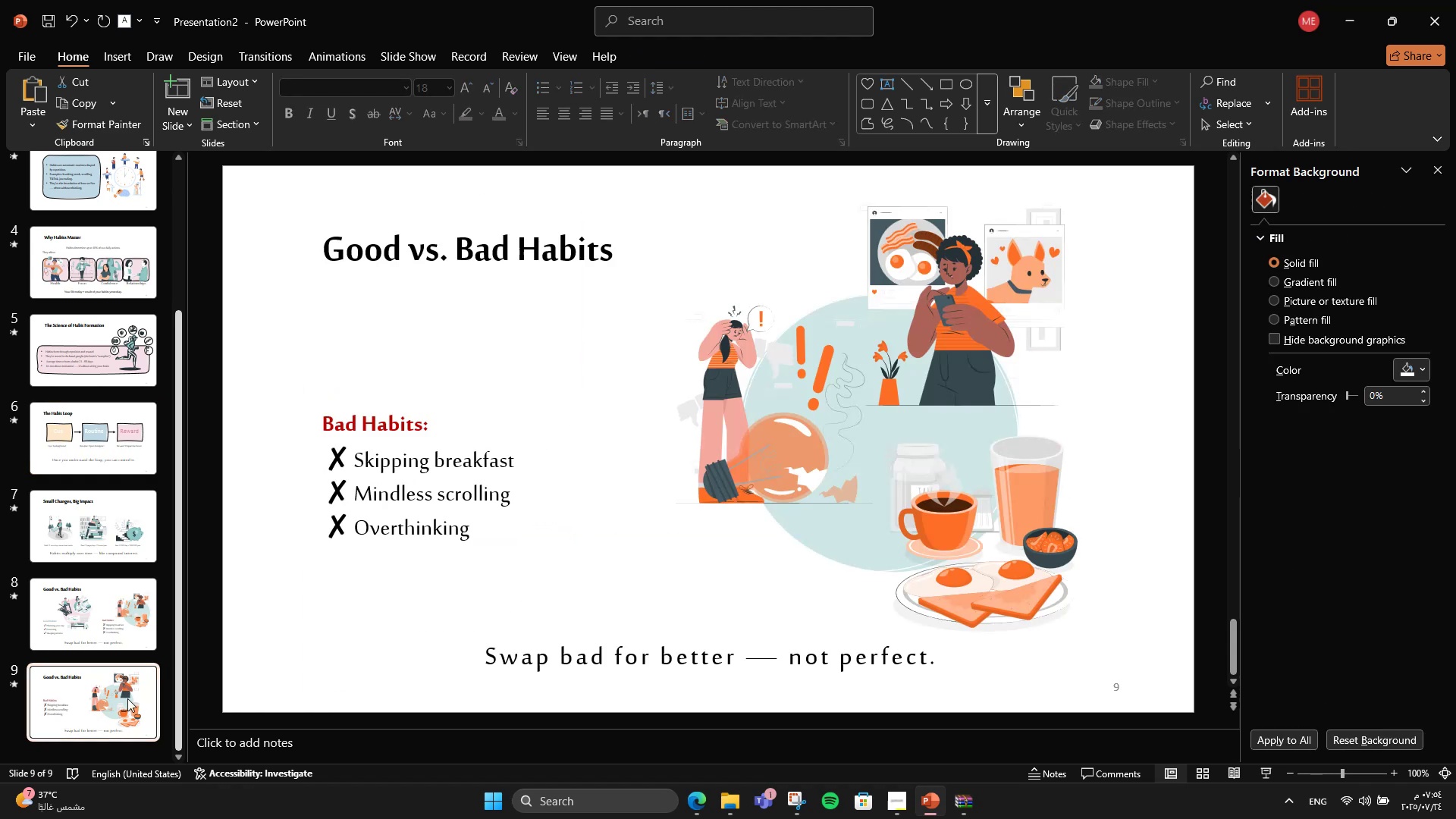 
key(Control+V)
 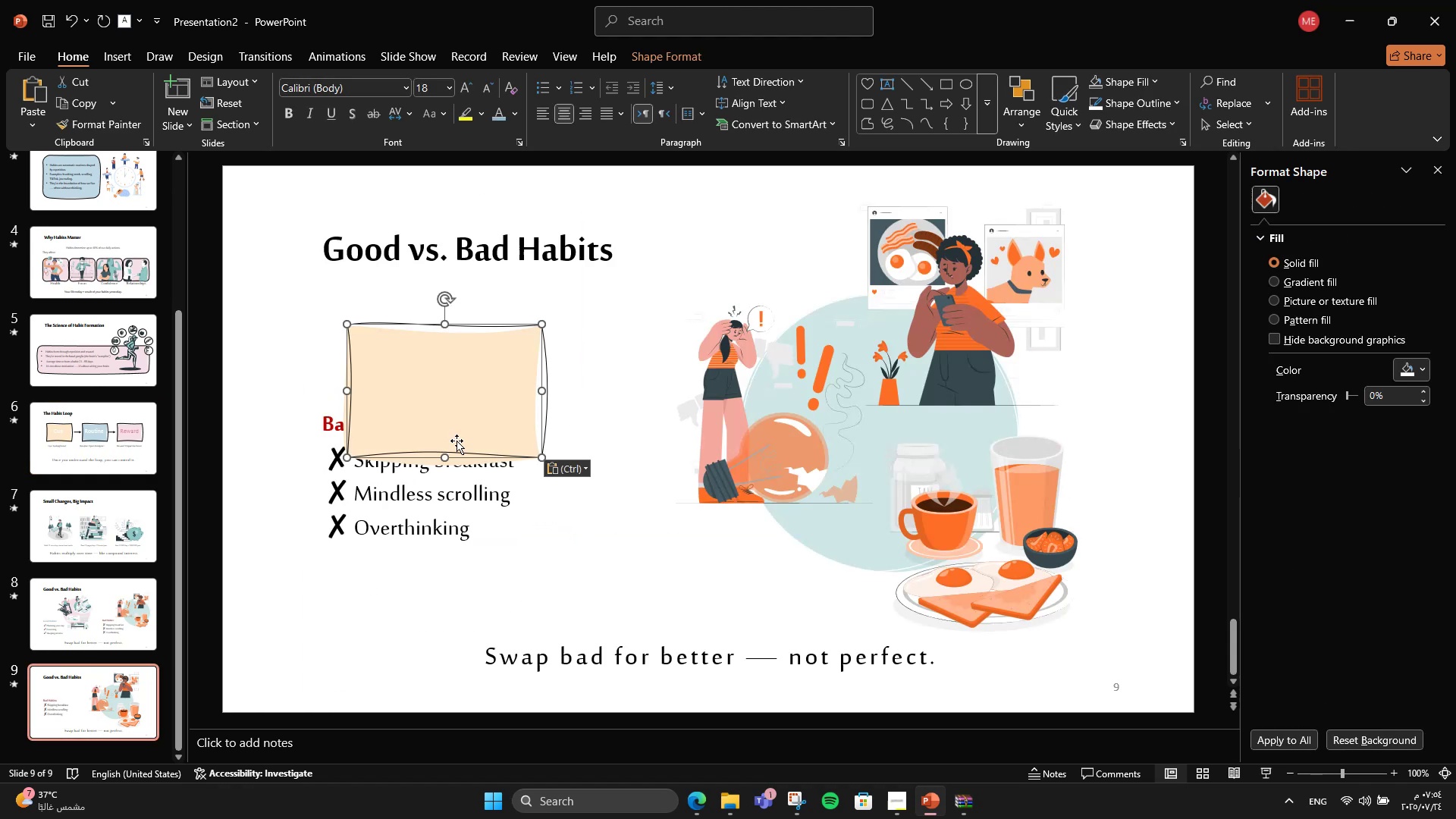 
left_click_drag(start_coordinate=[452, 397], to_coordinate=[409, 485])
 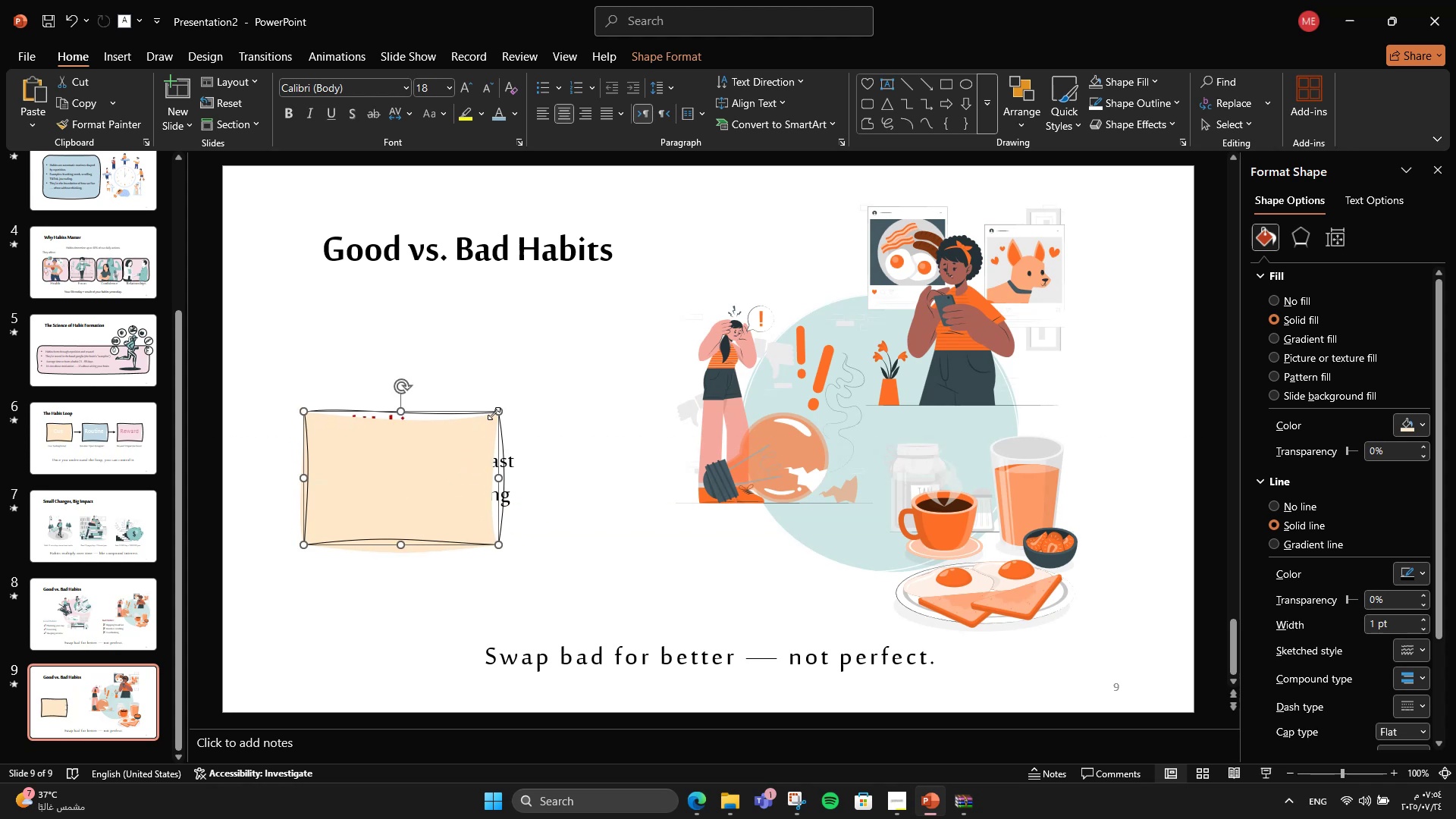 
left_click_drag(start_coordinate=[501, 413], to_coordinate=[554, 361])
 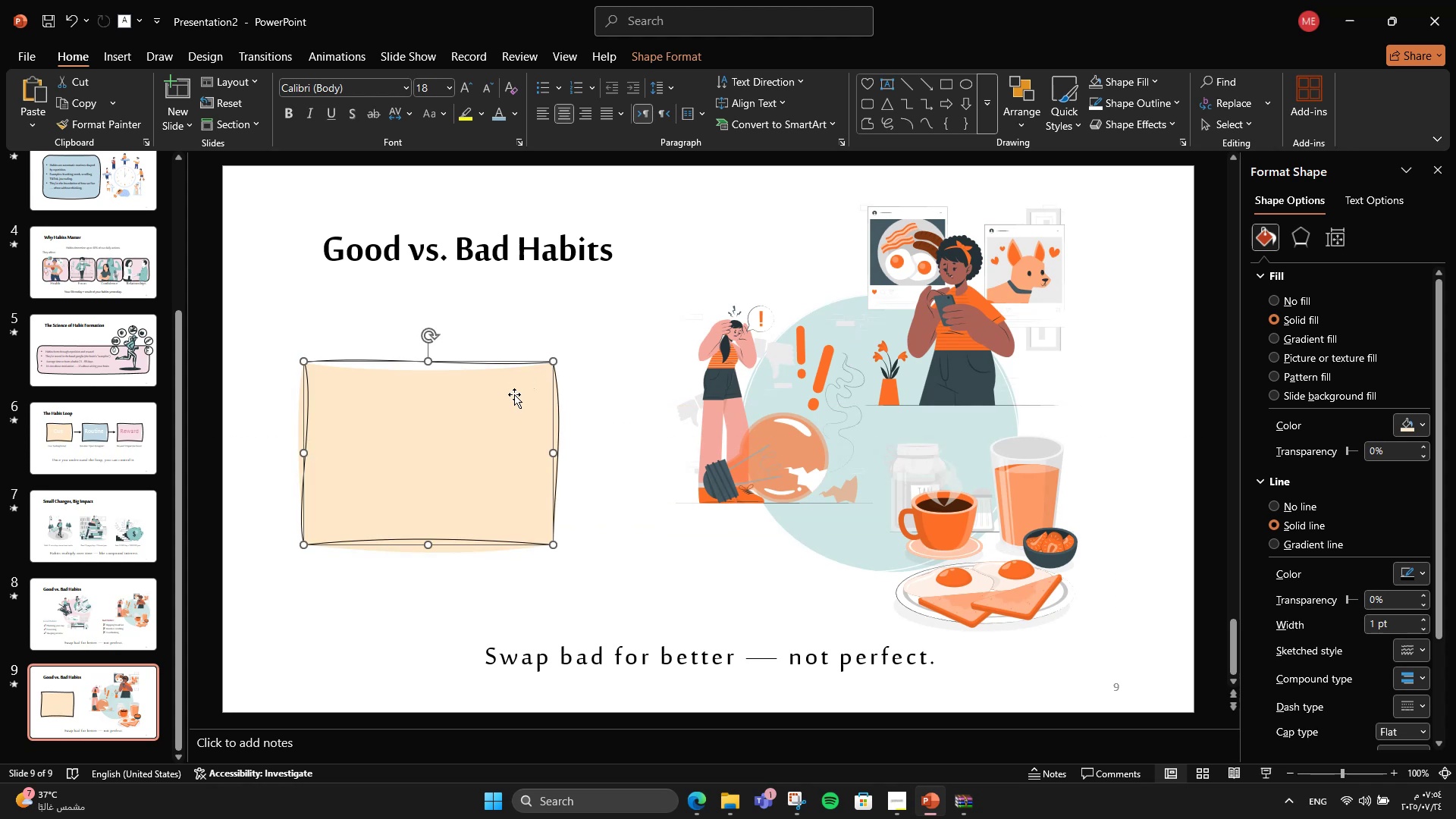 
left_click_drag(start_coordinate=[514, 394], to_coordinate=[507, 420])
 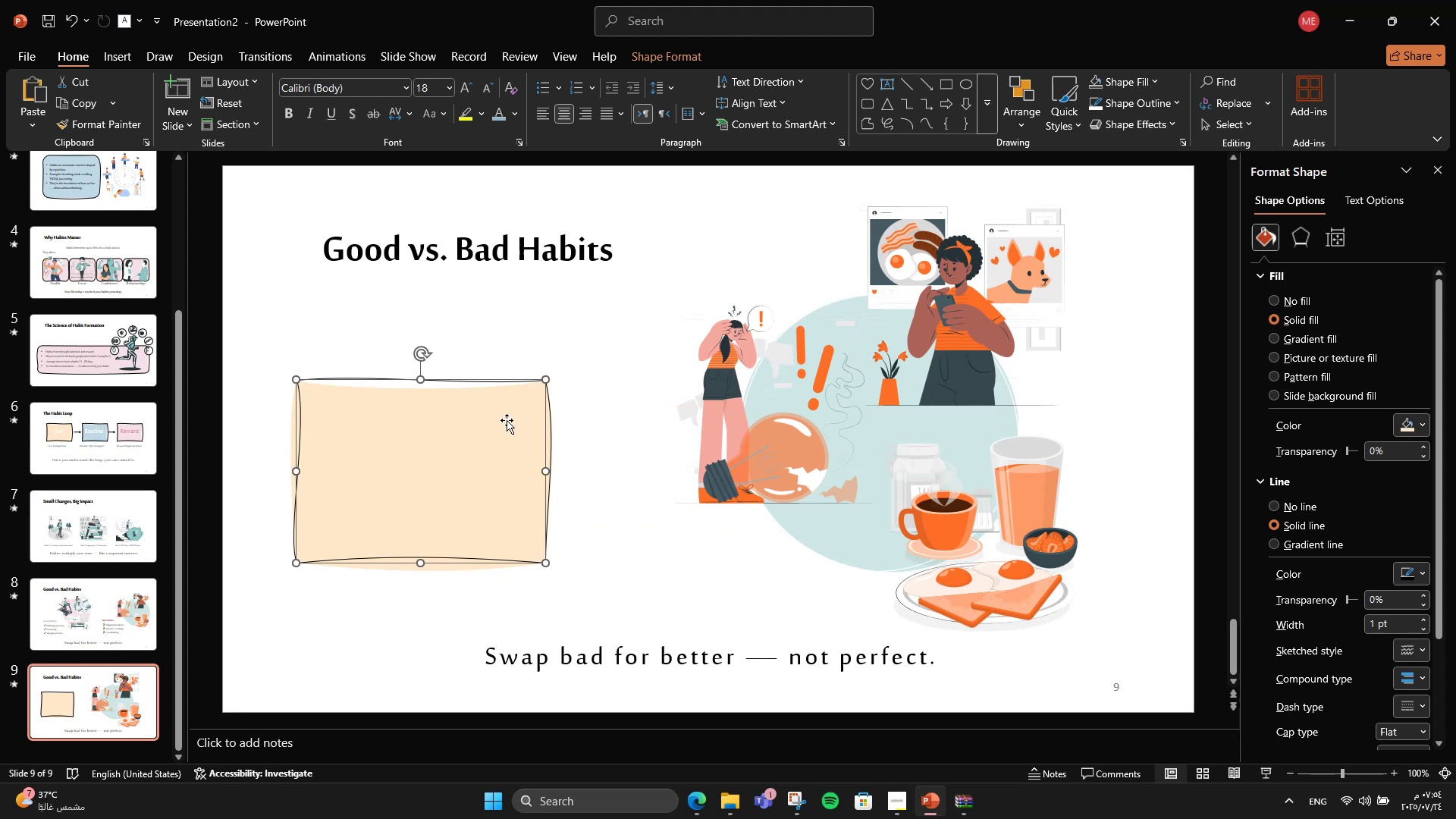 
key(Control+Shift+BracketLeft)
 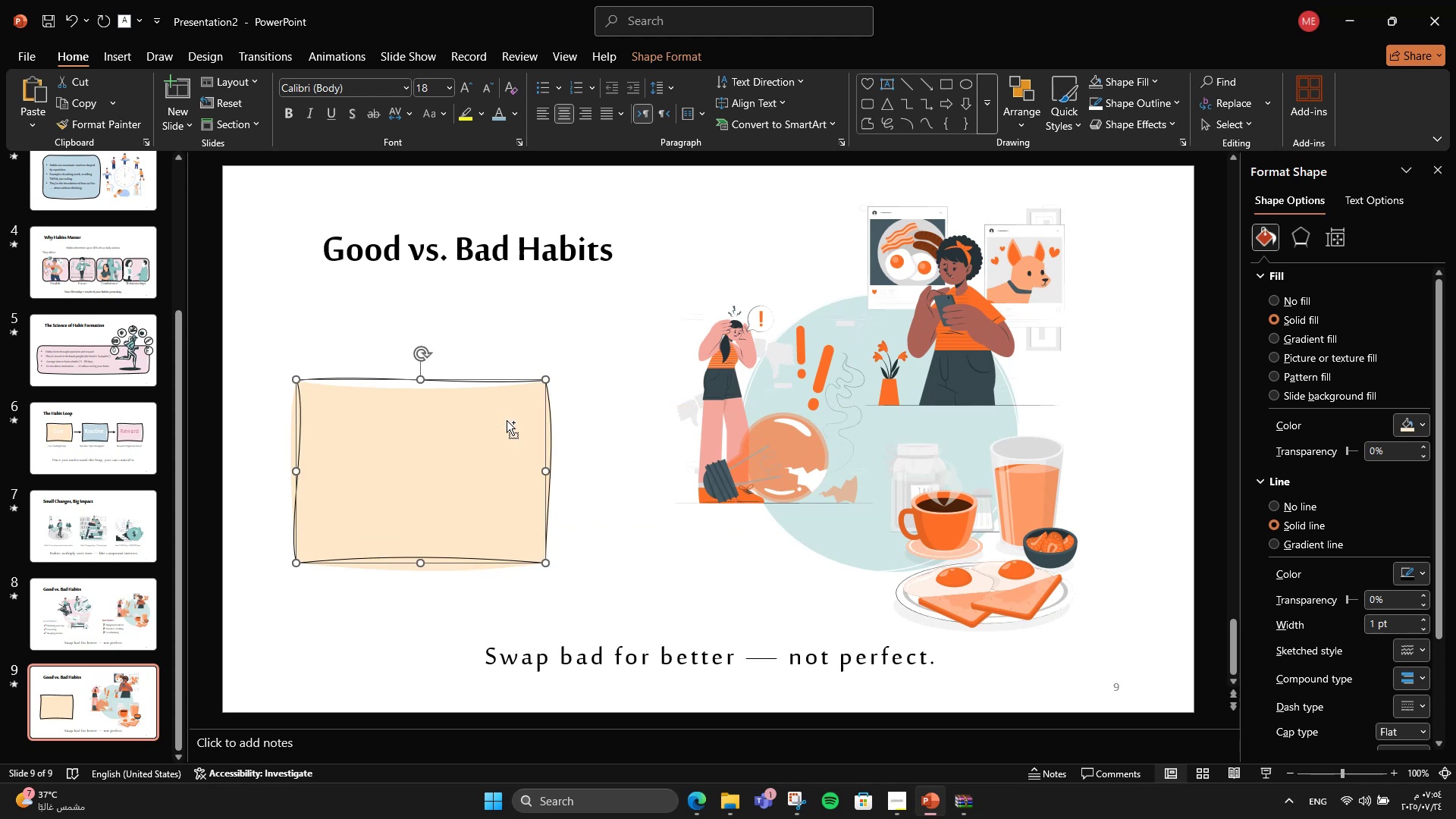 
key(Control+Shift+BracketLeft)
 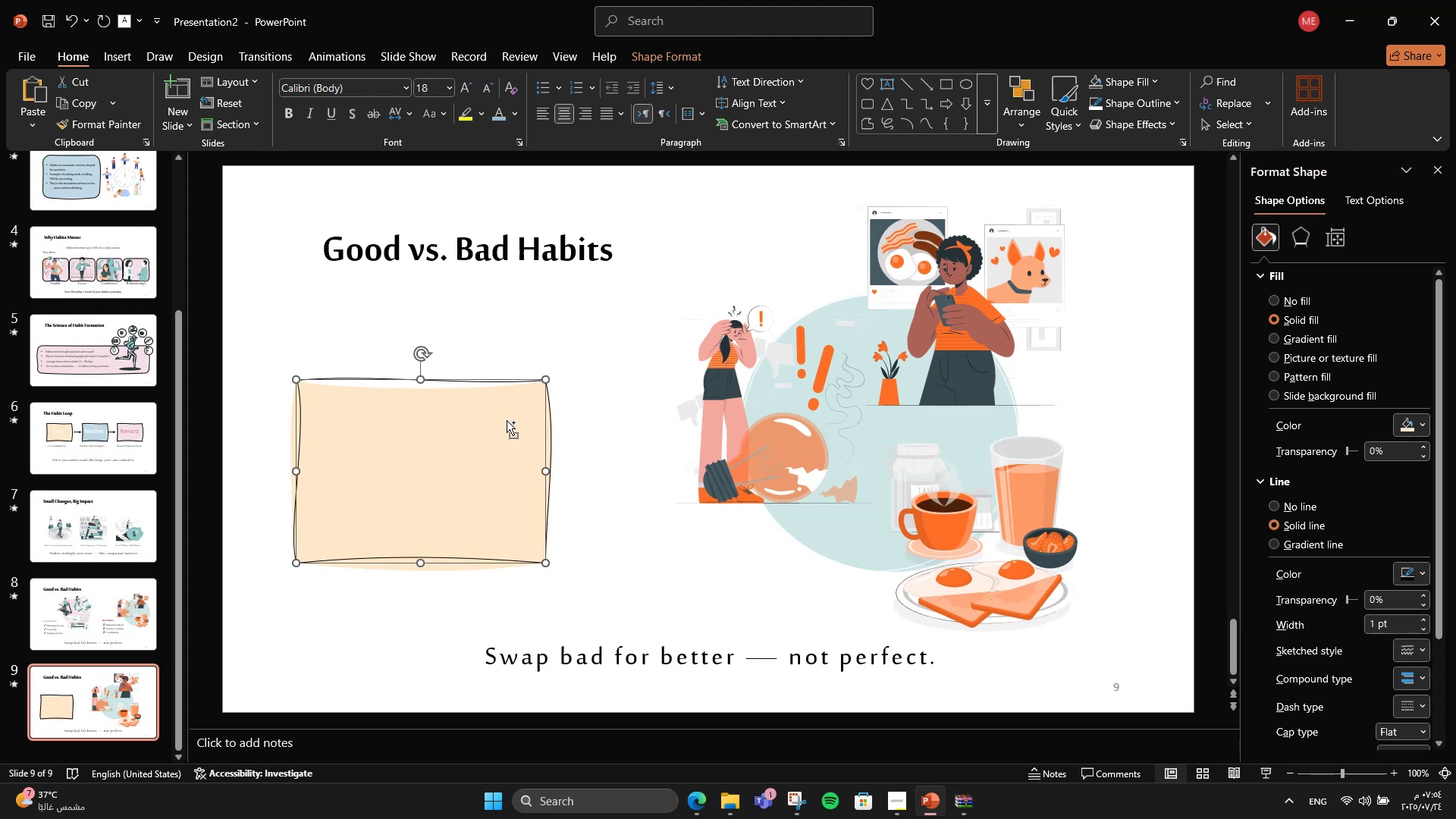 
key(Control+Shift+BracketLeft)
 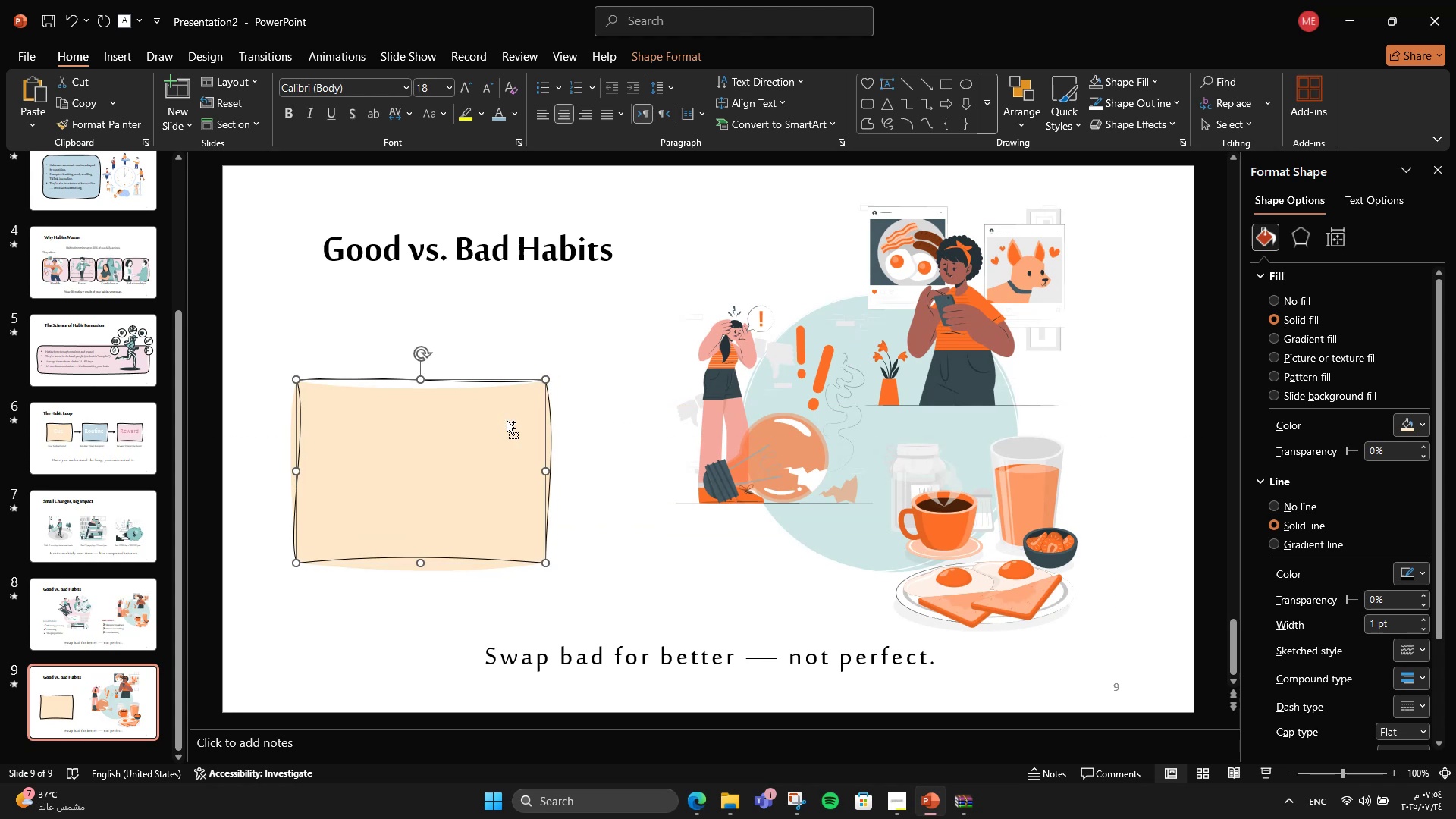 
key(Control+Shift+BracketLeft)
 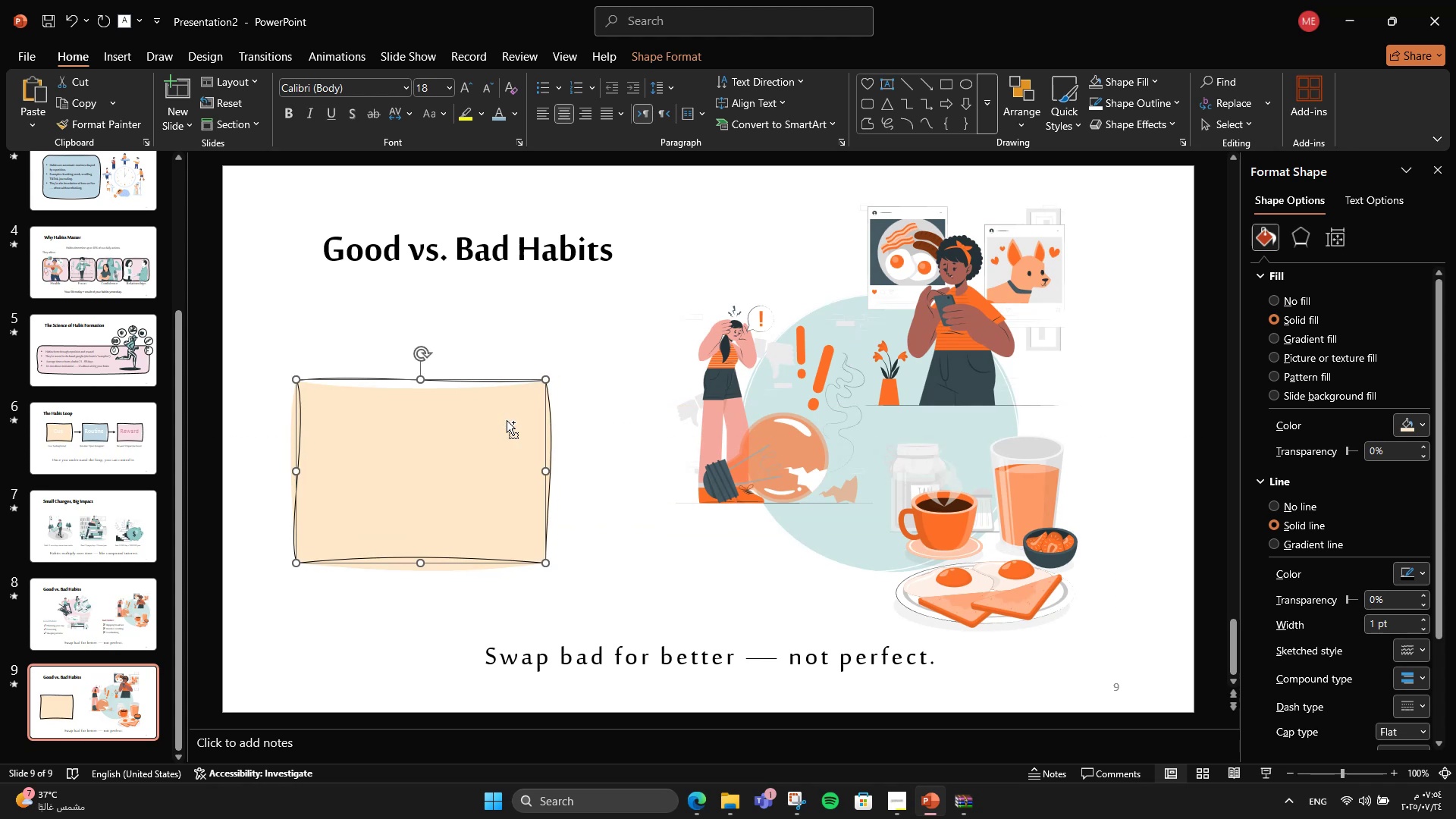 
key(Control+Shift+BracketLeft)
 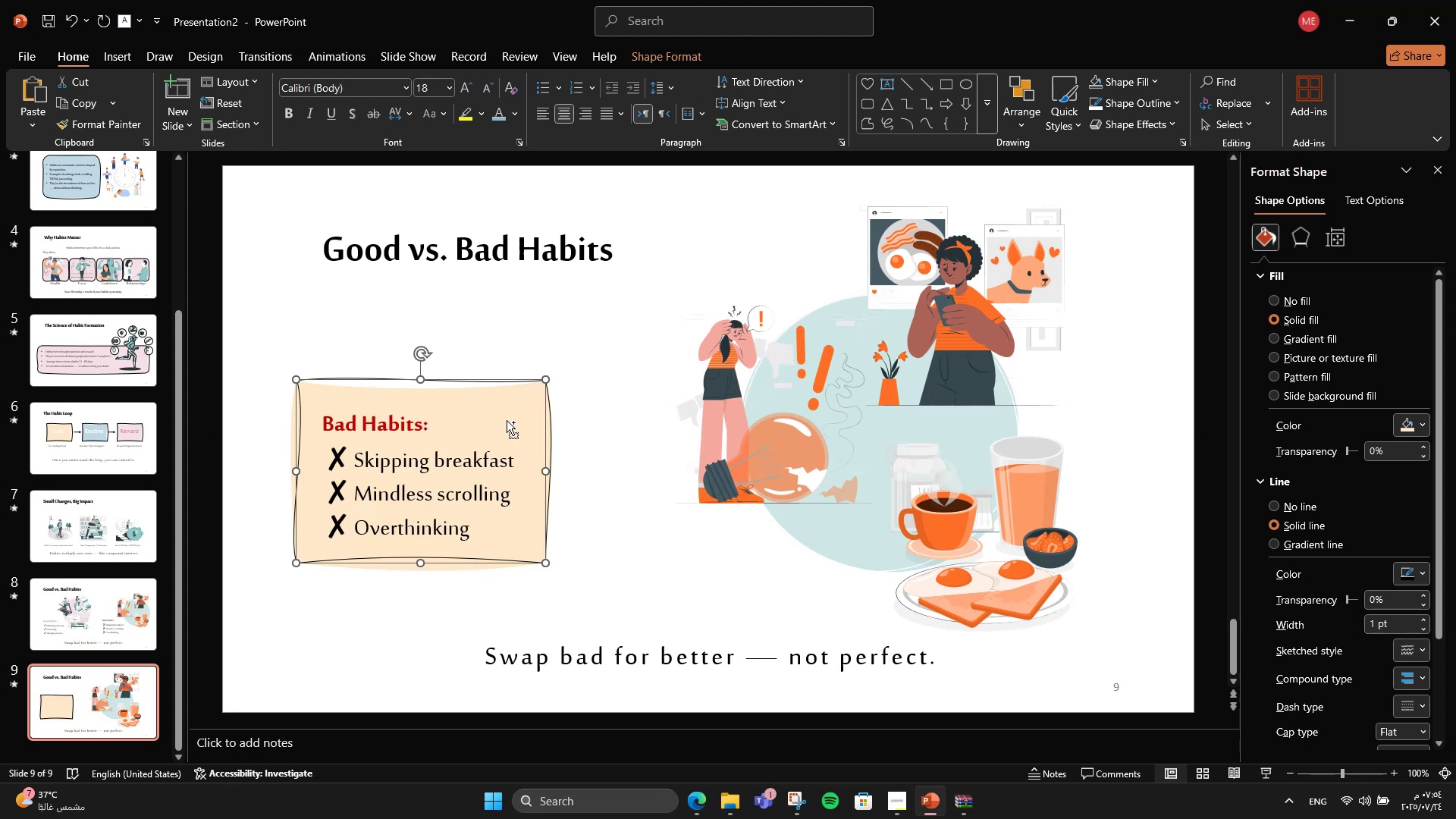 
key(Control+Shift+BracketLeft)
 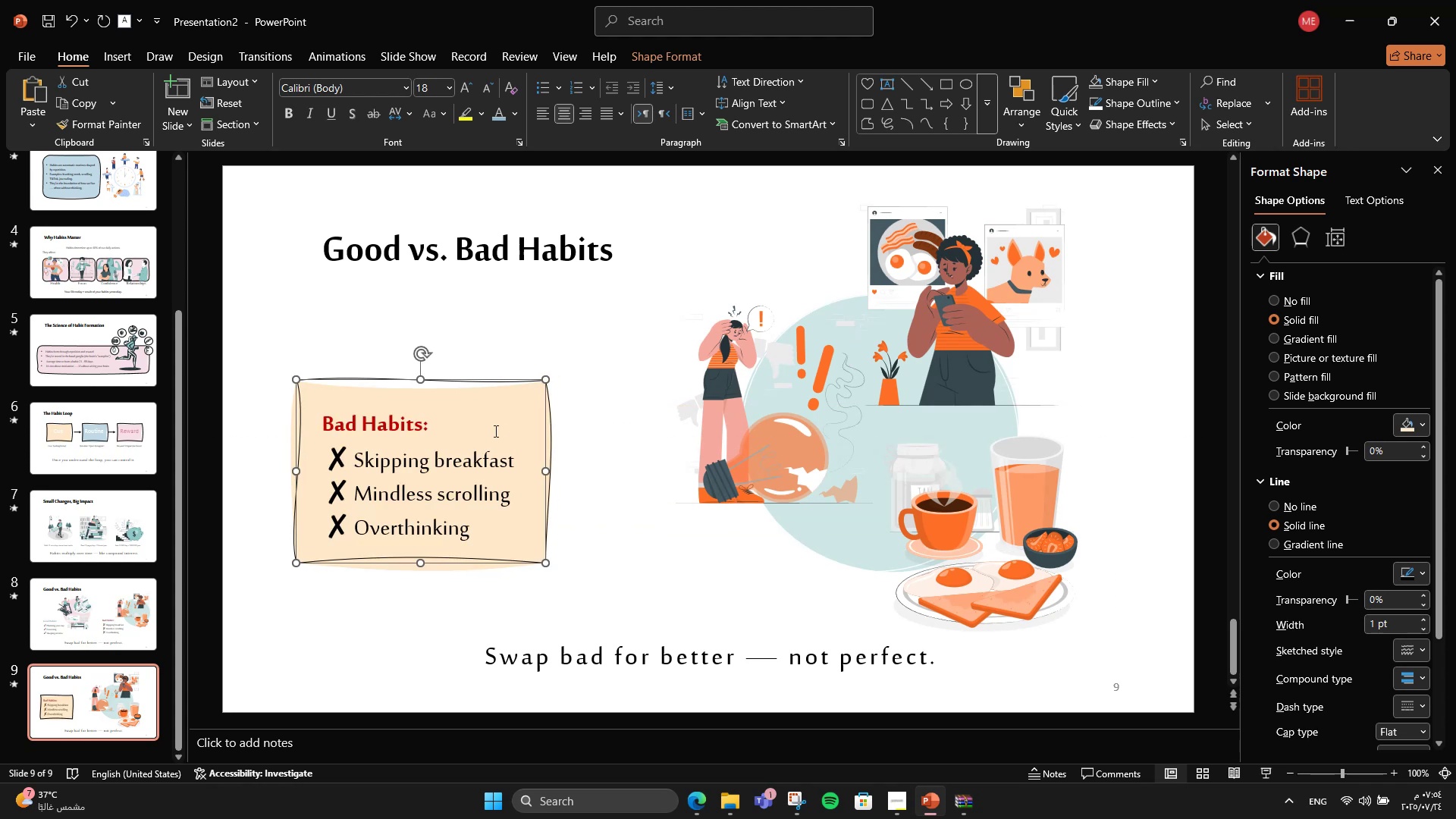 
hold_key(key=ShiftLeft, duration=0.35)
left_click([397, 433])
 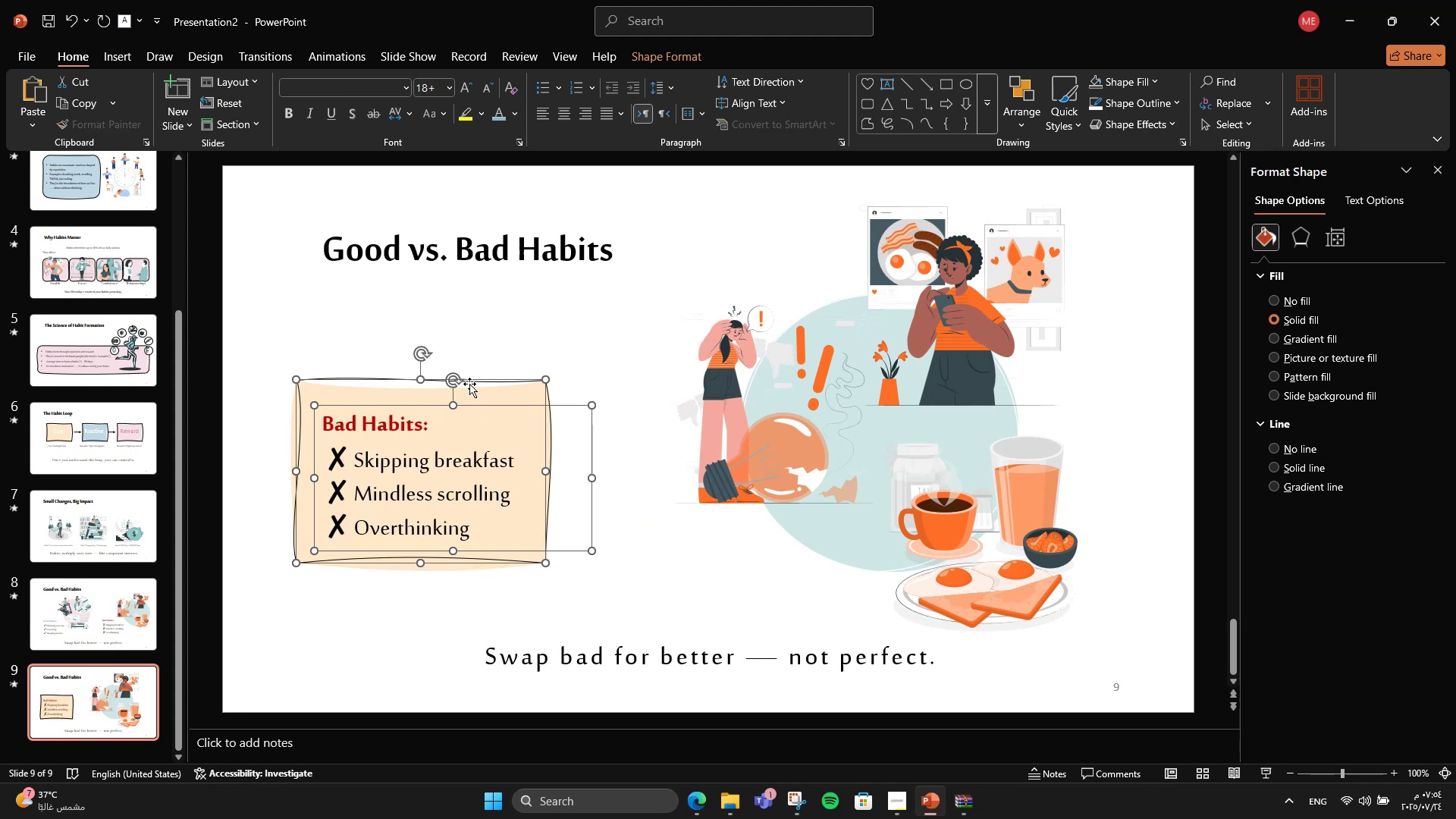 
left_click_drag(start_coordinate=[472, 384], to_coordinate=[510, 374])
 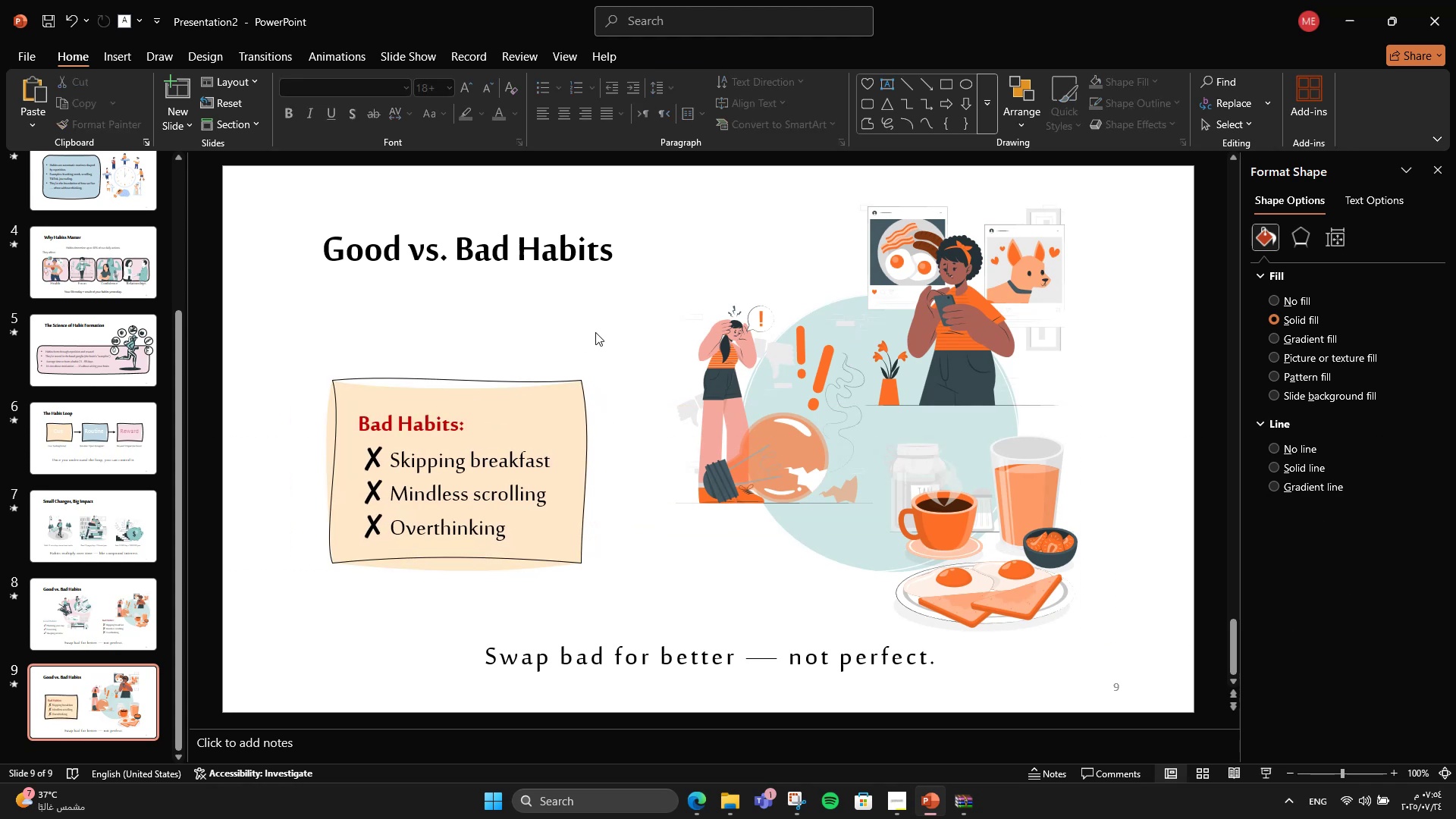 
hold_key(key=ShiftLeft, duration=1.33)
 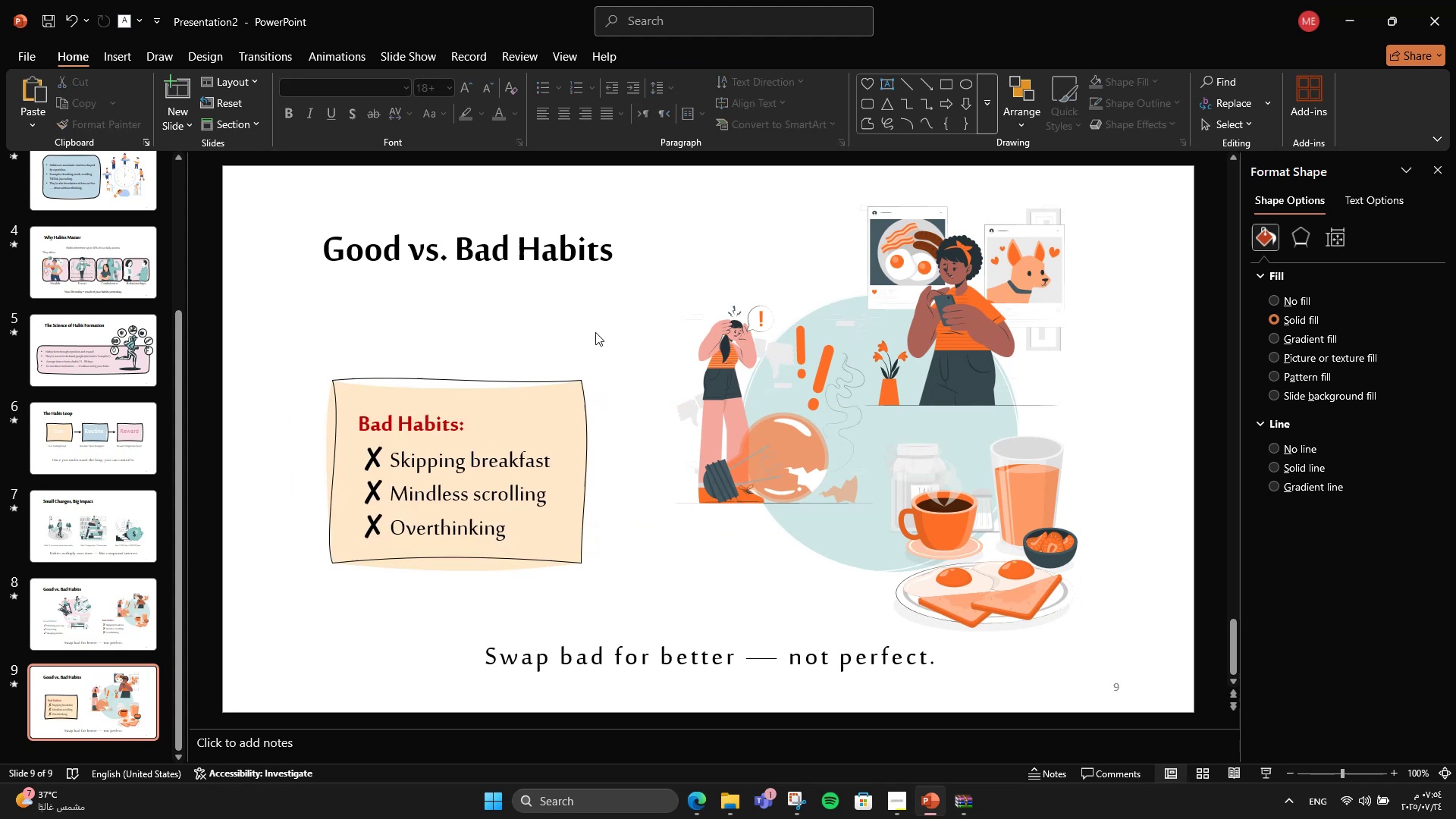 
left_click([595, 332])
 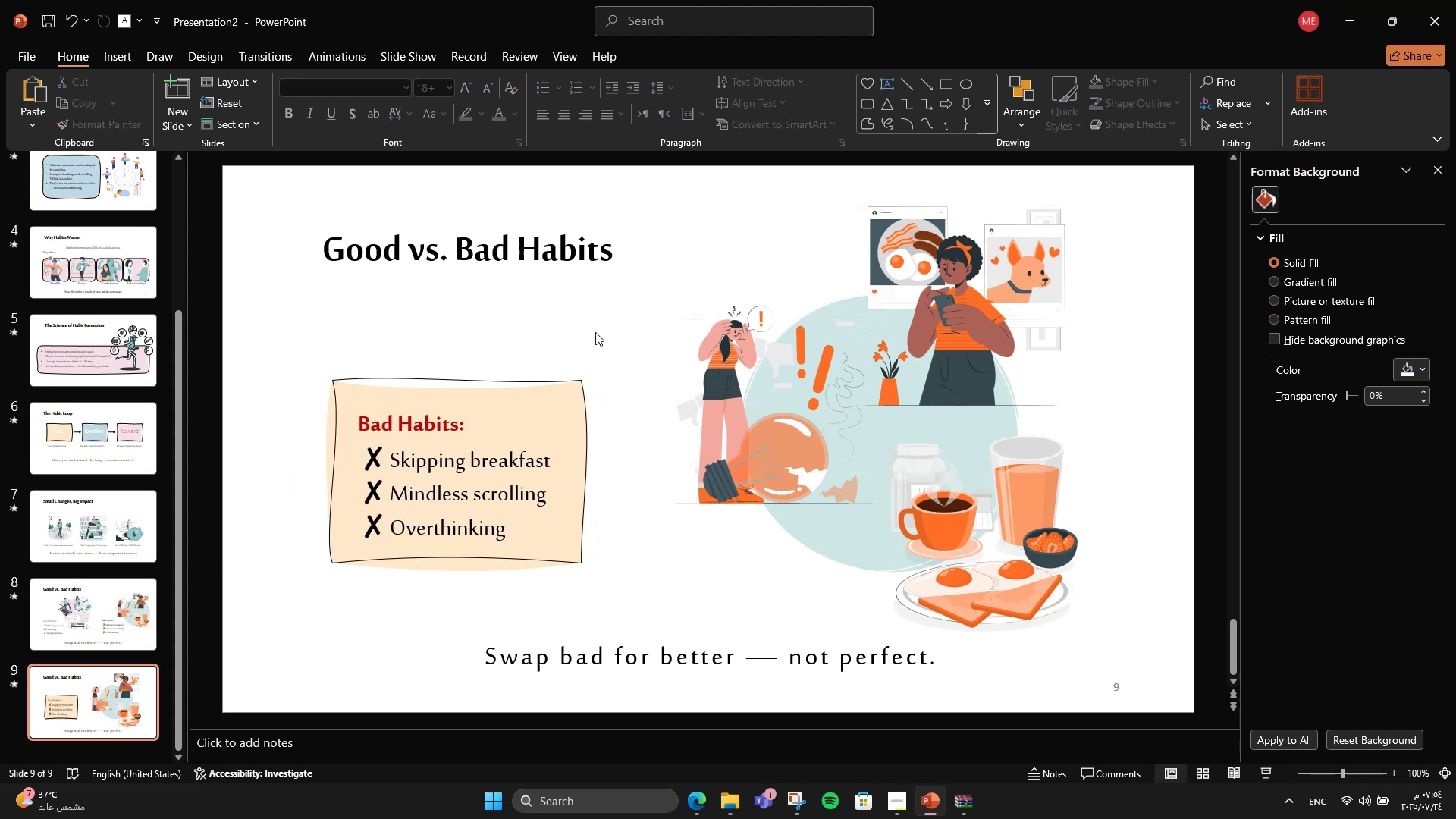 
hold_key(key=ControlLeft, duration=0.4)
 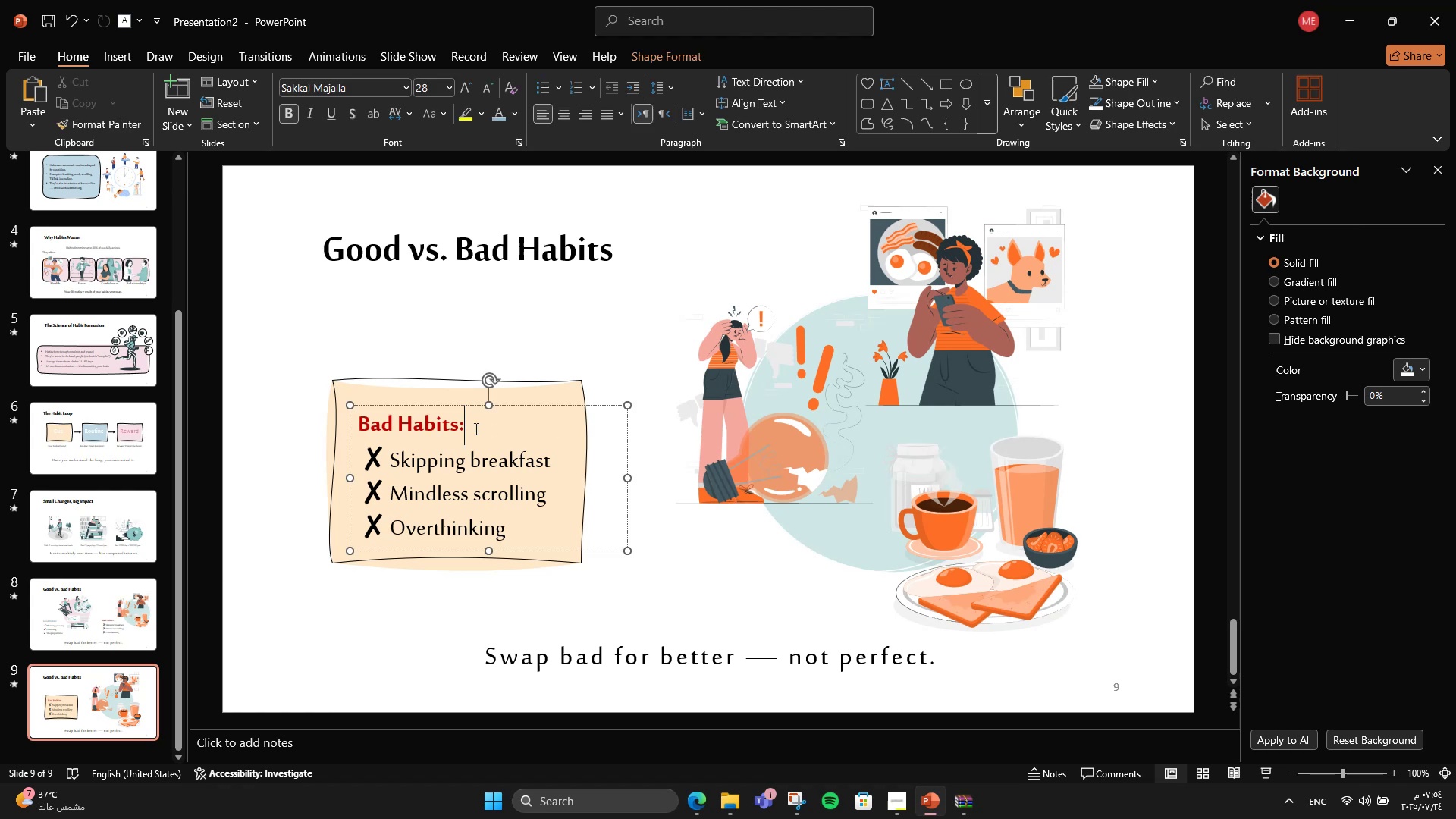 
left_click([475, 428])
 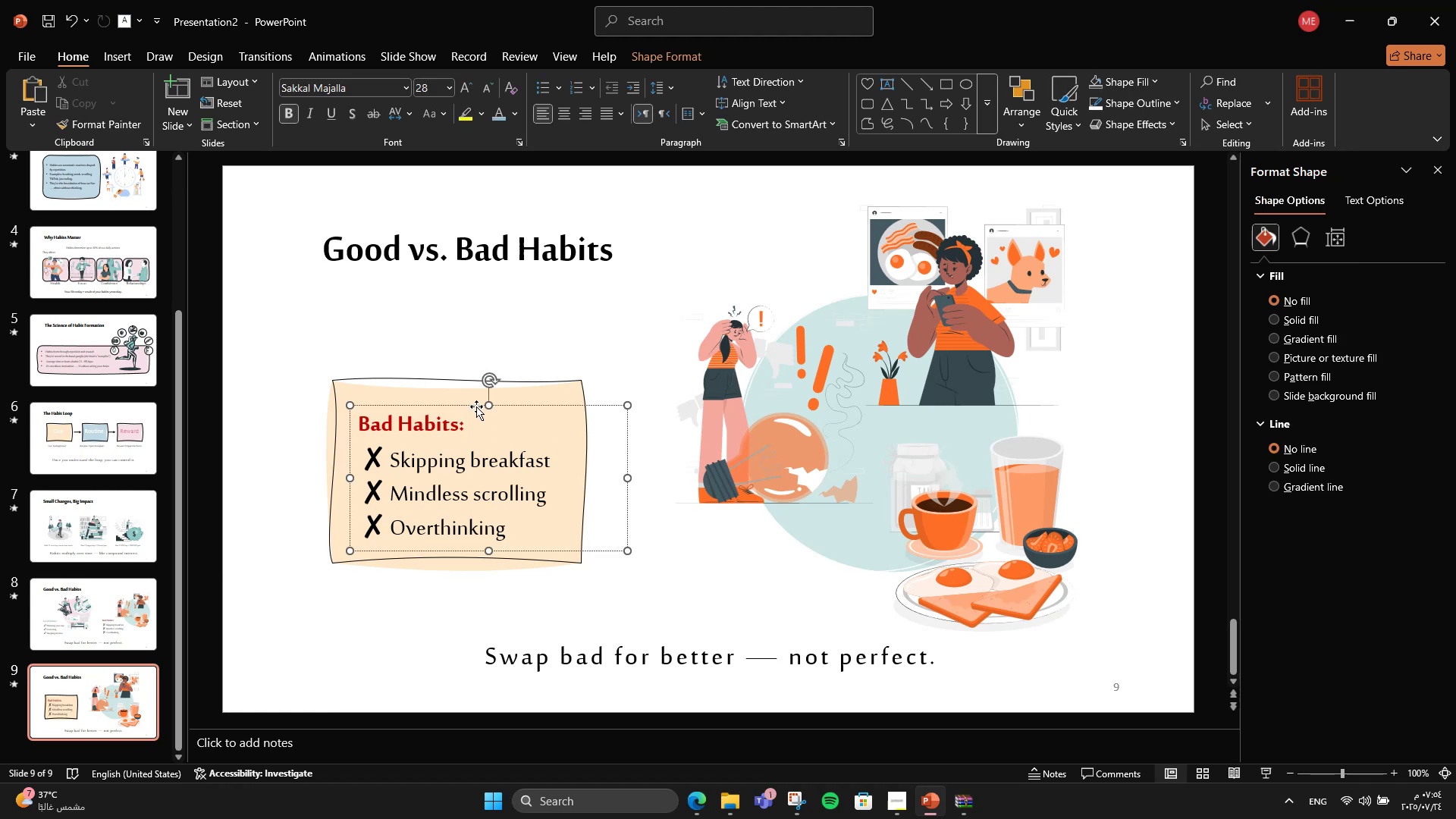 
left_click_drag(start_coordinate=[476, 406], to_coordinate=[477, 400])
 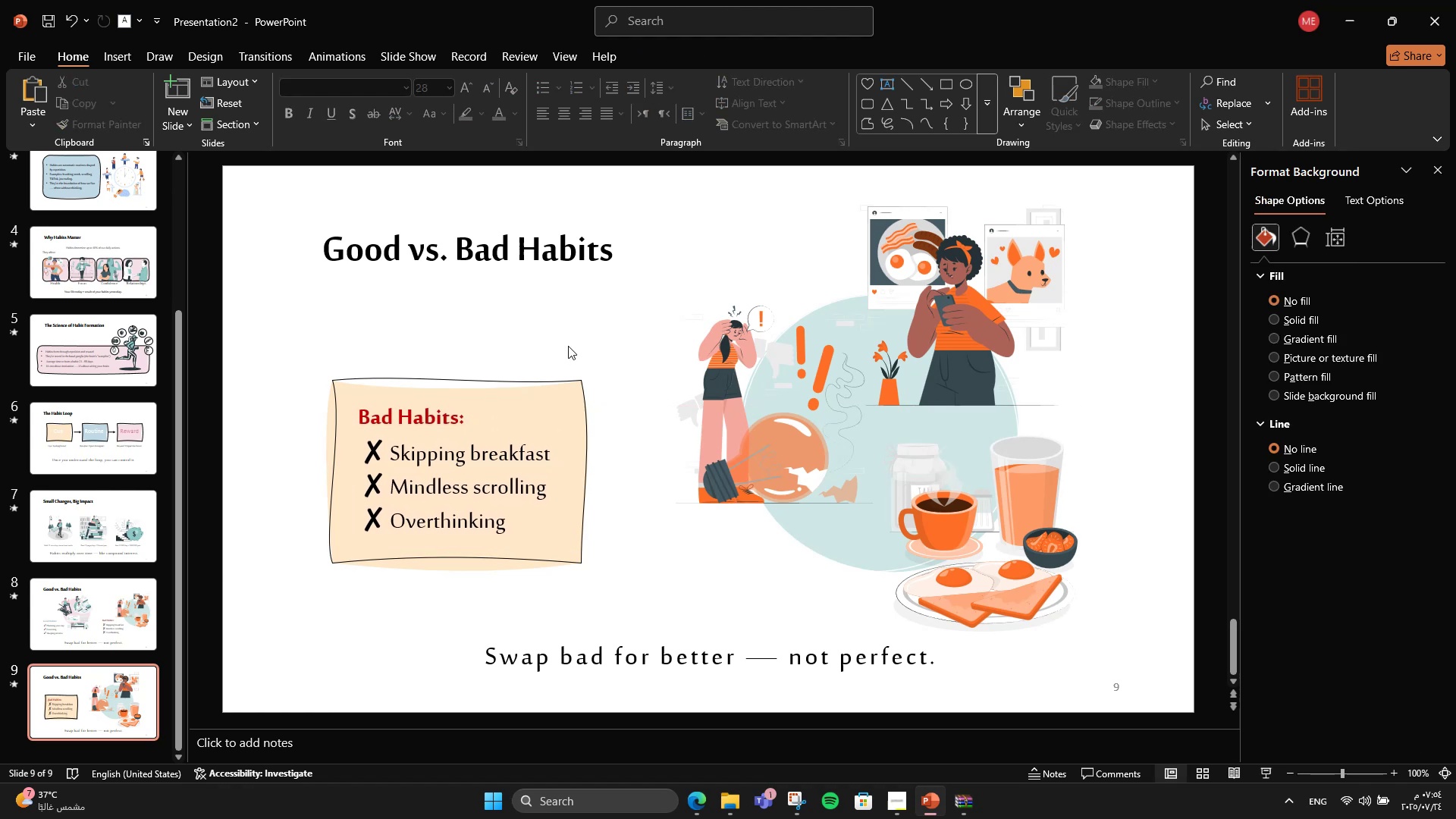 
hold_key(key=ShiftLeft, duration=1.86)
 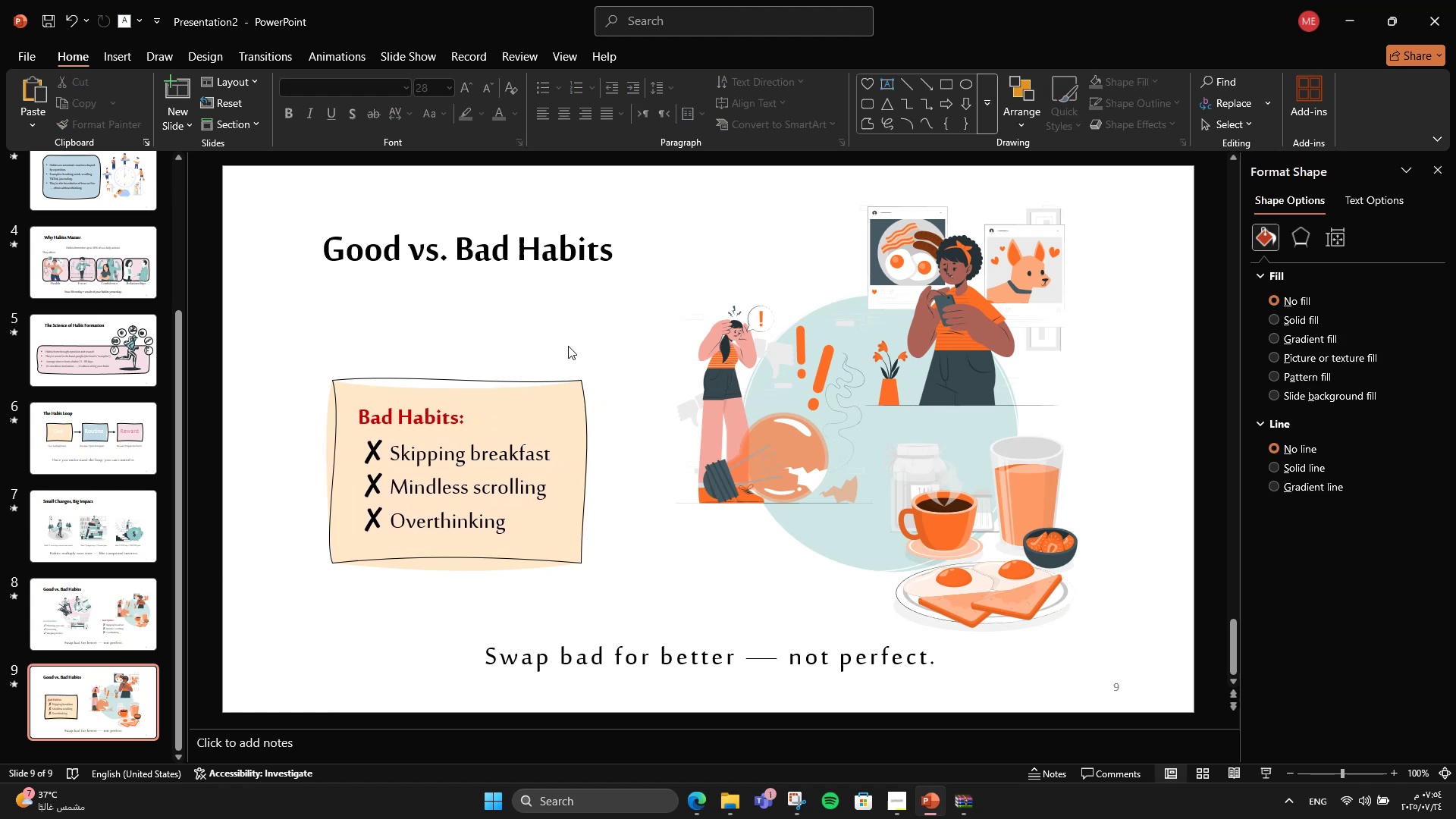 
left_click([568, 346])
 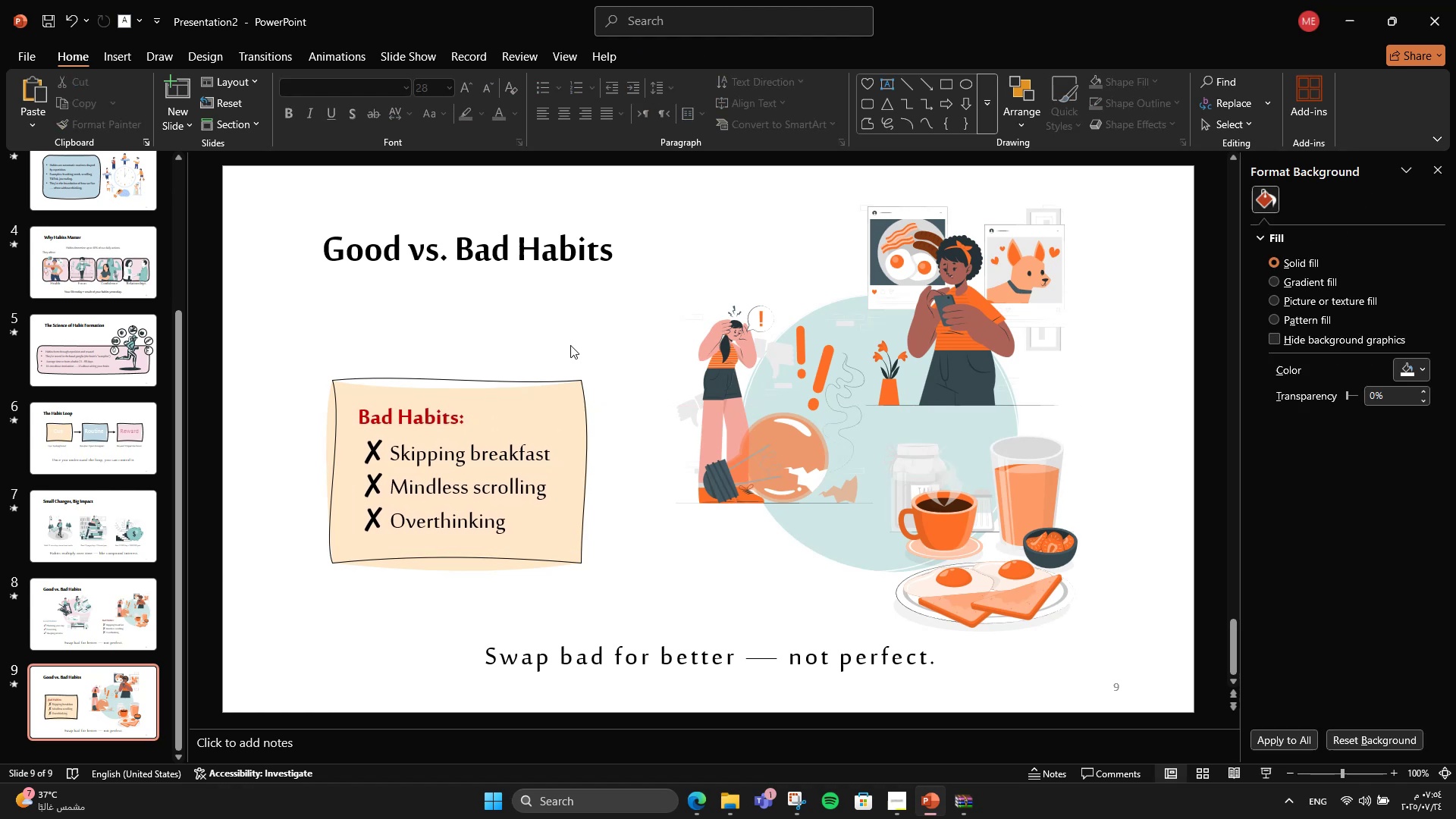 
hold_key(key=ControlLeft, duration=0.96)
scroll: coordinate [575, 424], scroll_direction: down, amount: 1.0
 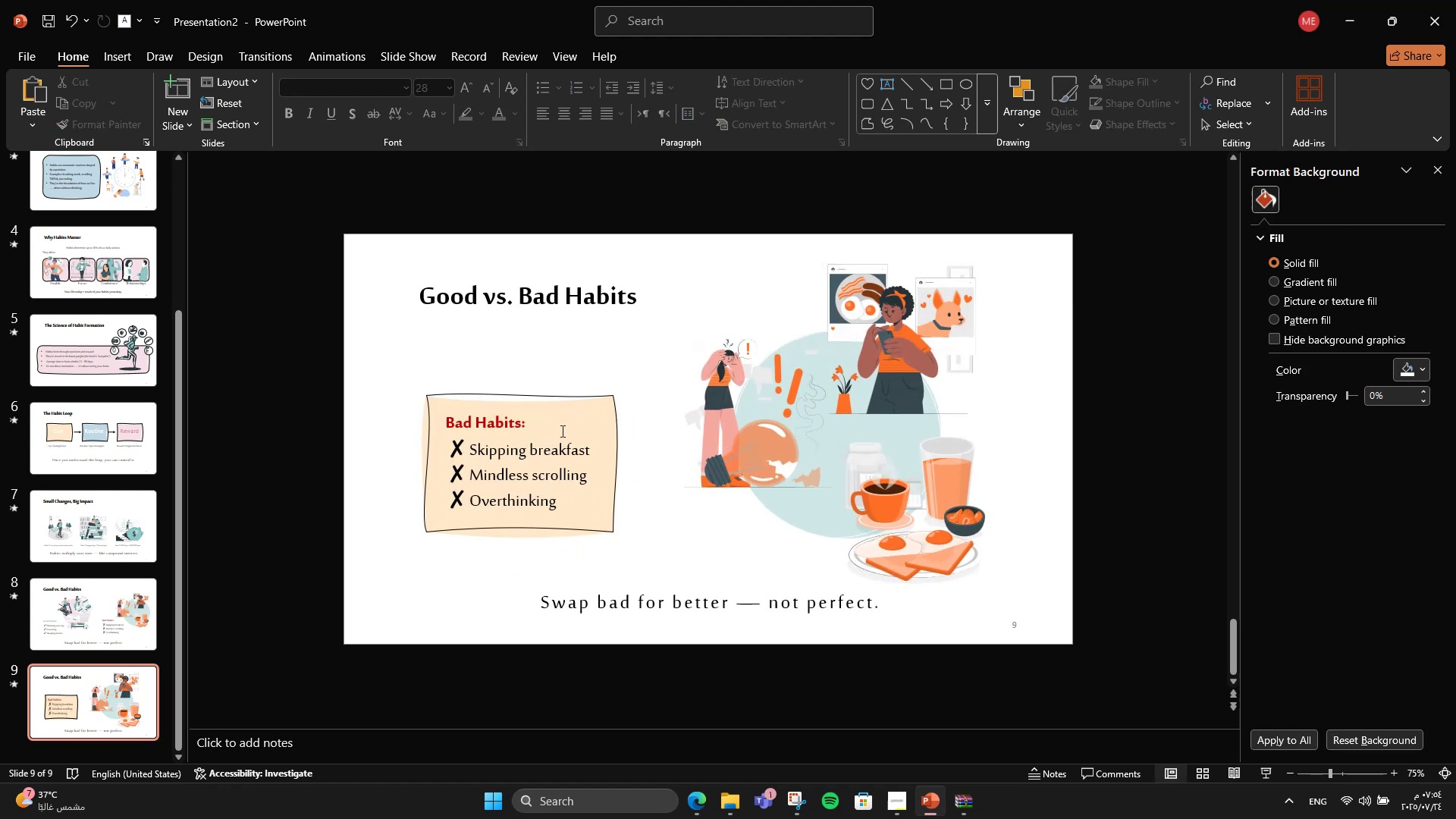 
left_click([561, 431])
 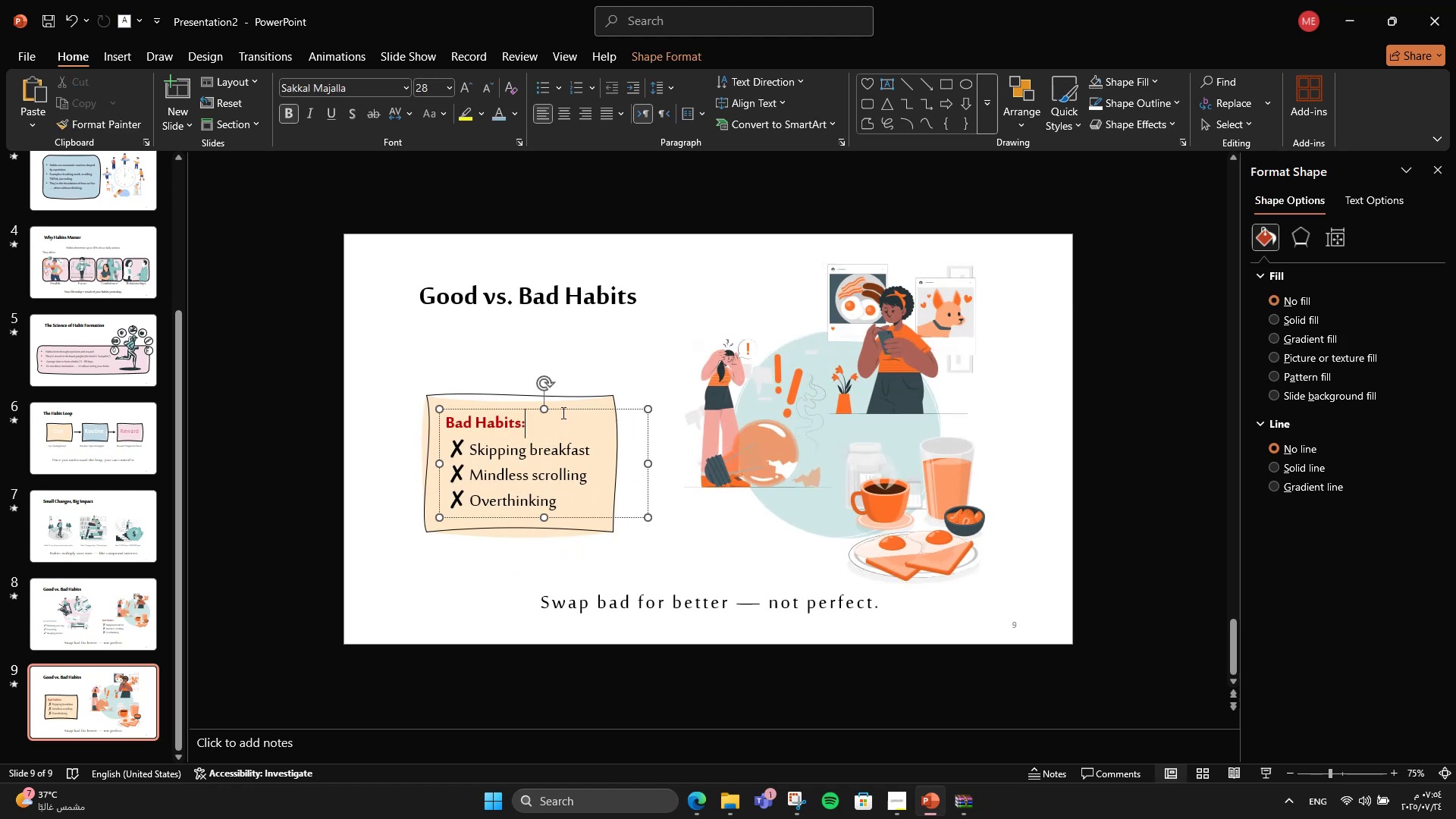 
left_click([562, 411])
 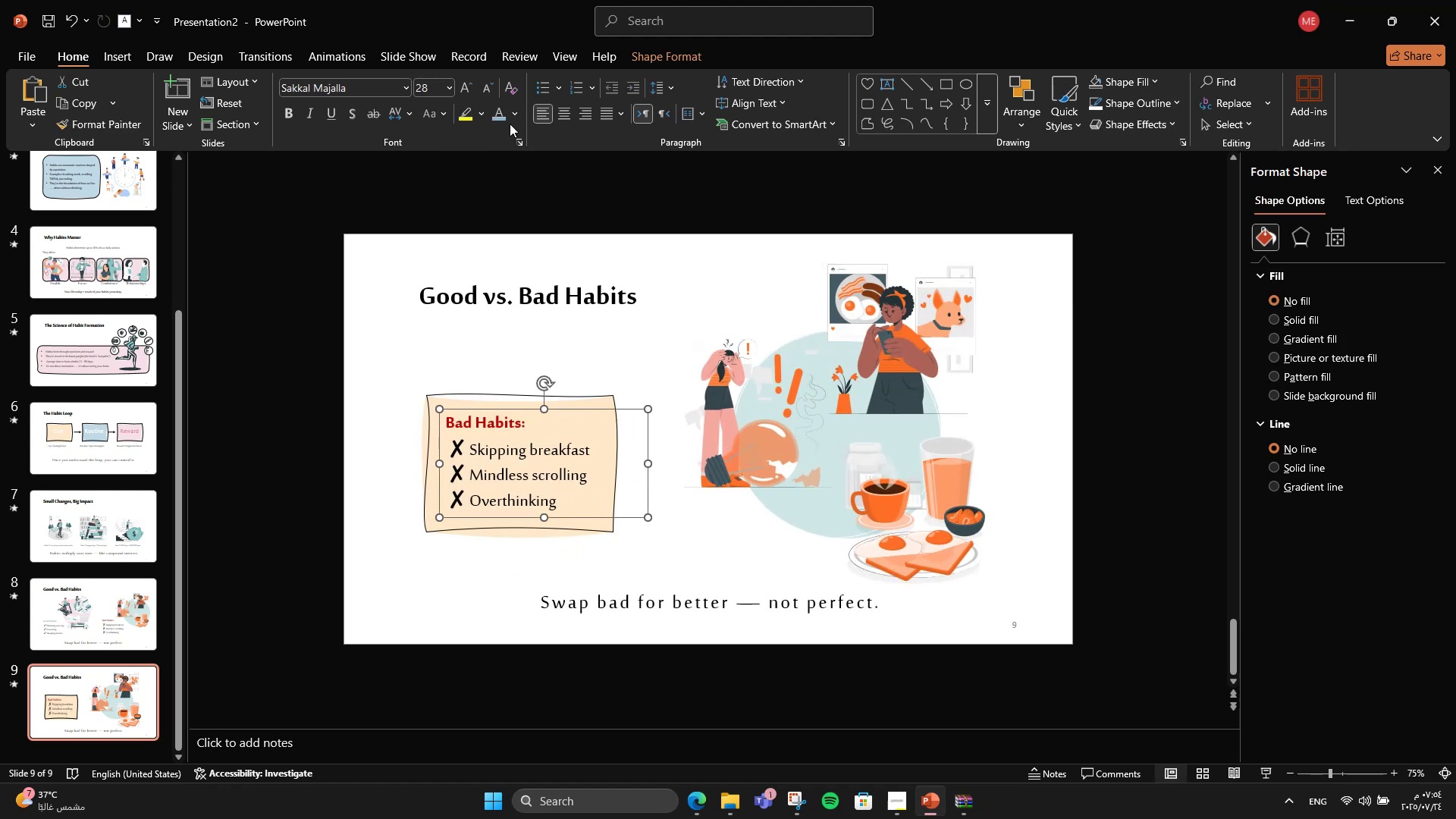 
left_click([510, 123])
 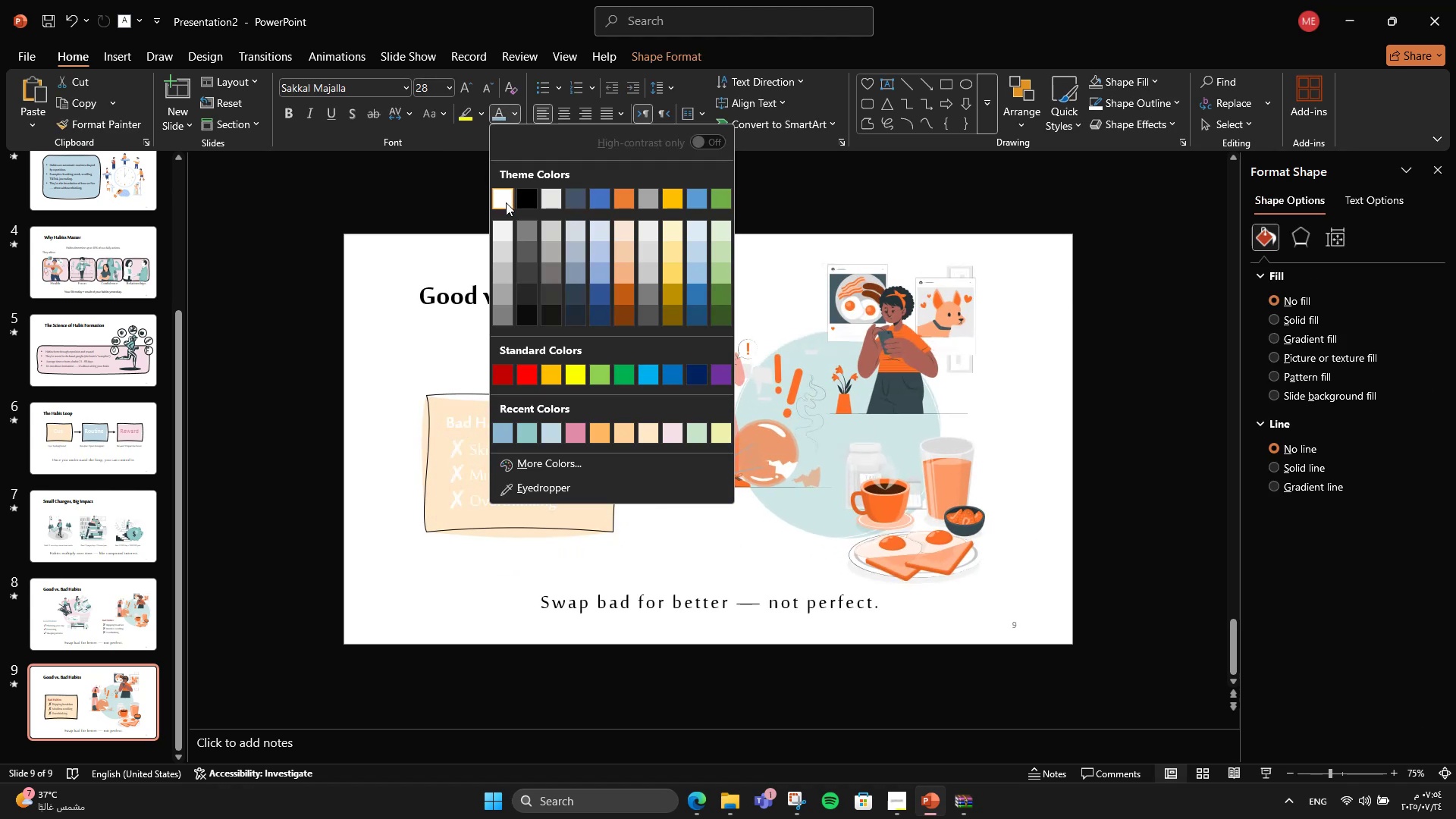 
left_click([506, 202])
 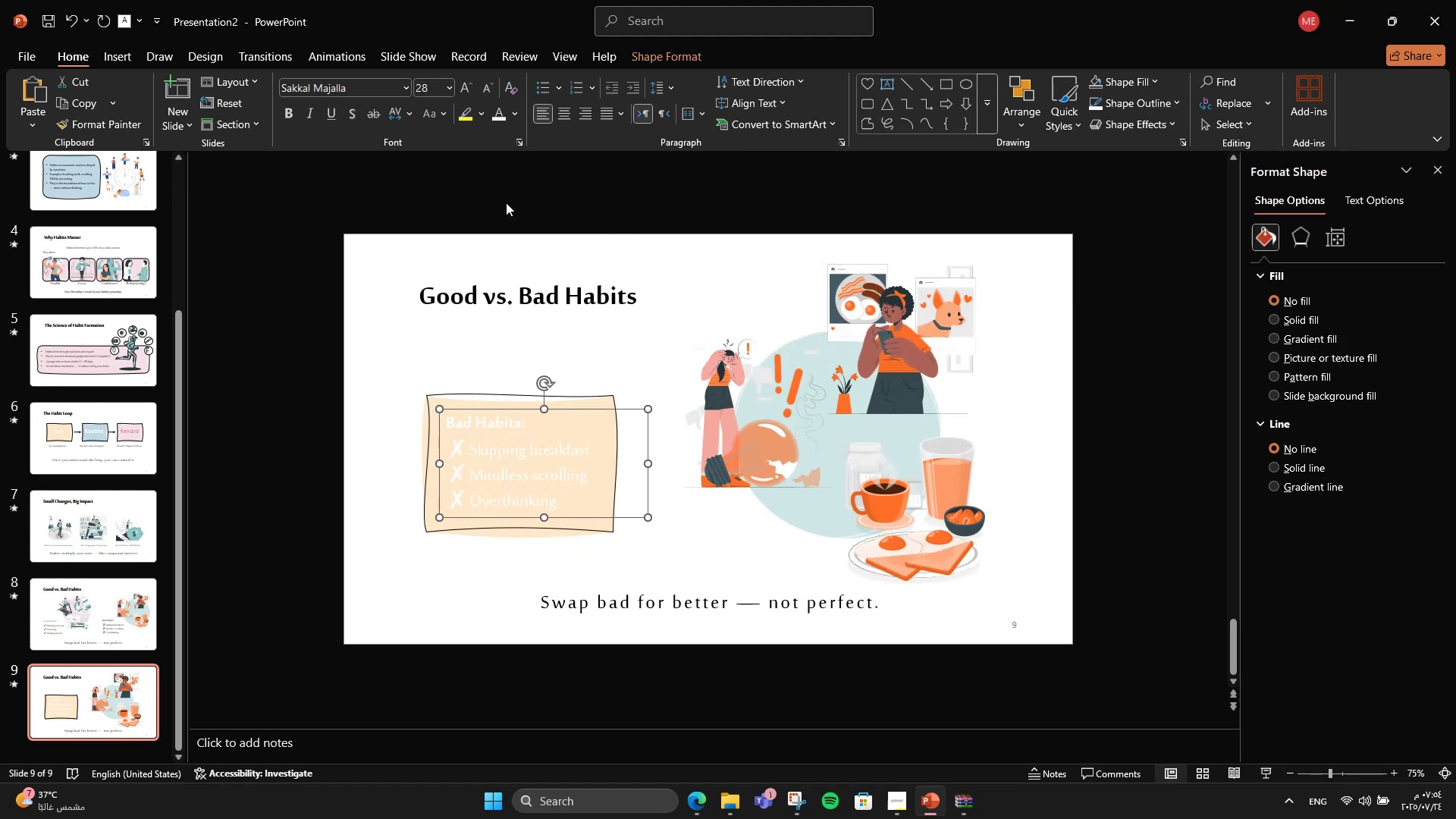 
left_click([506, 202])
 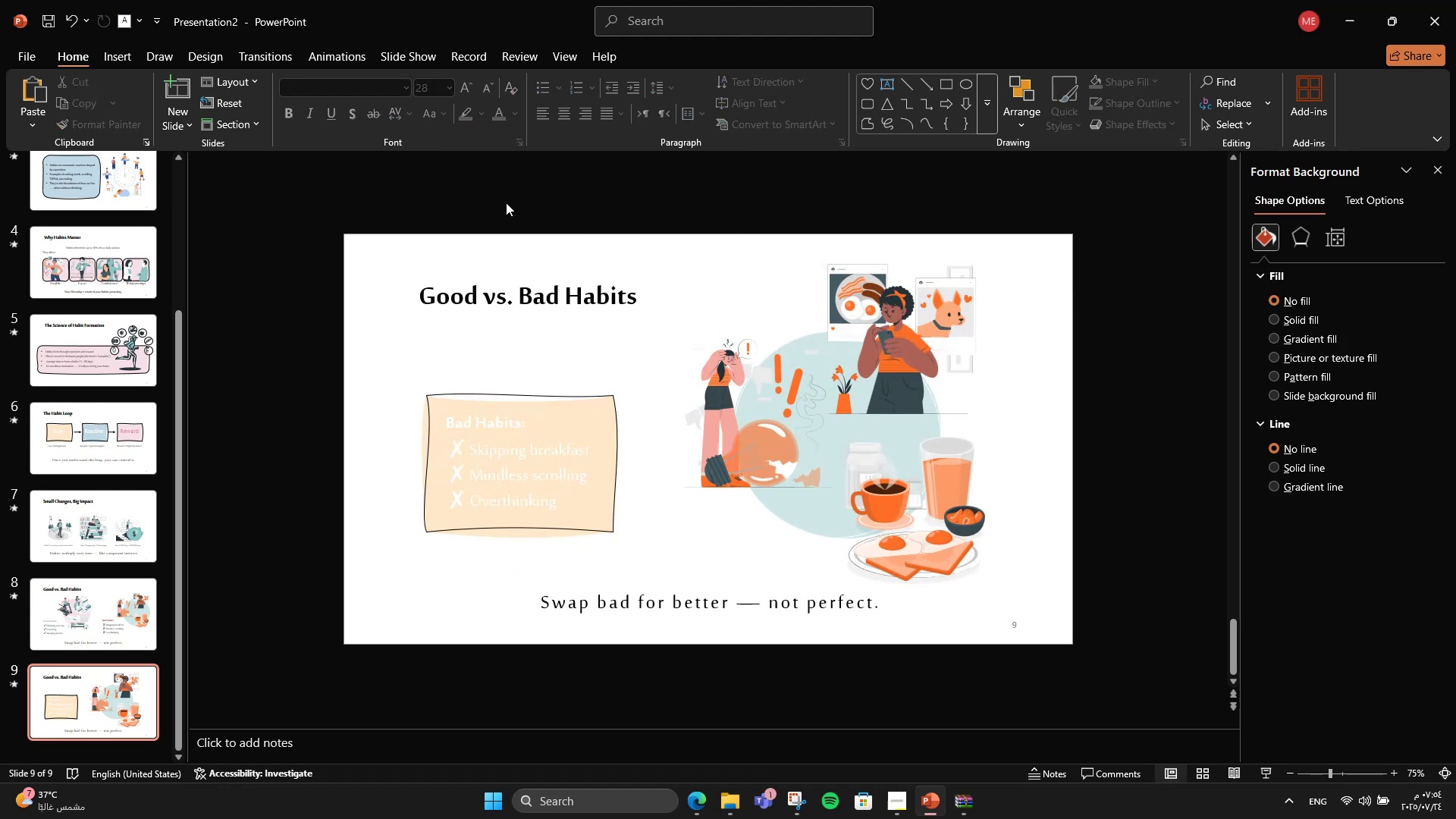 
key(Control+Z)
 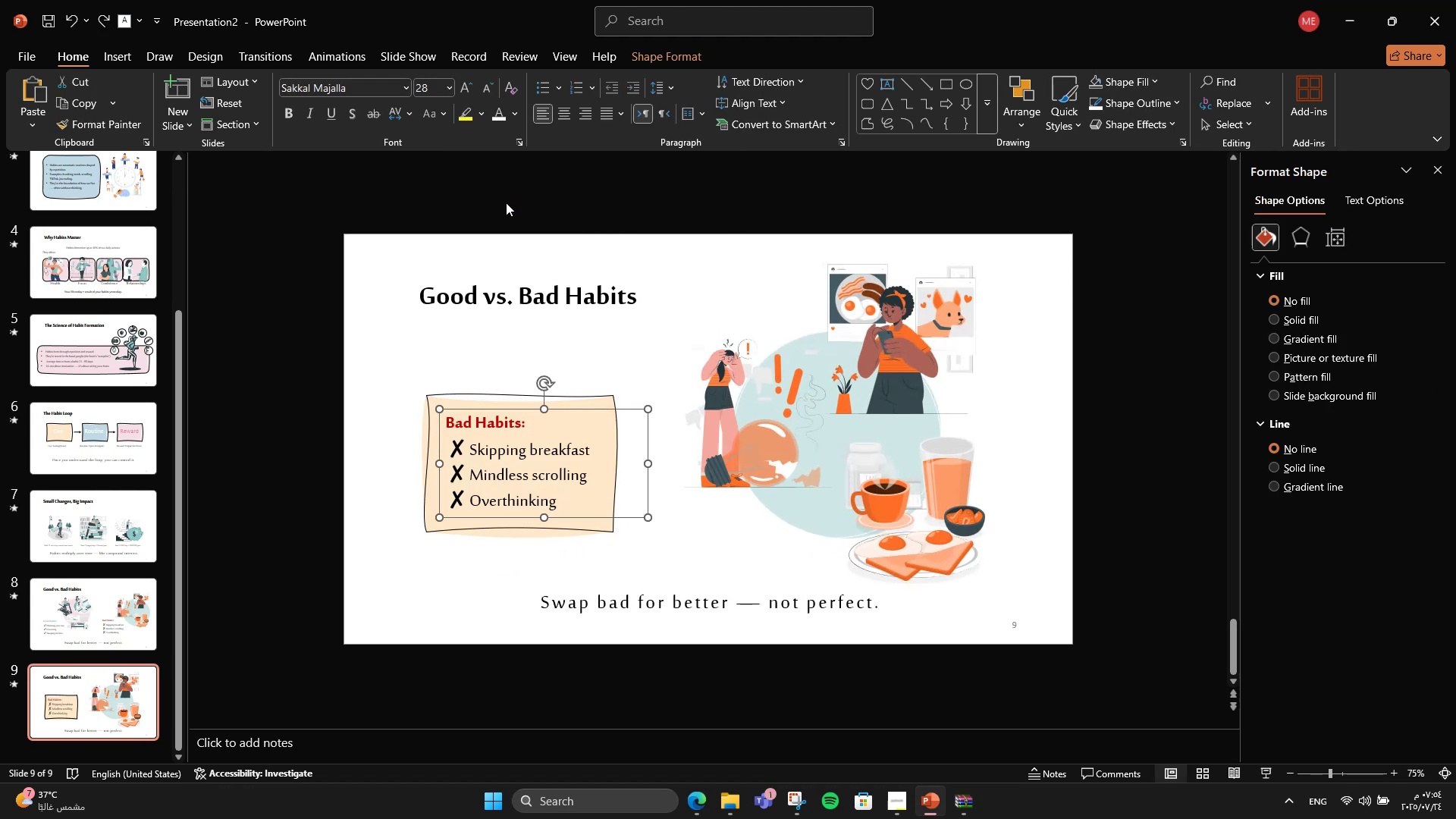 
left_click([506, 202])
 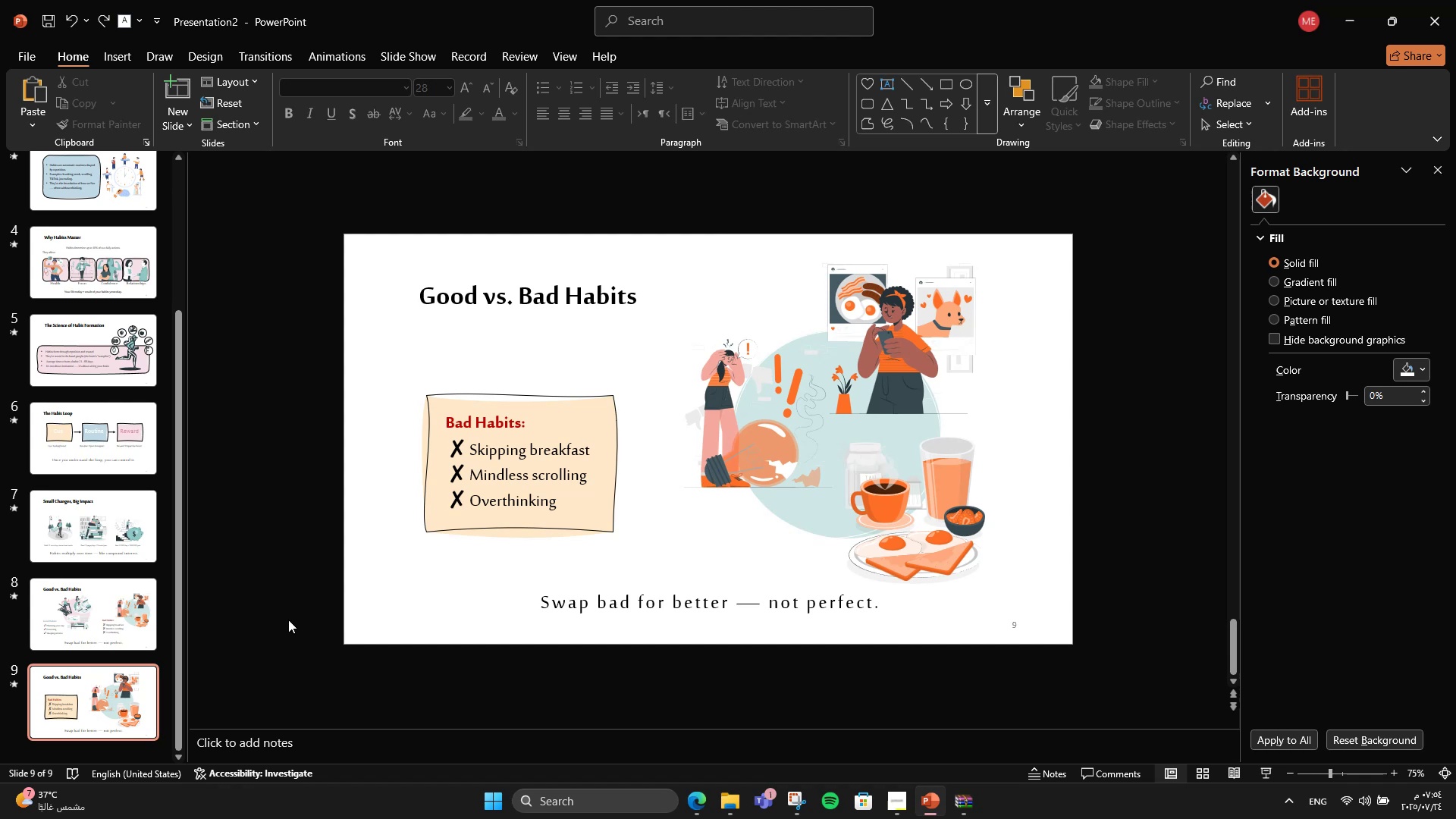 
left_click([125, 630])
 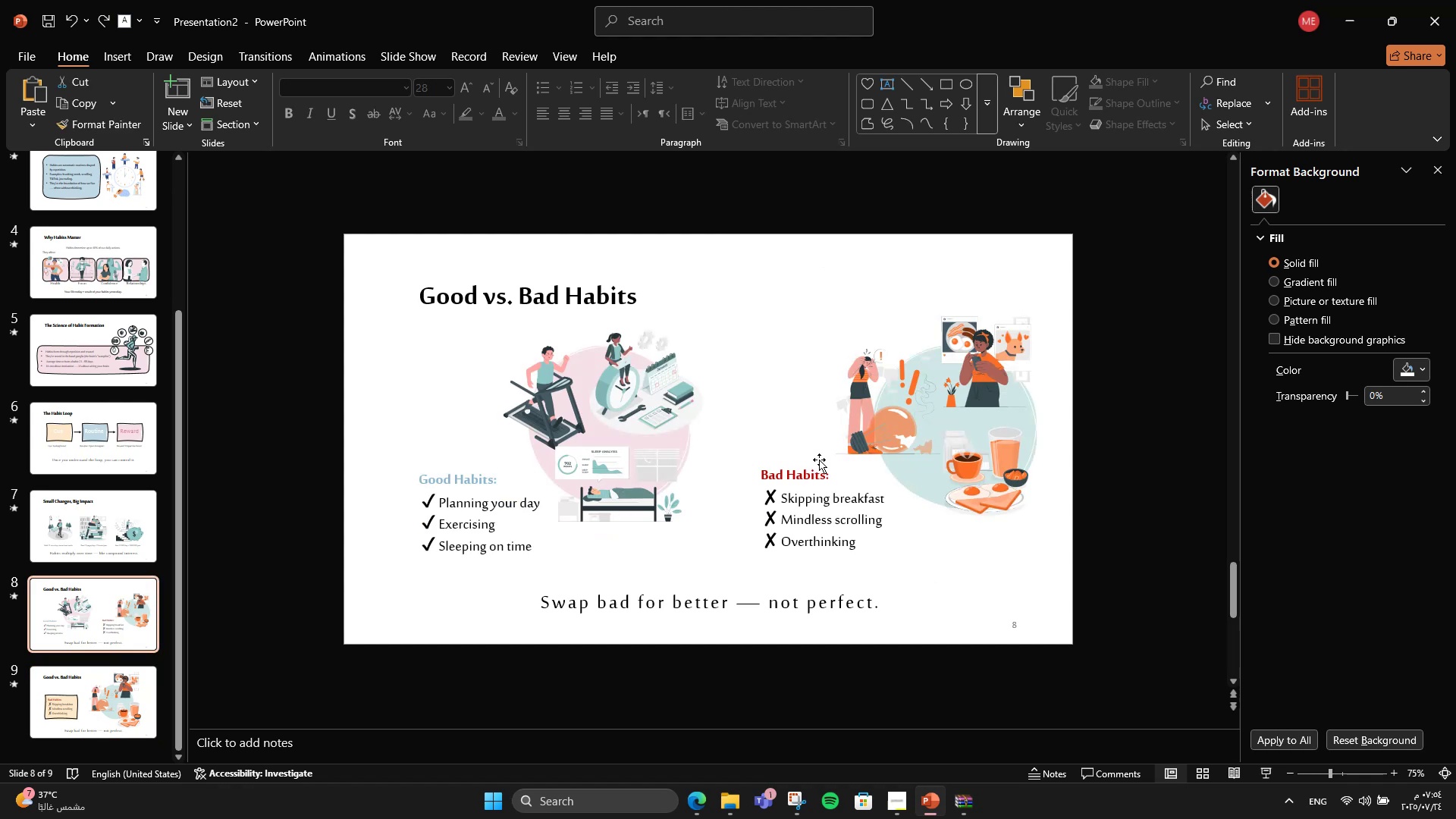 
left_click([795, 513])
 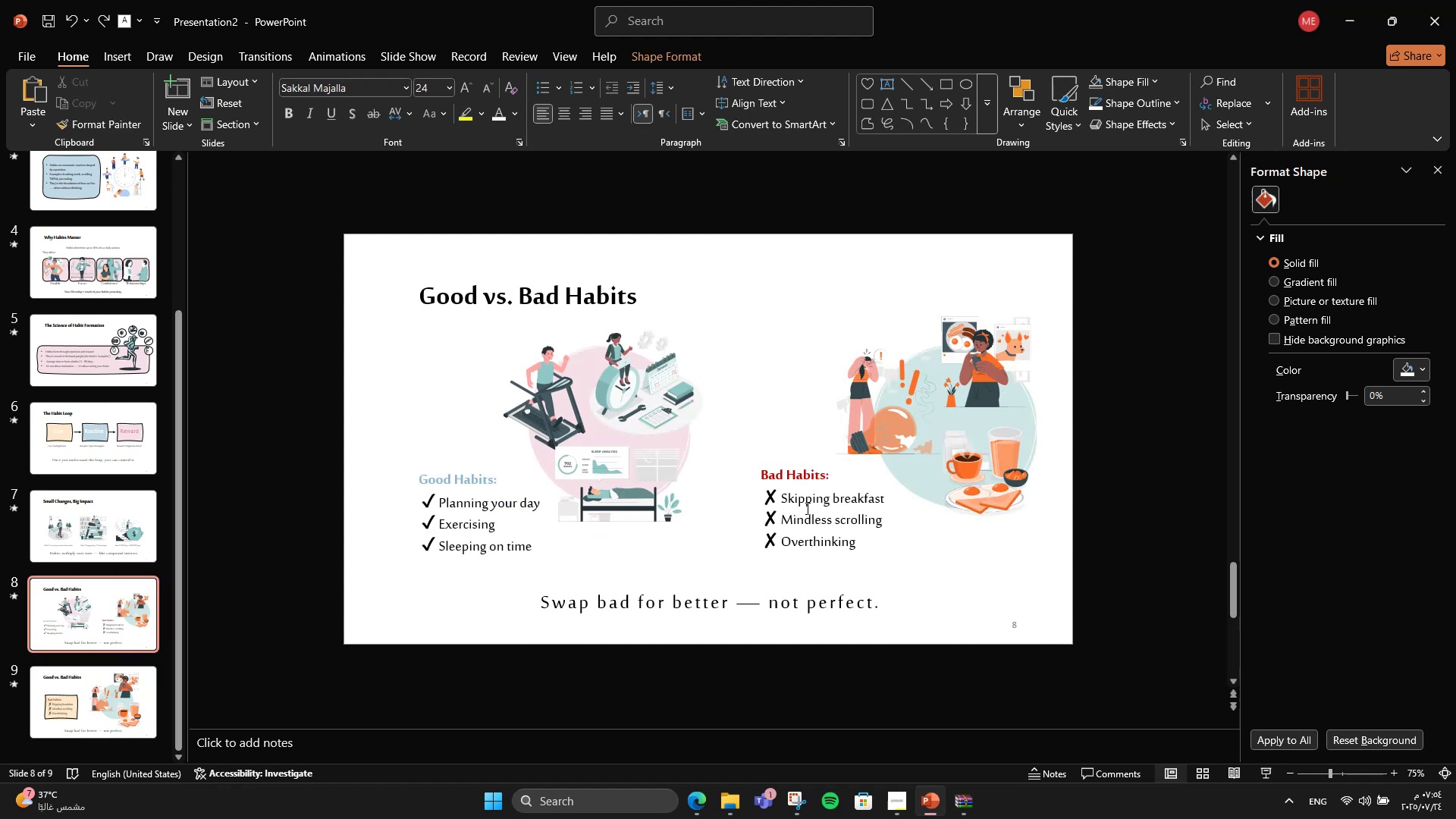 
hold_key(key=ShiftLeft, duration=0.46)
double_click([920, 449])
 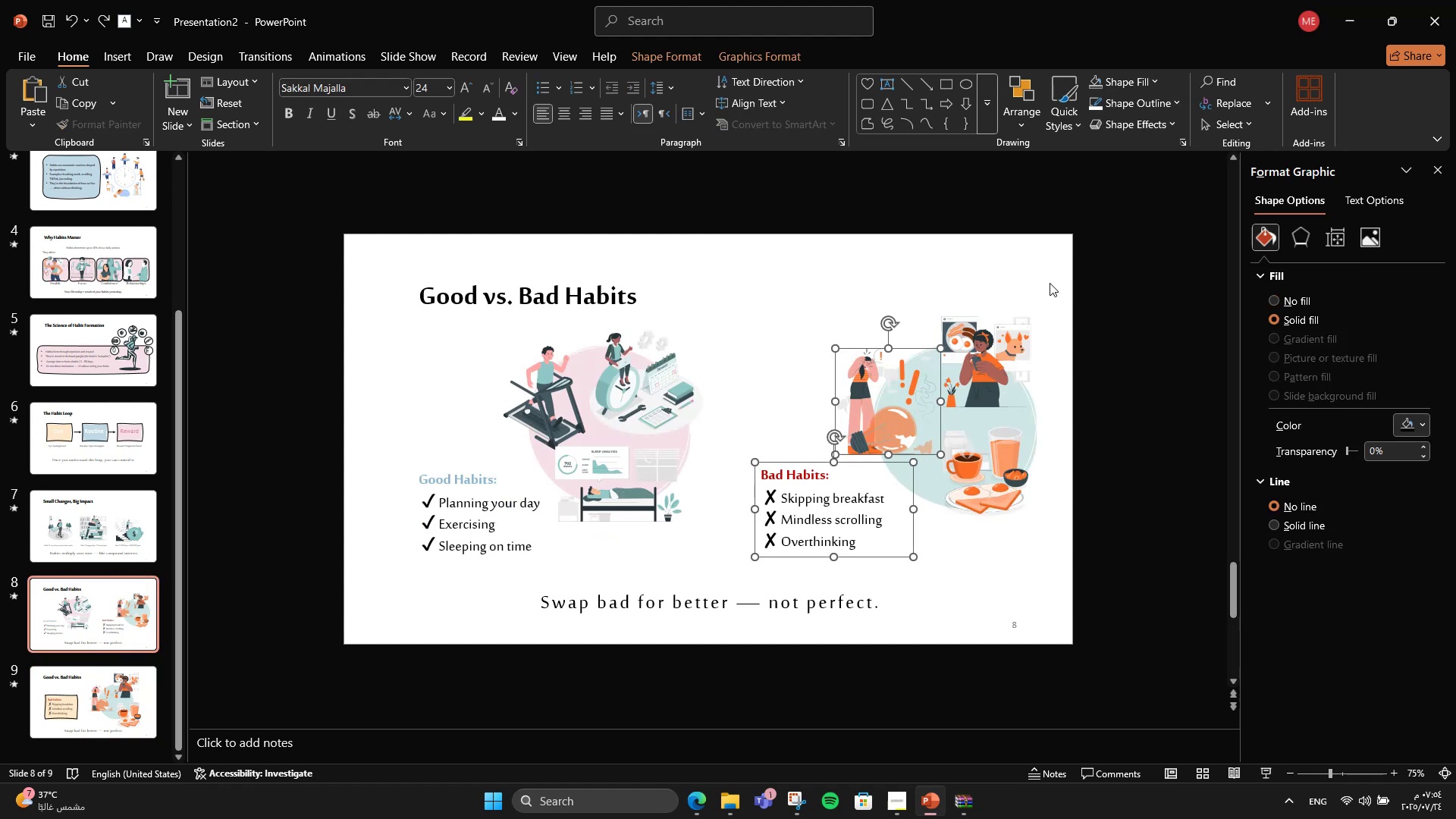 
left_click_drag(start_coordinate=[1065, 268], to_coordinate=[738, 566])
 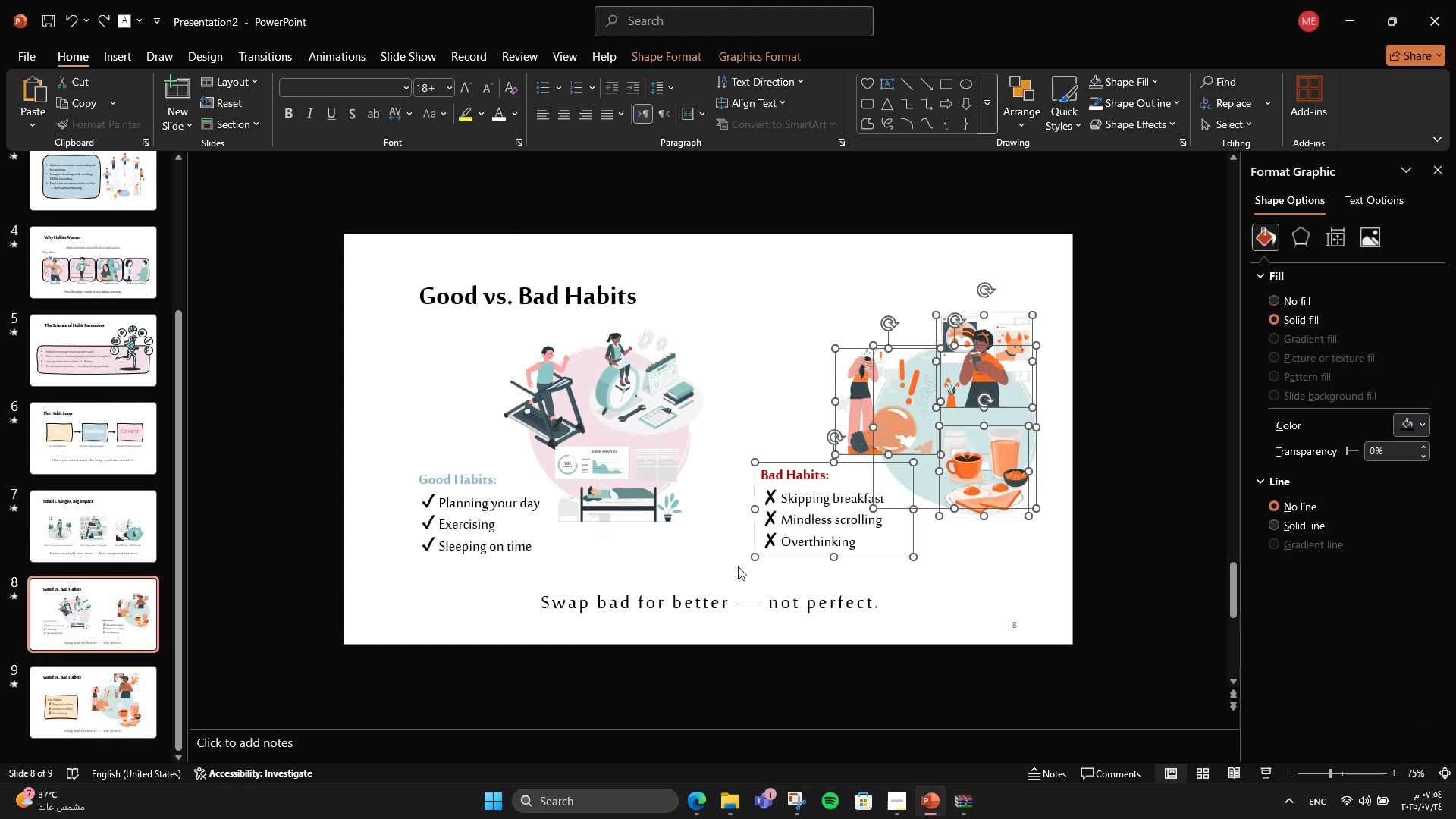 
key(Delete)
 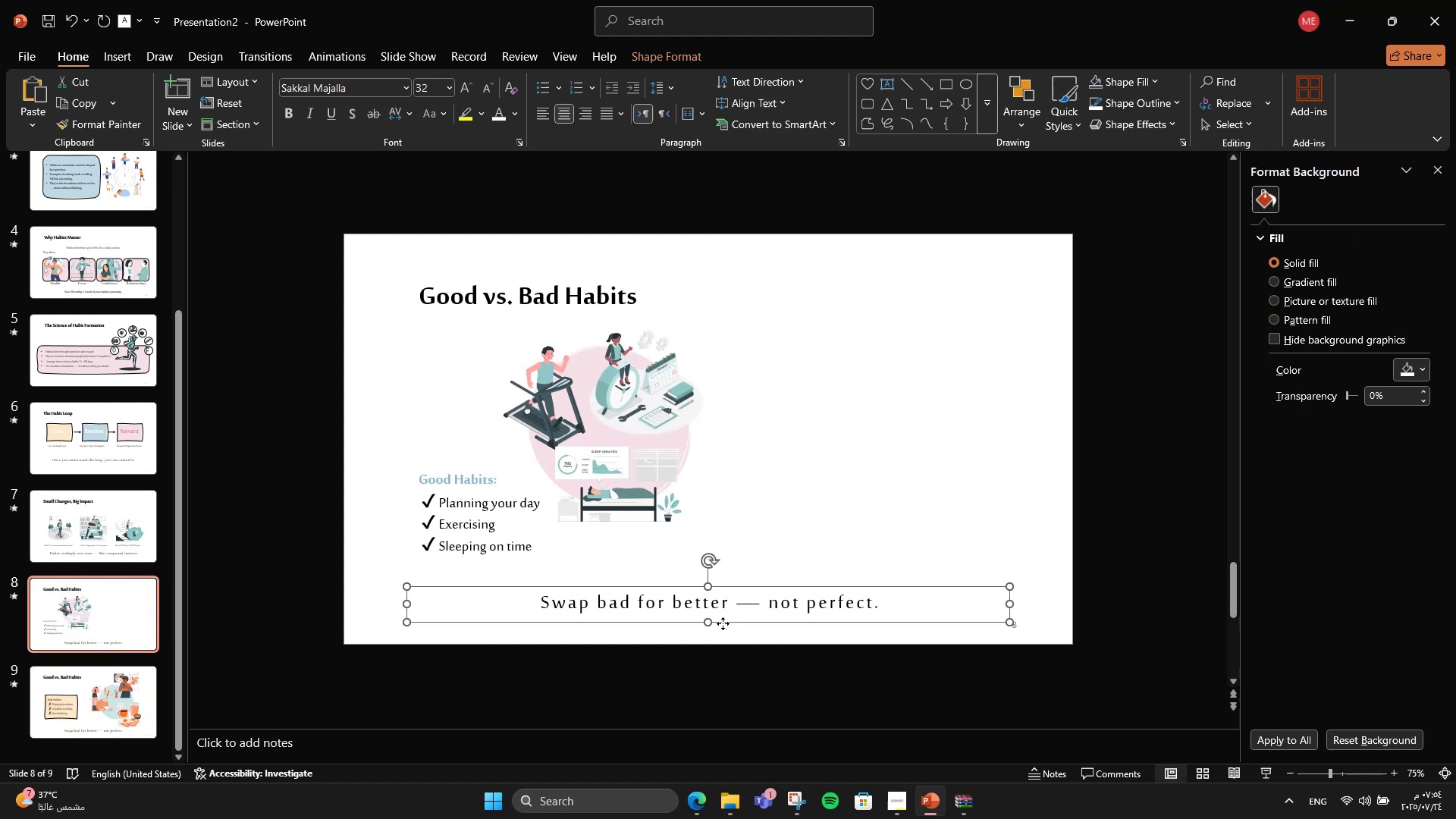 
key(Delete)
 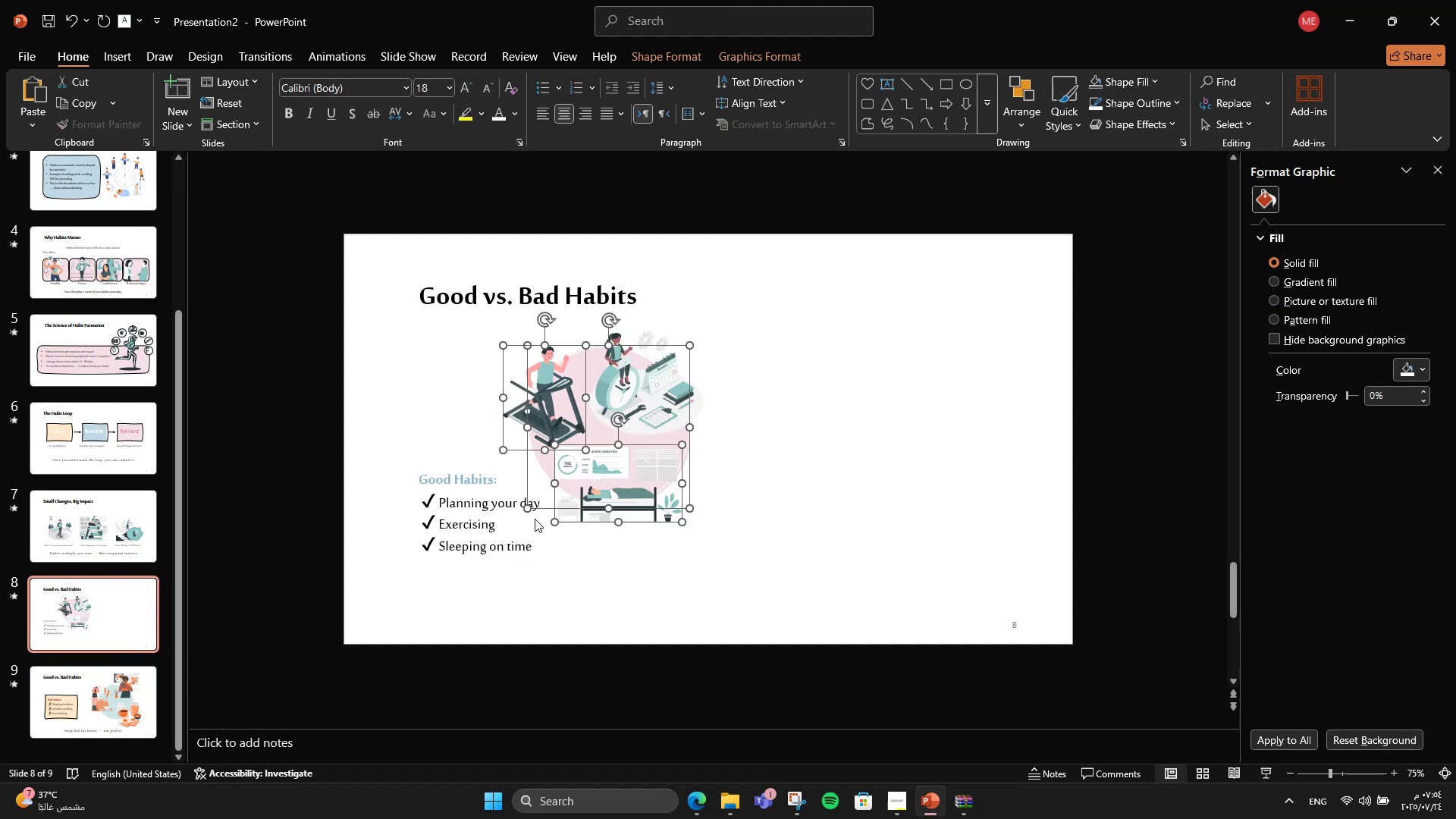 
hold_key(key=ShiftLeft, duration=0.35)
left_click([642, 399])
 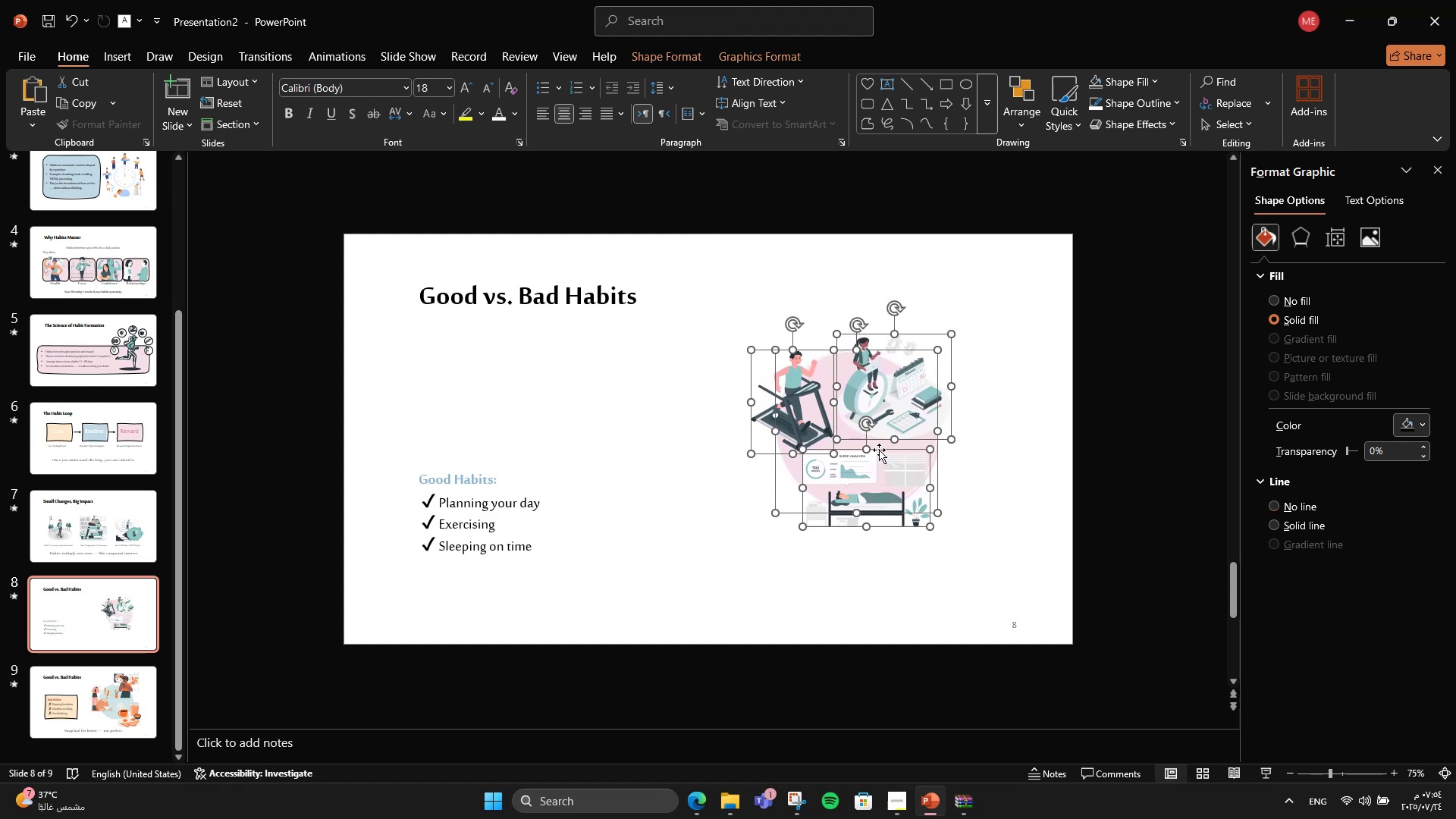 
hold_key(key=ShiftLeft, duration=2.15)
 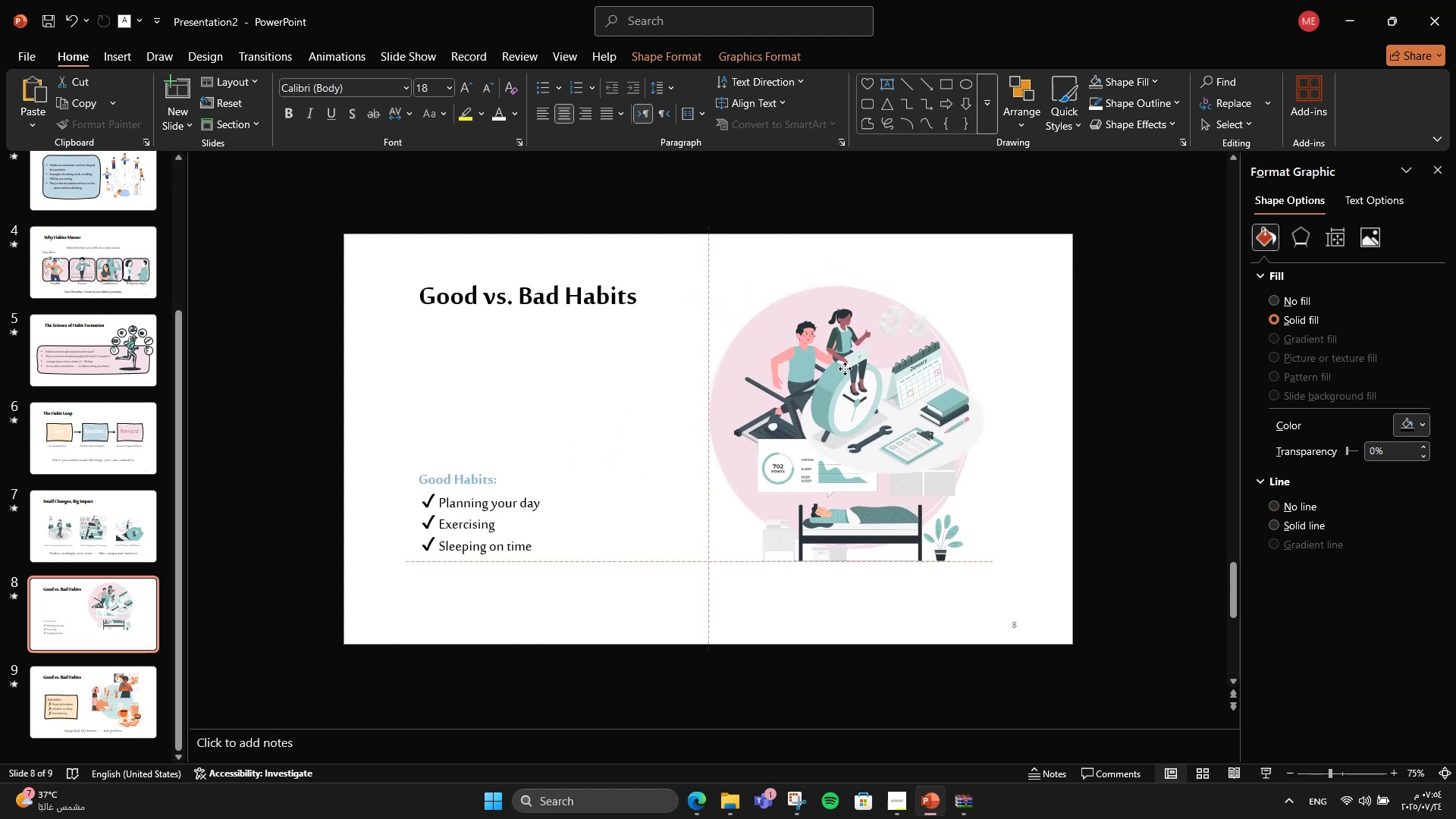 
left_click([1014, 359])
 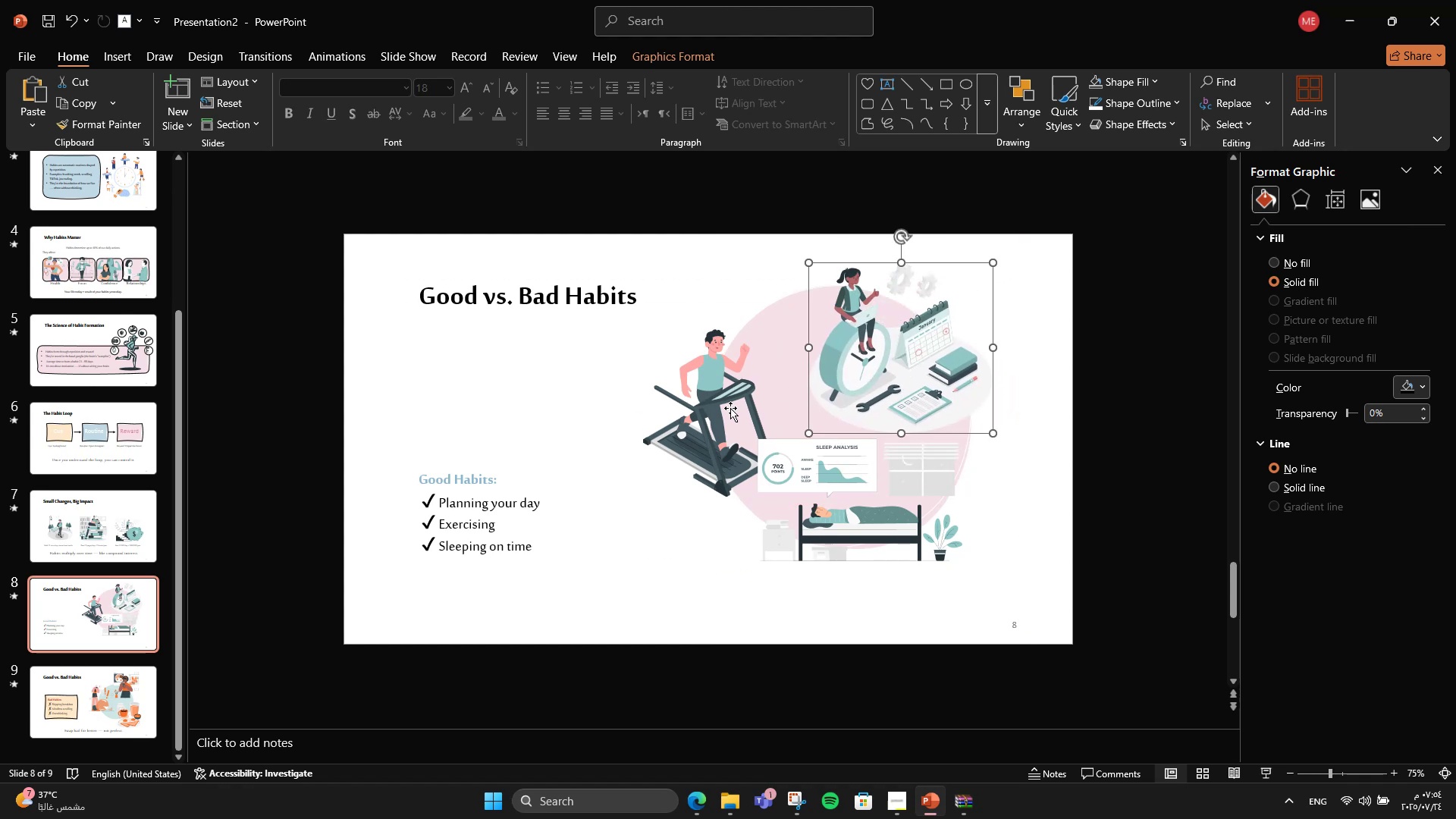 
wait(5.31)
 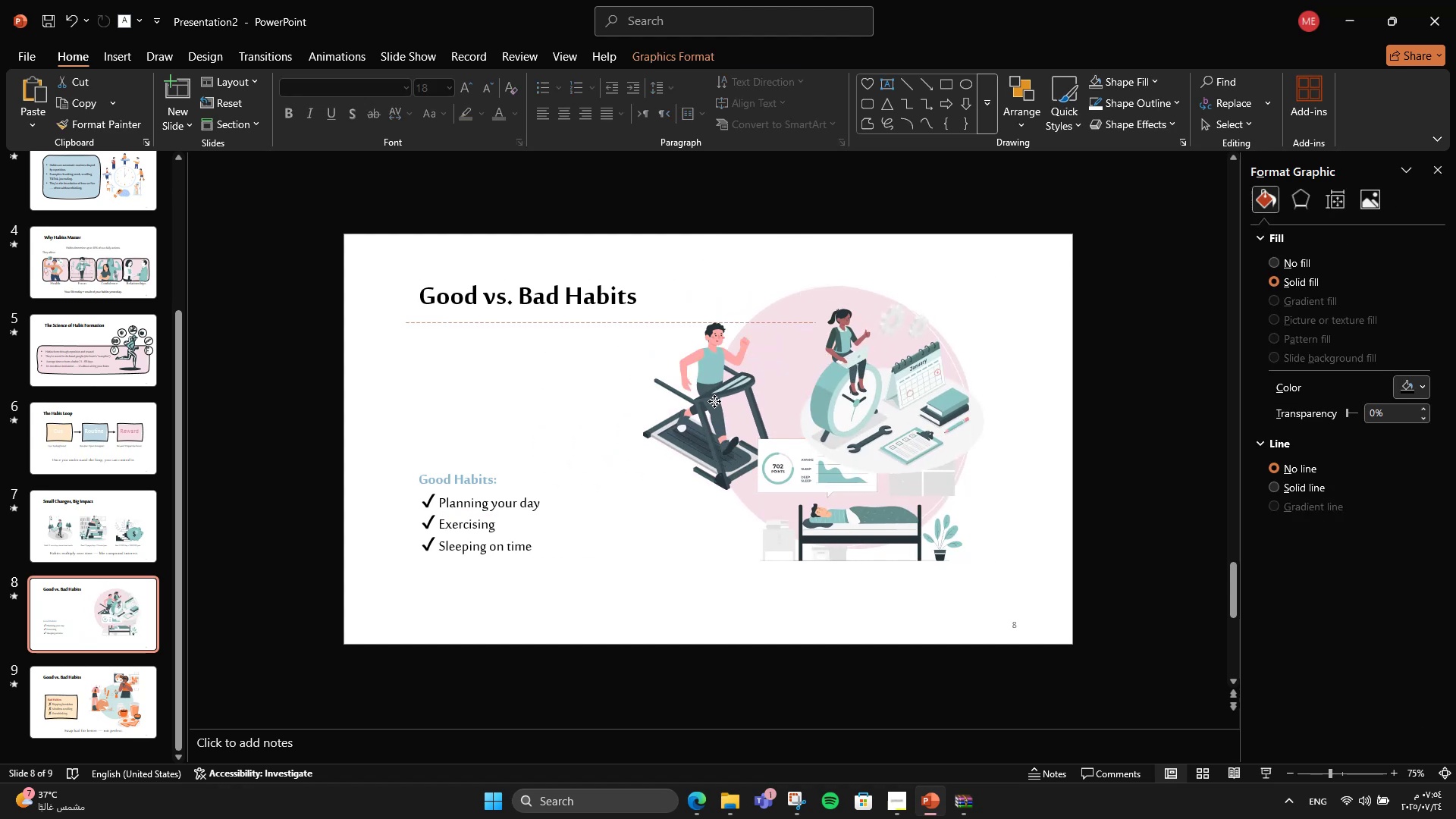 
key(Control+ControlLeft)
 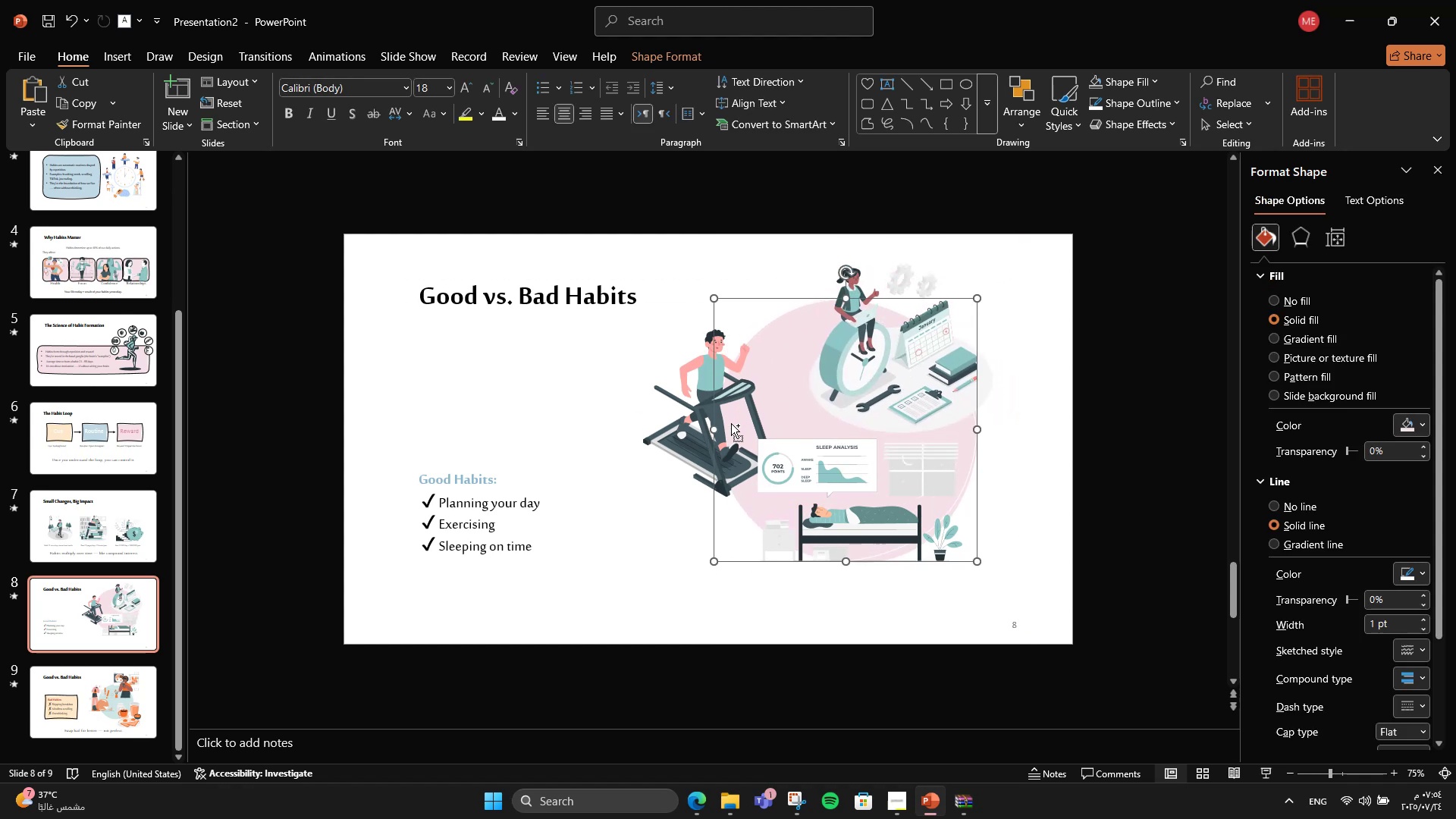 
key(Control+Z)
 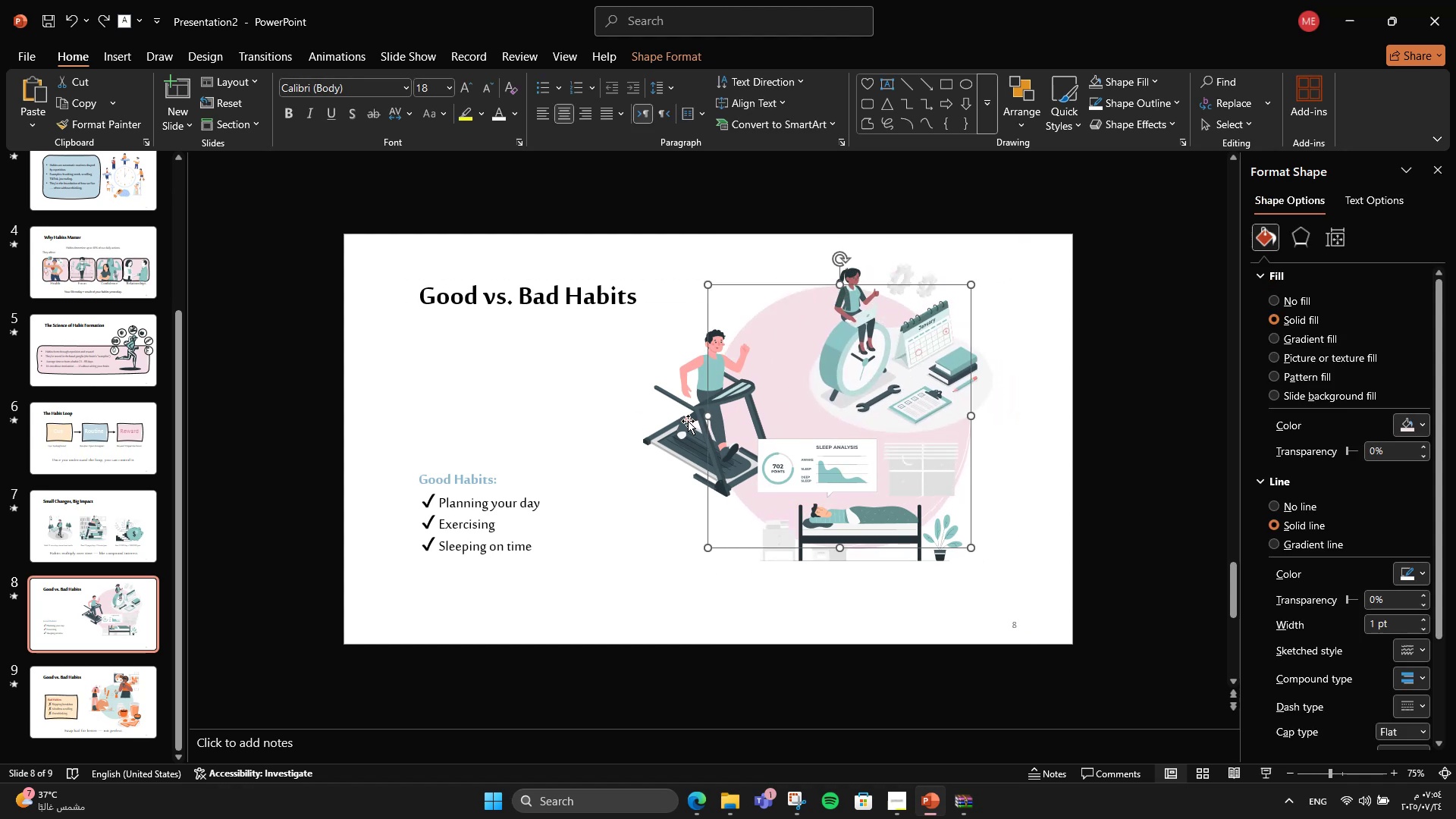 
left_click([685, 421])
 